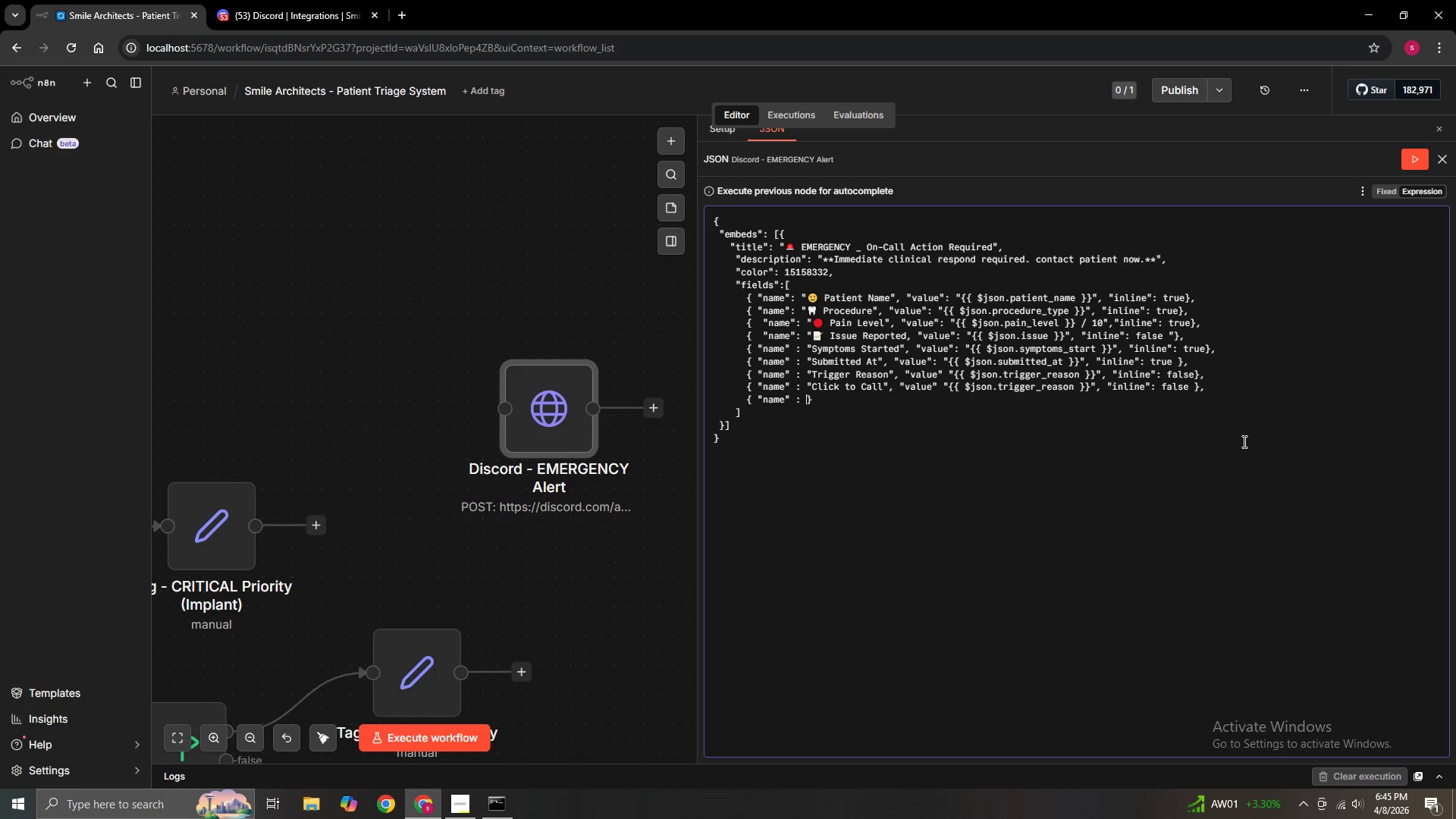 
key(Backspace)
 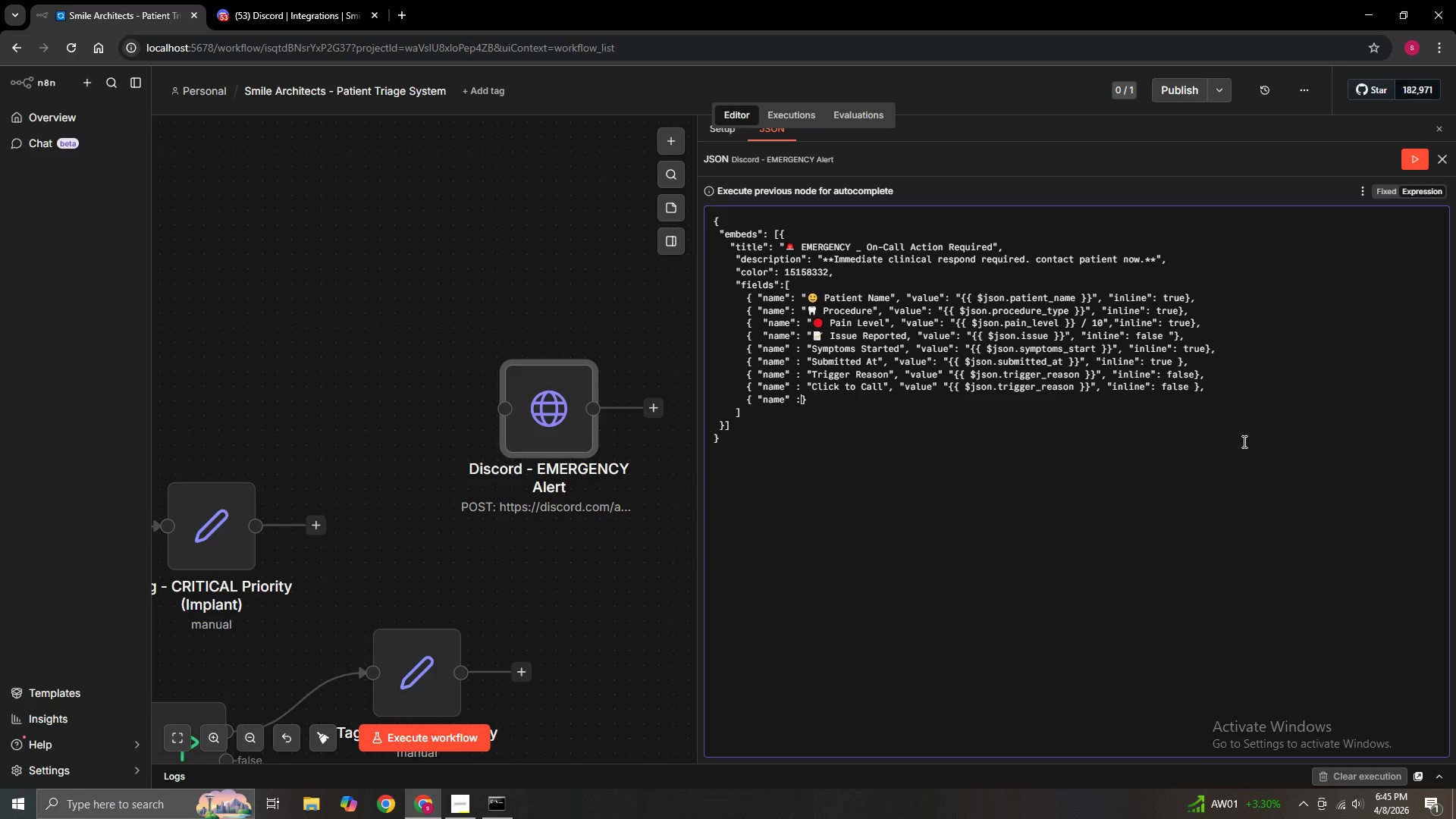 
key(Backspace)
 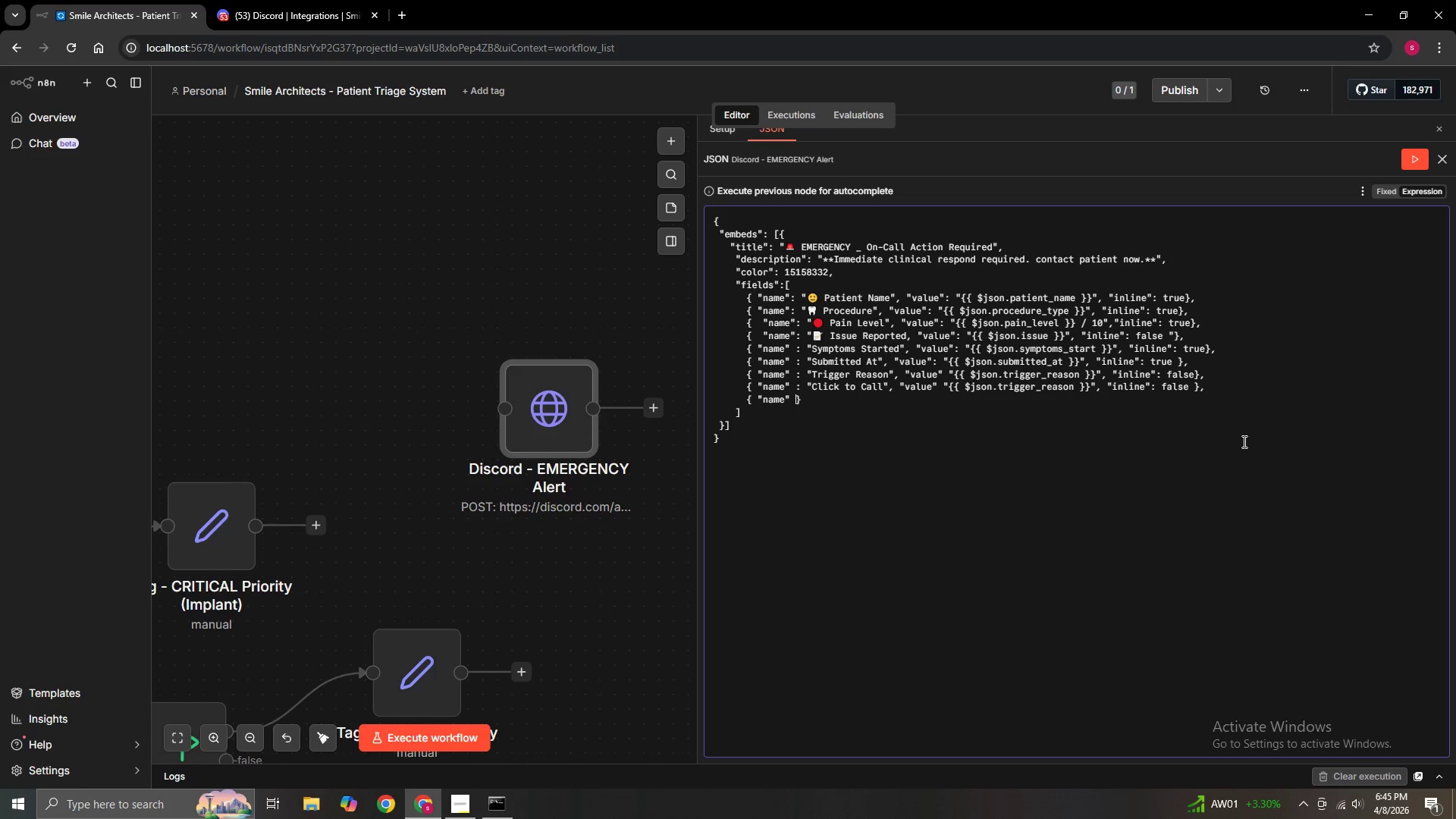 
key(Backspace)
 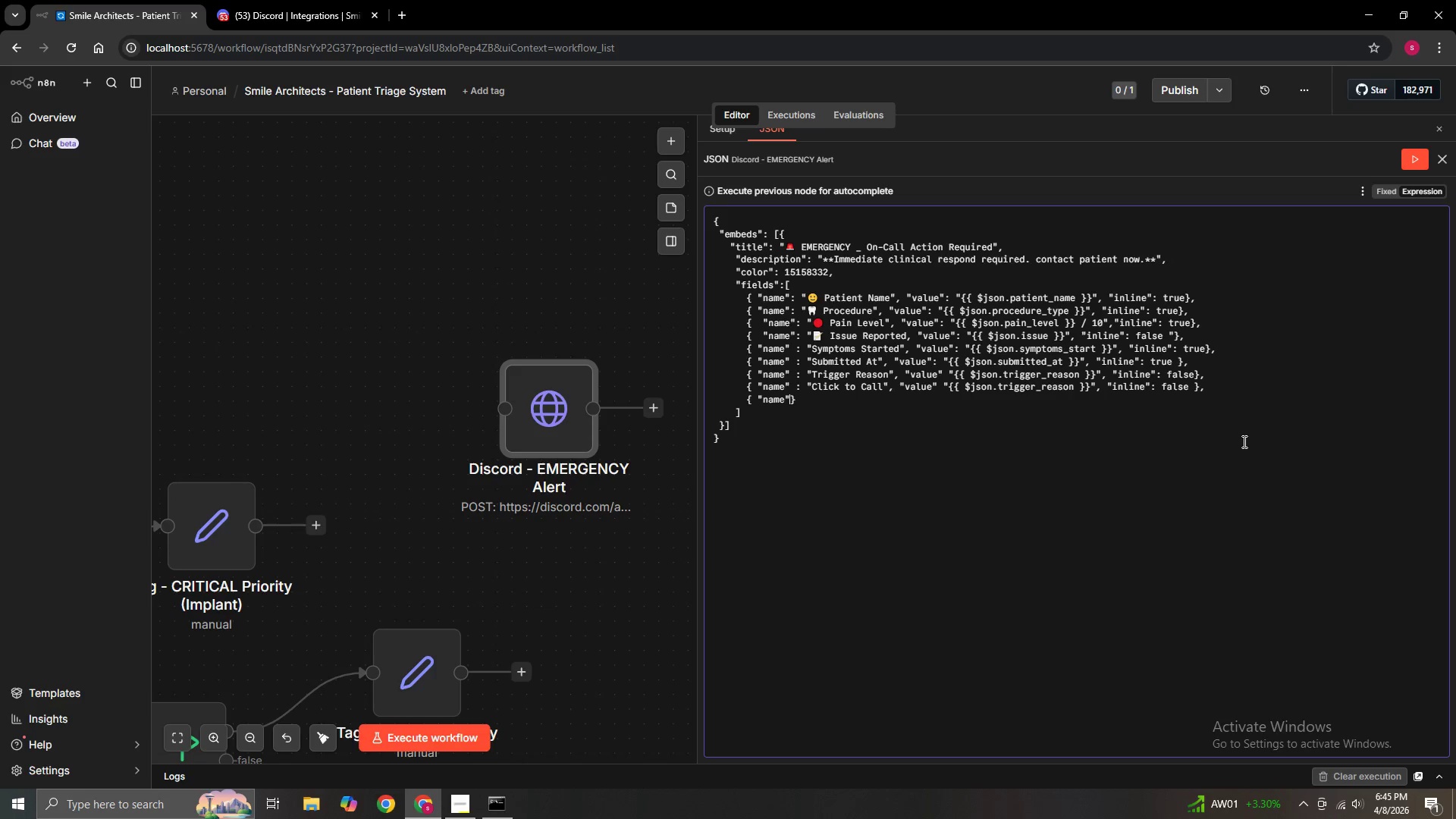 
key(Backspace)
 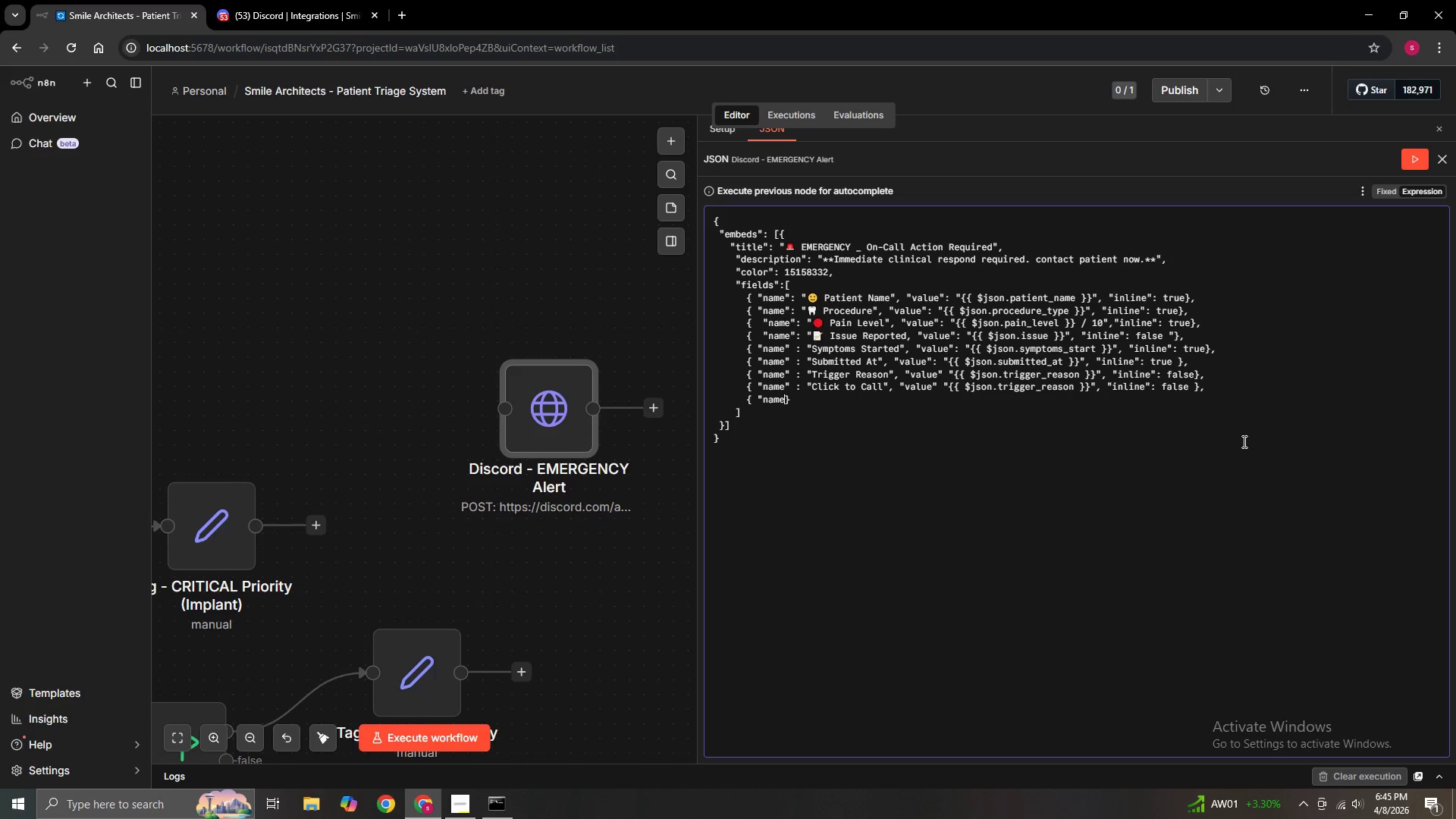 
key(Backspace)
 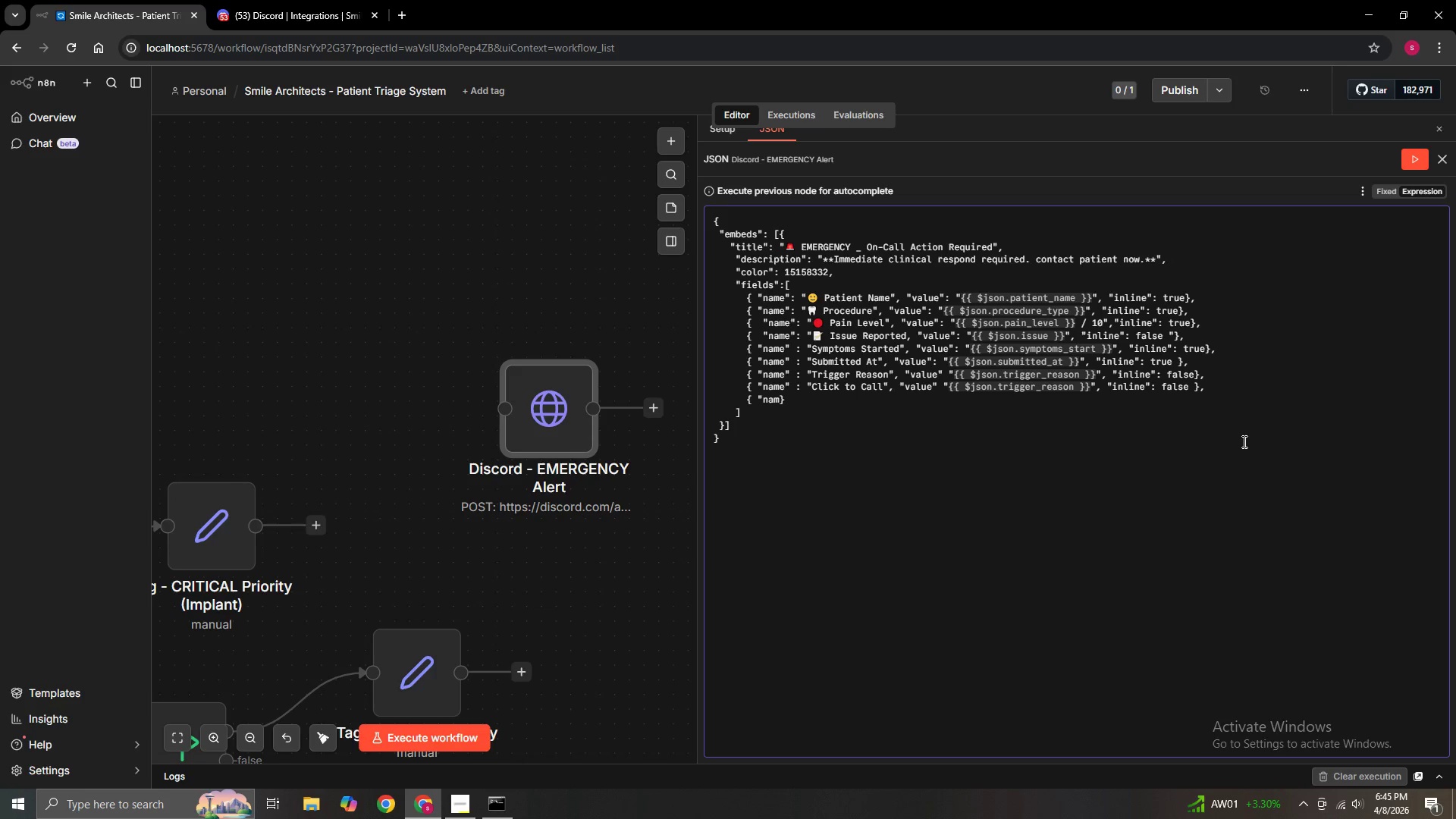 
key(Backspace)
 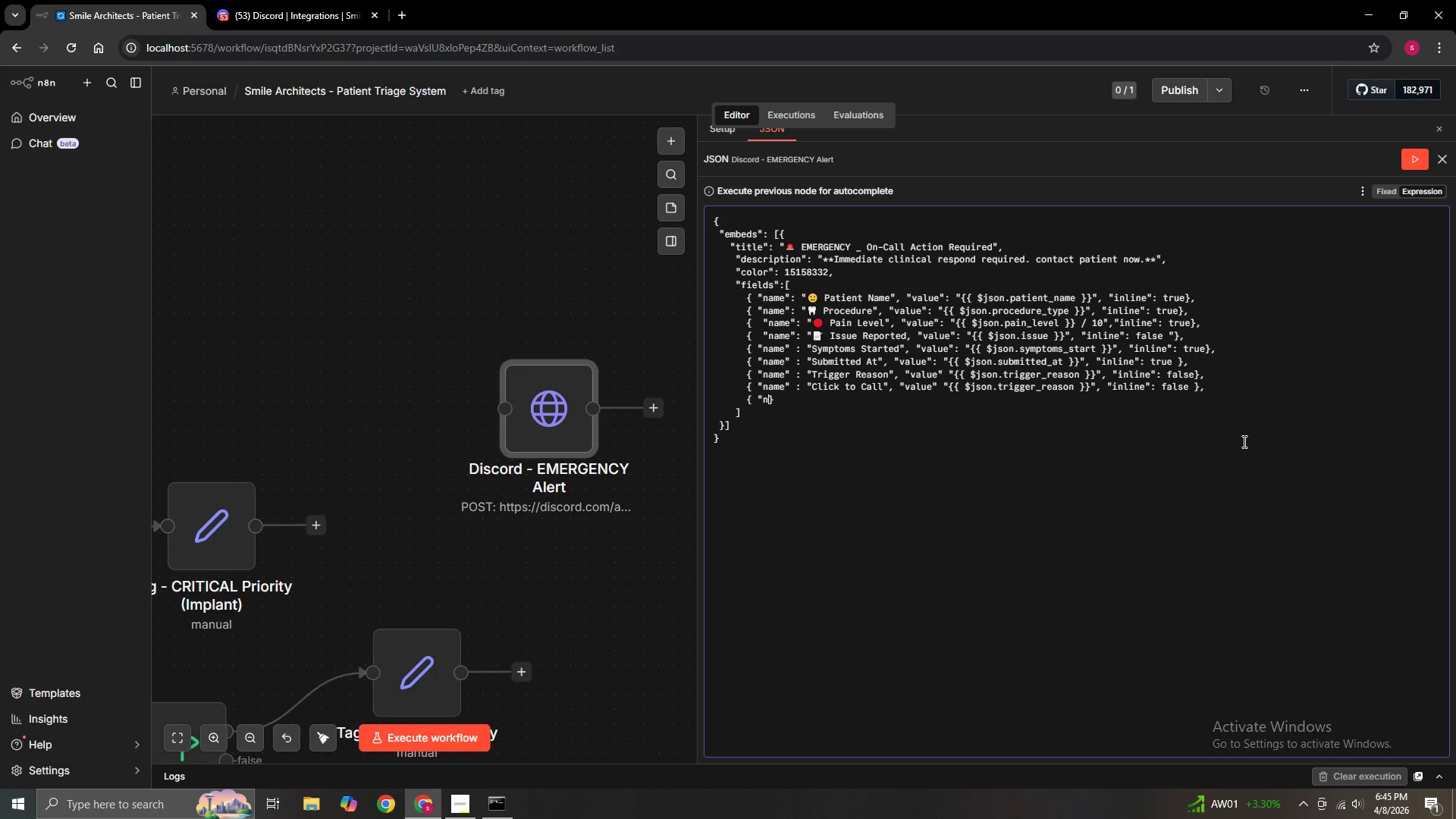 
key(Backspace)
 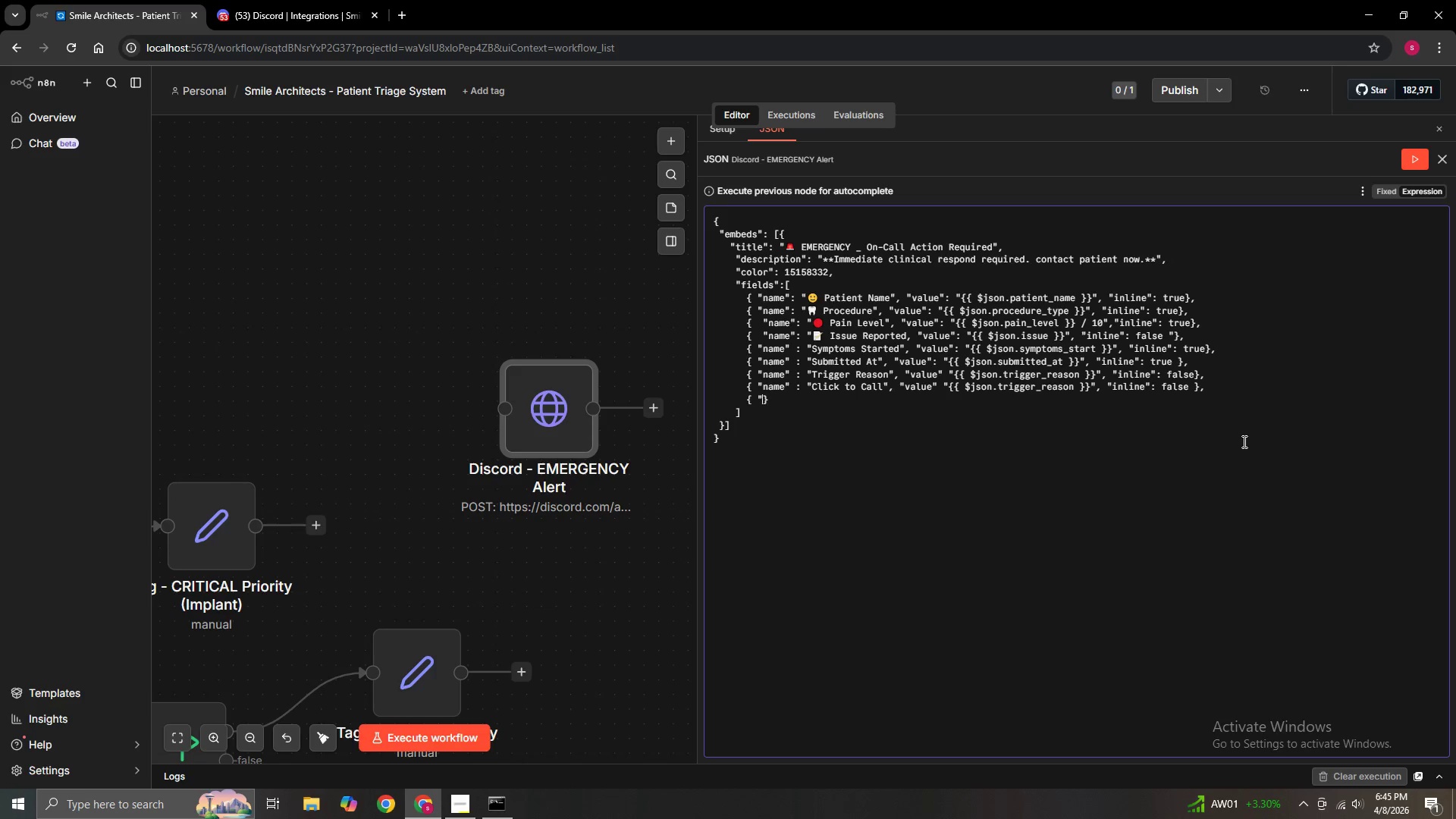 
key(Backspace)
 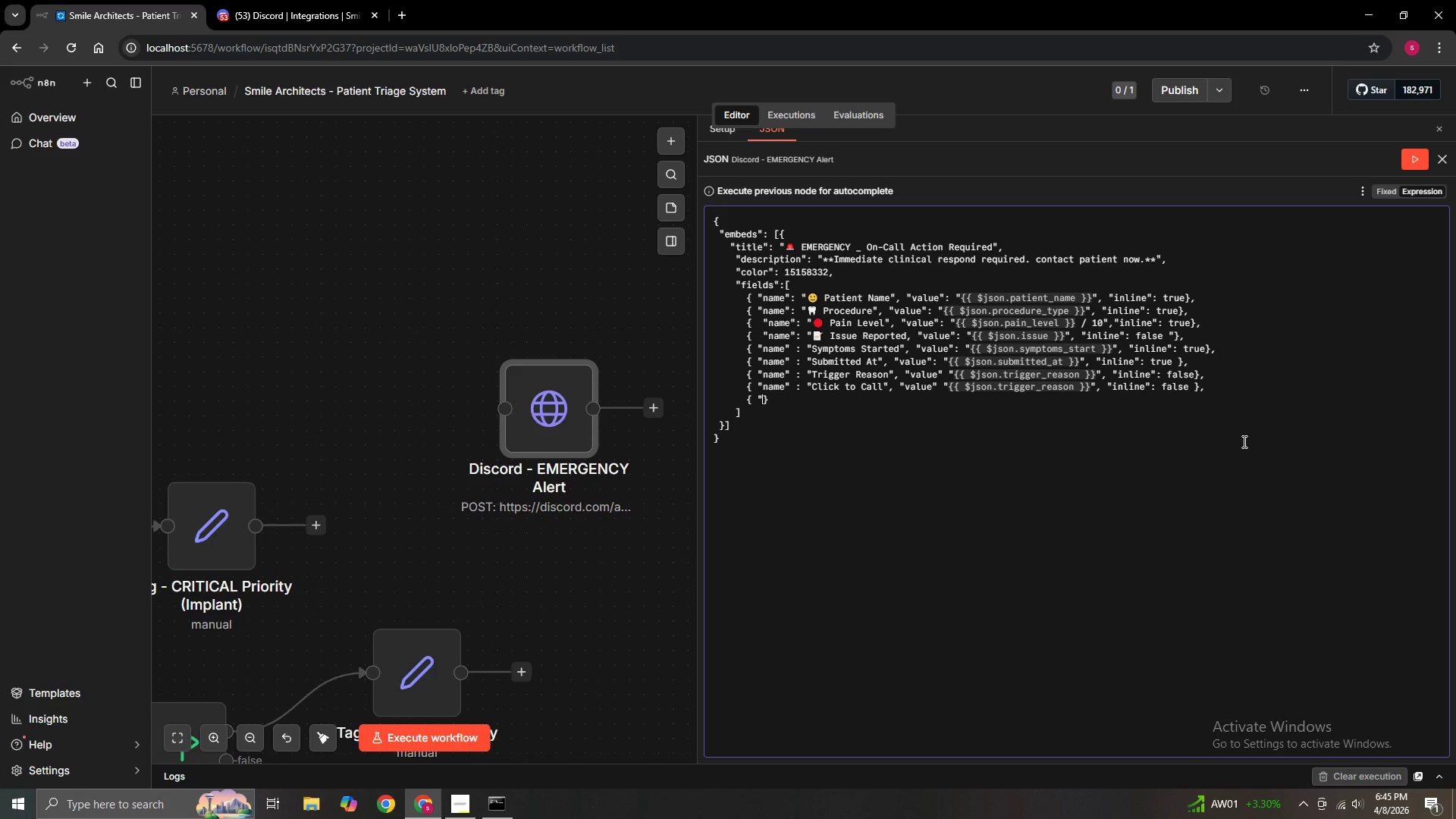 
key(Backspace)
 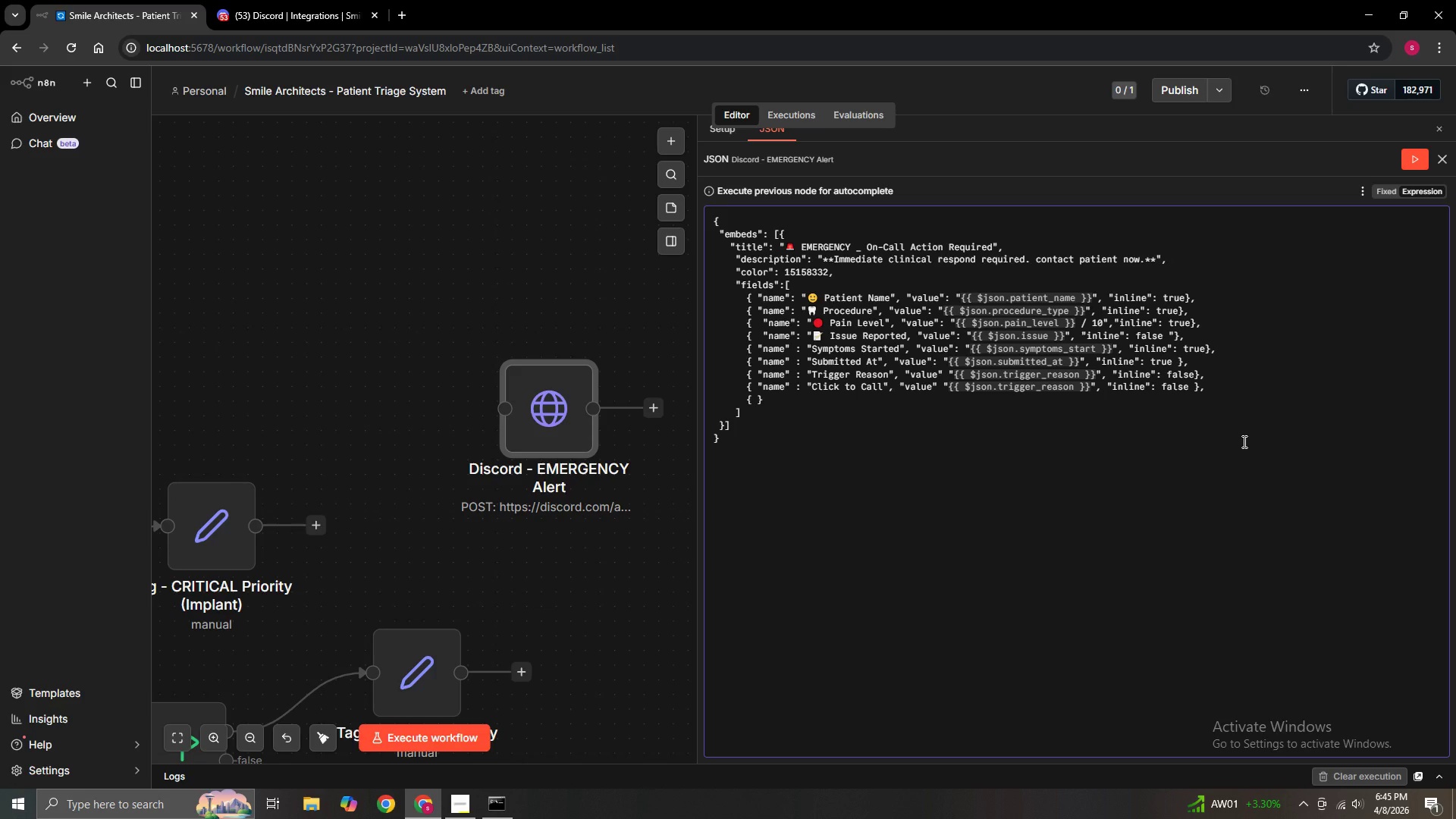 
key(ArrowRight)
 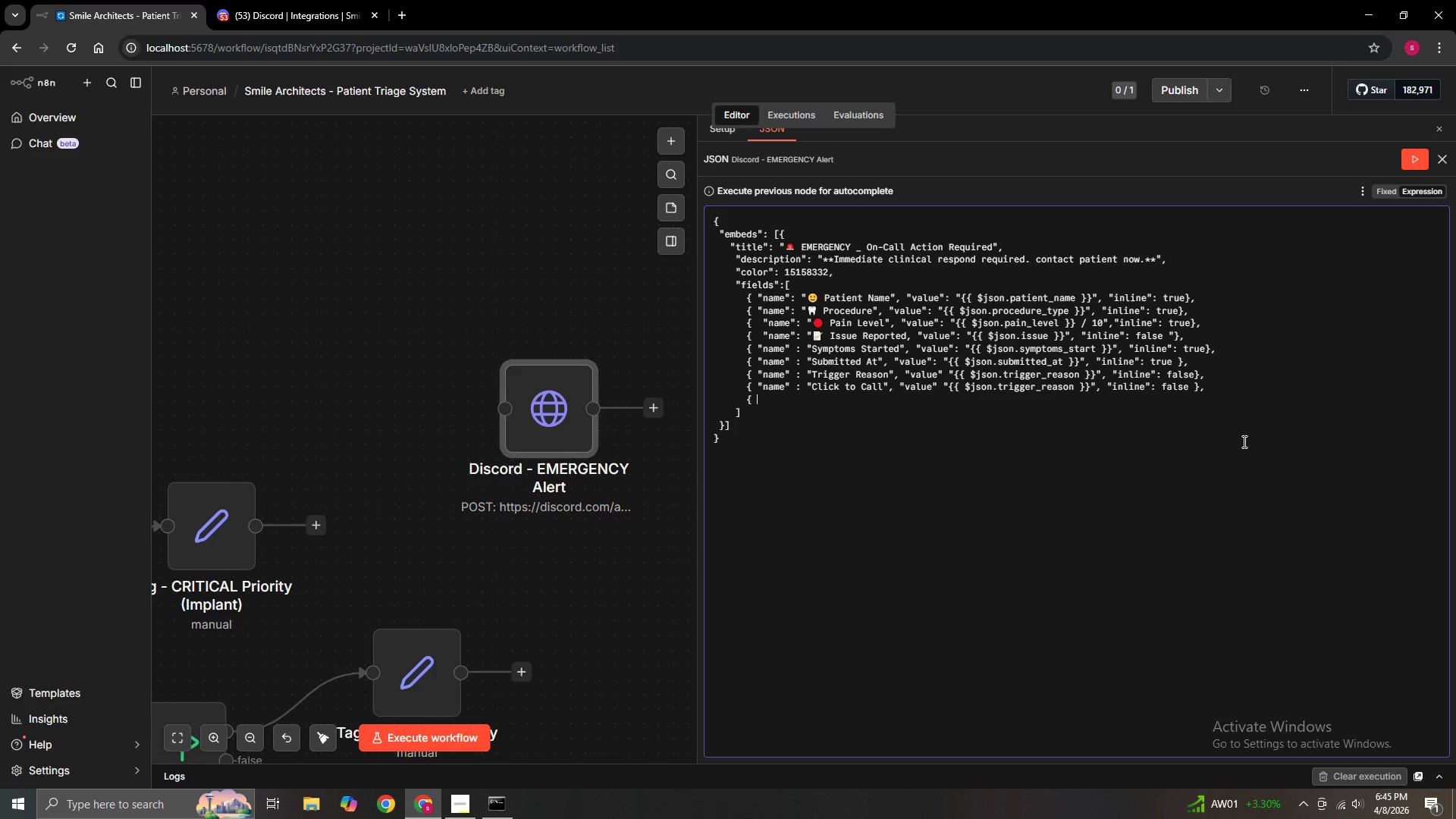 
key(Backspace)
 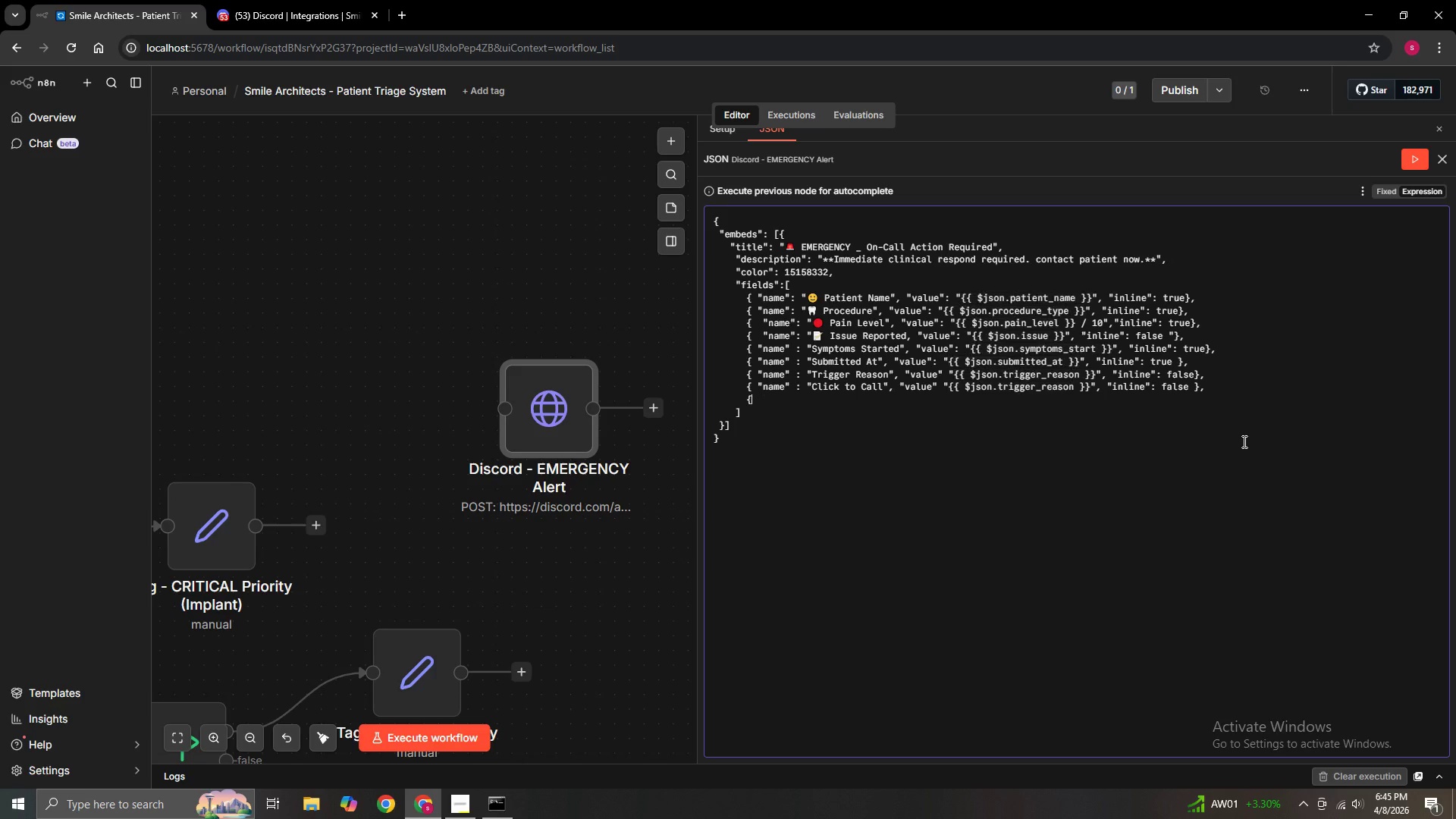 
key(Backspace)
 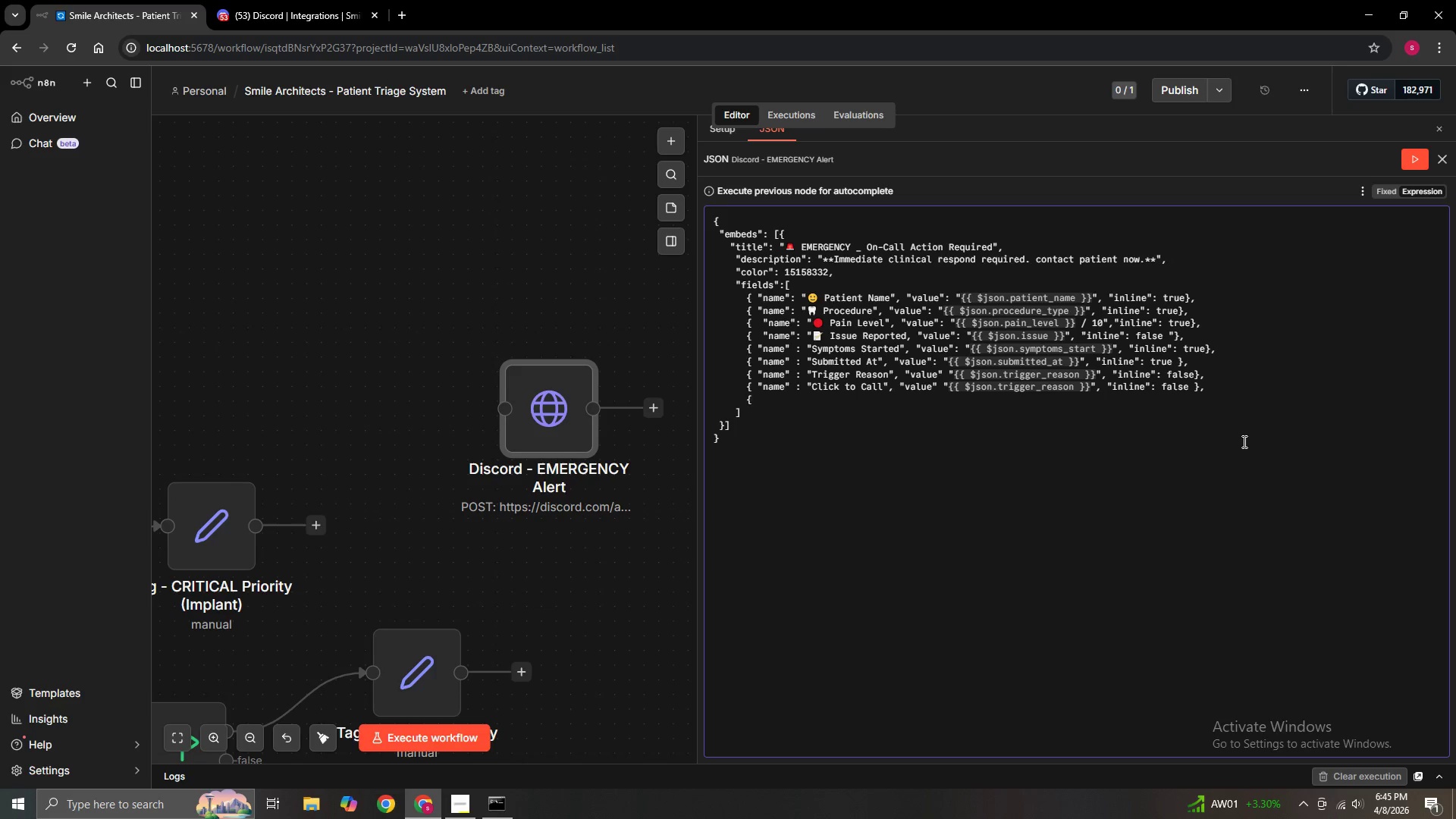 
key(Backspace)
 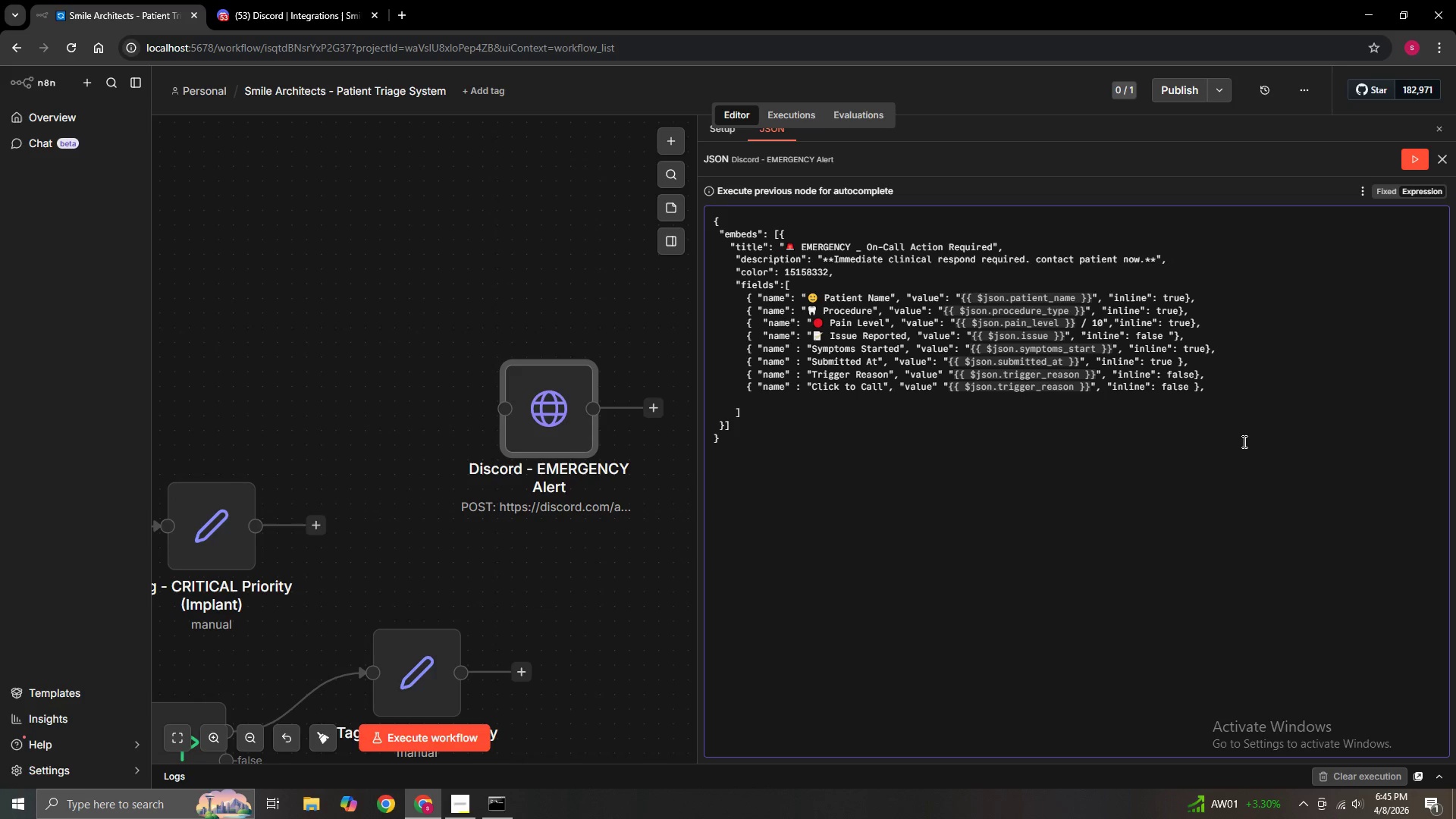 
wait(11.23)
 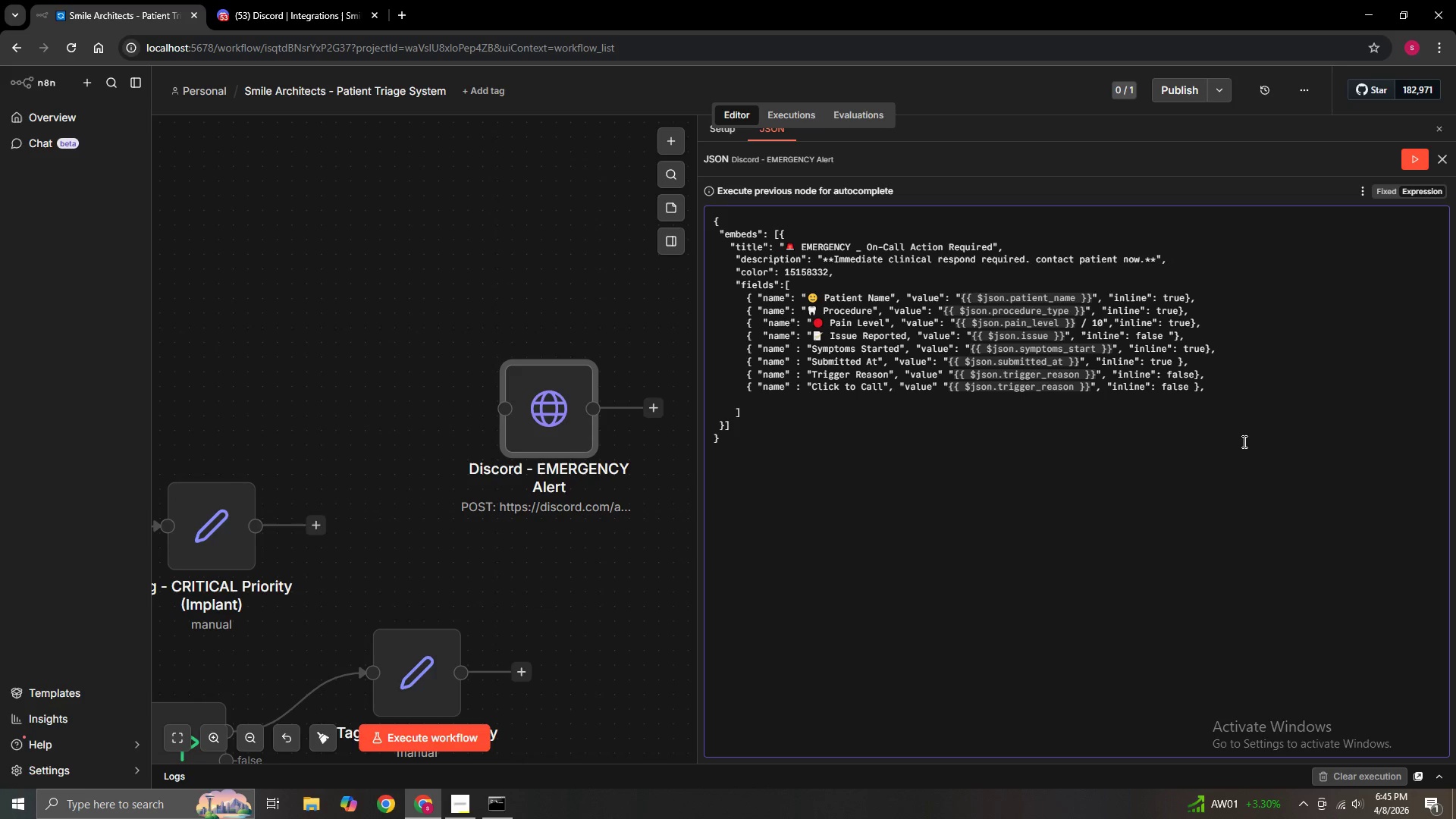 
key(Backspace)
 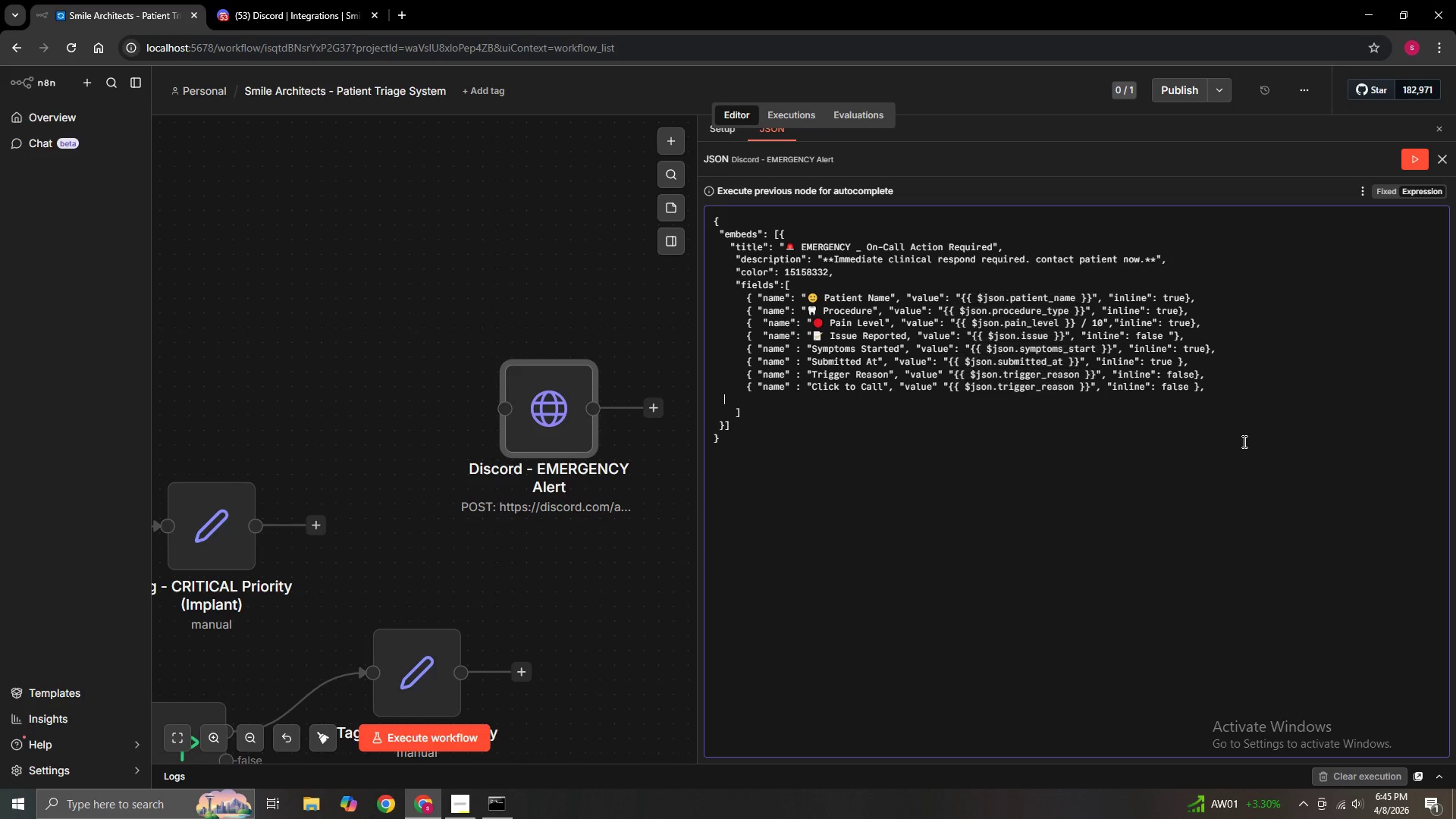 
key(Backspace)
 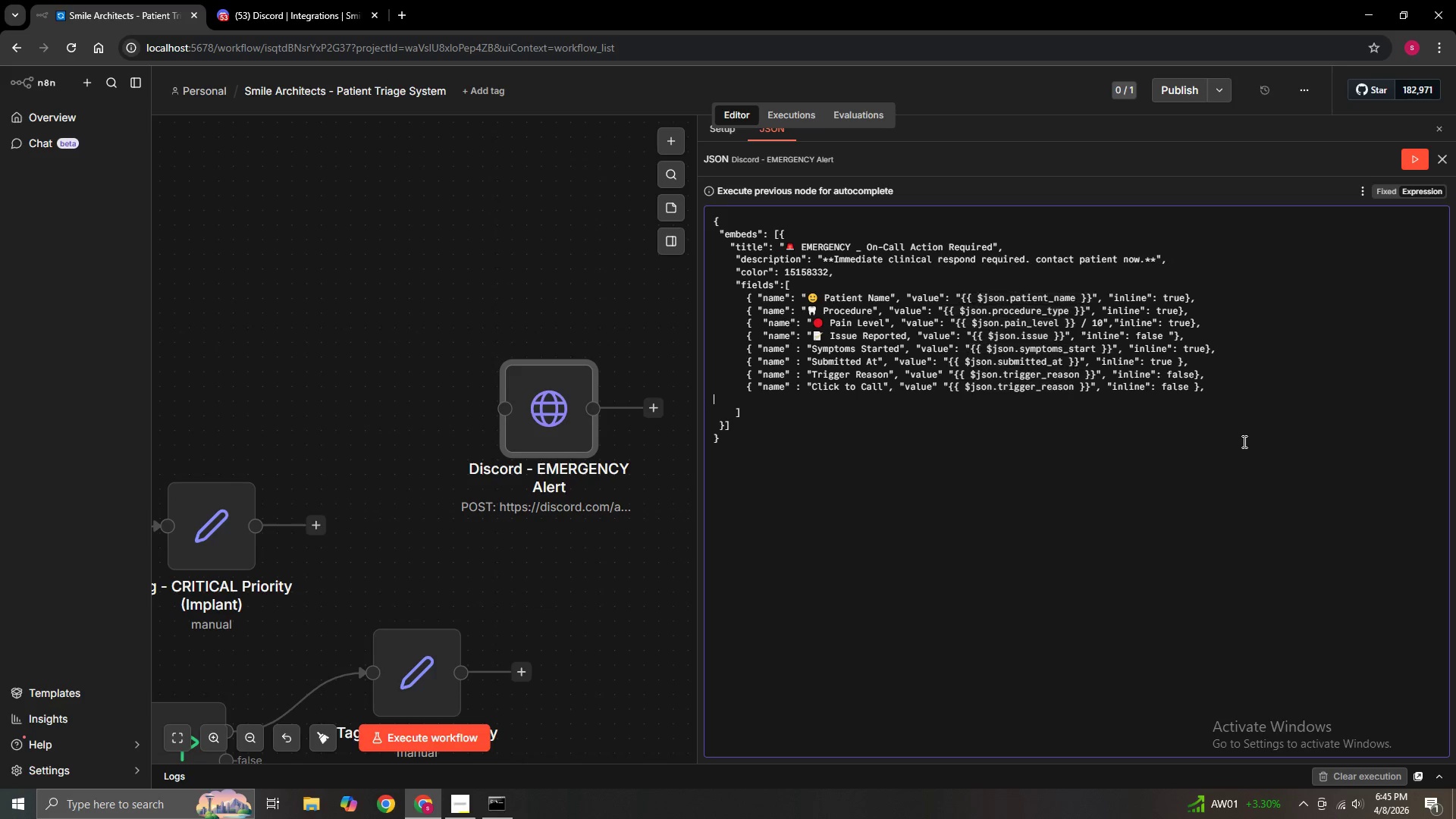 
key(Backspace)
 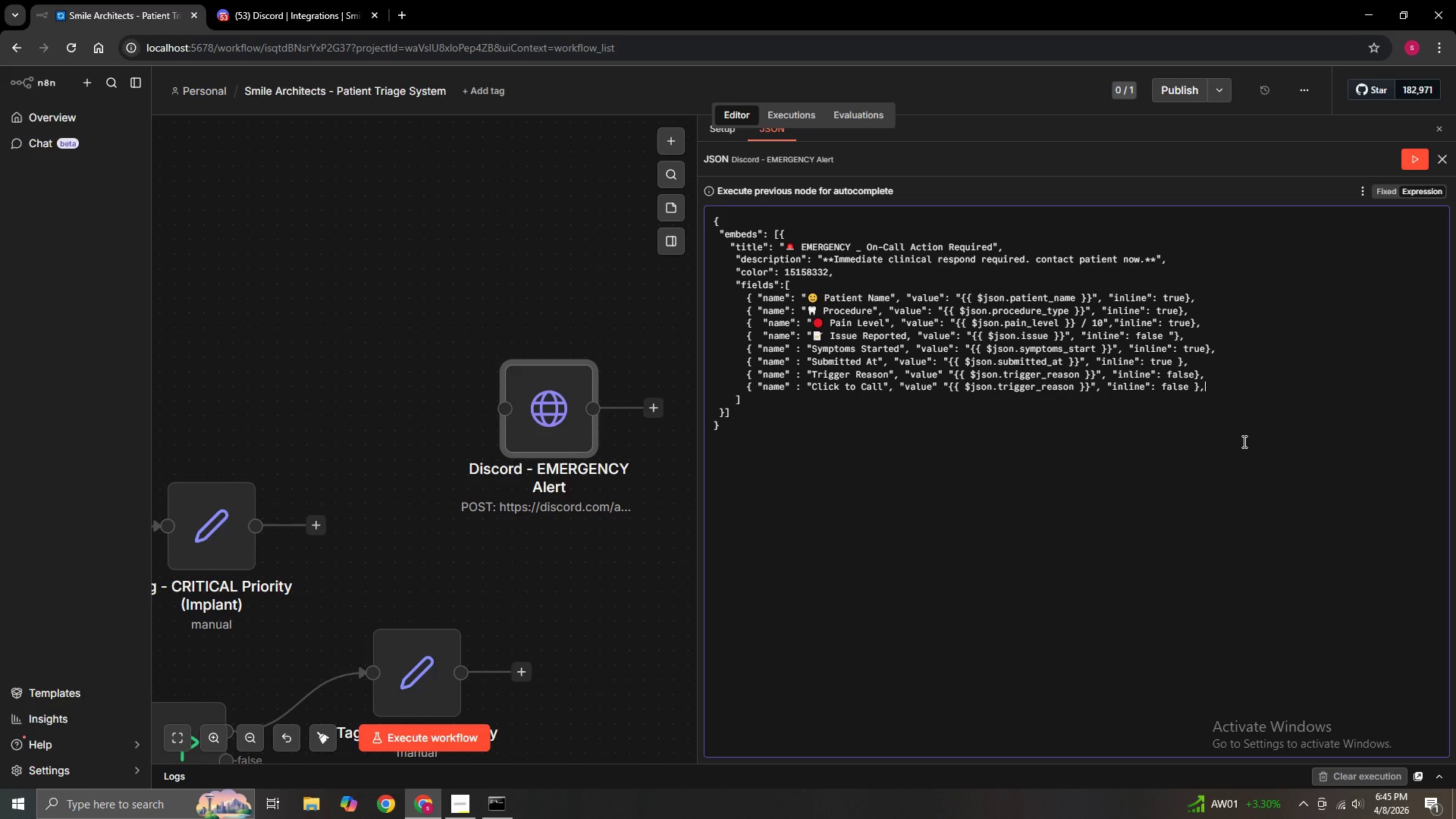 
key(Backspace)
 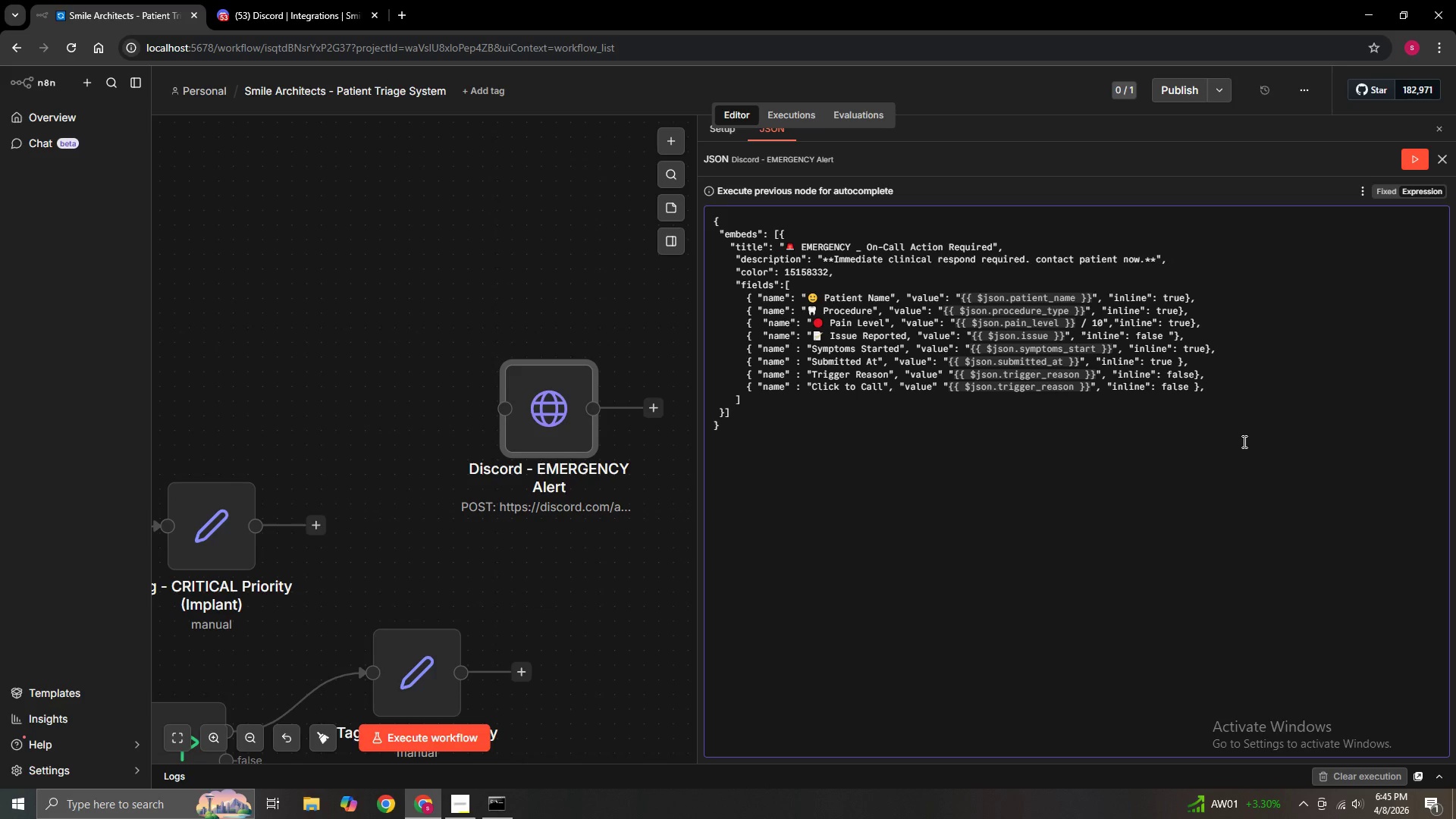 
key(Backspace)
 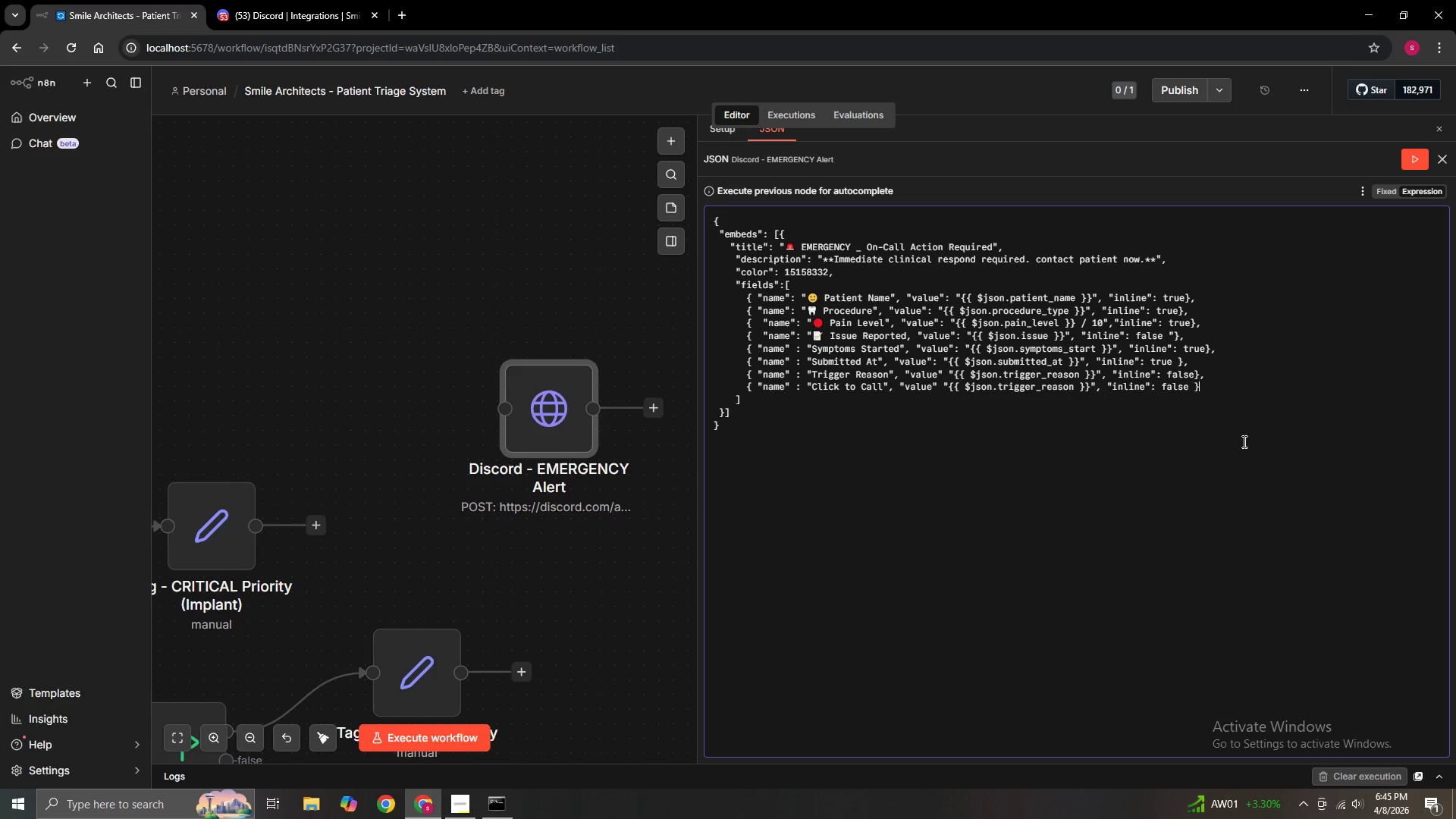 
key(Backspace)
 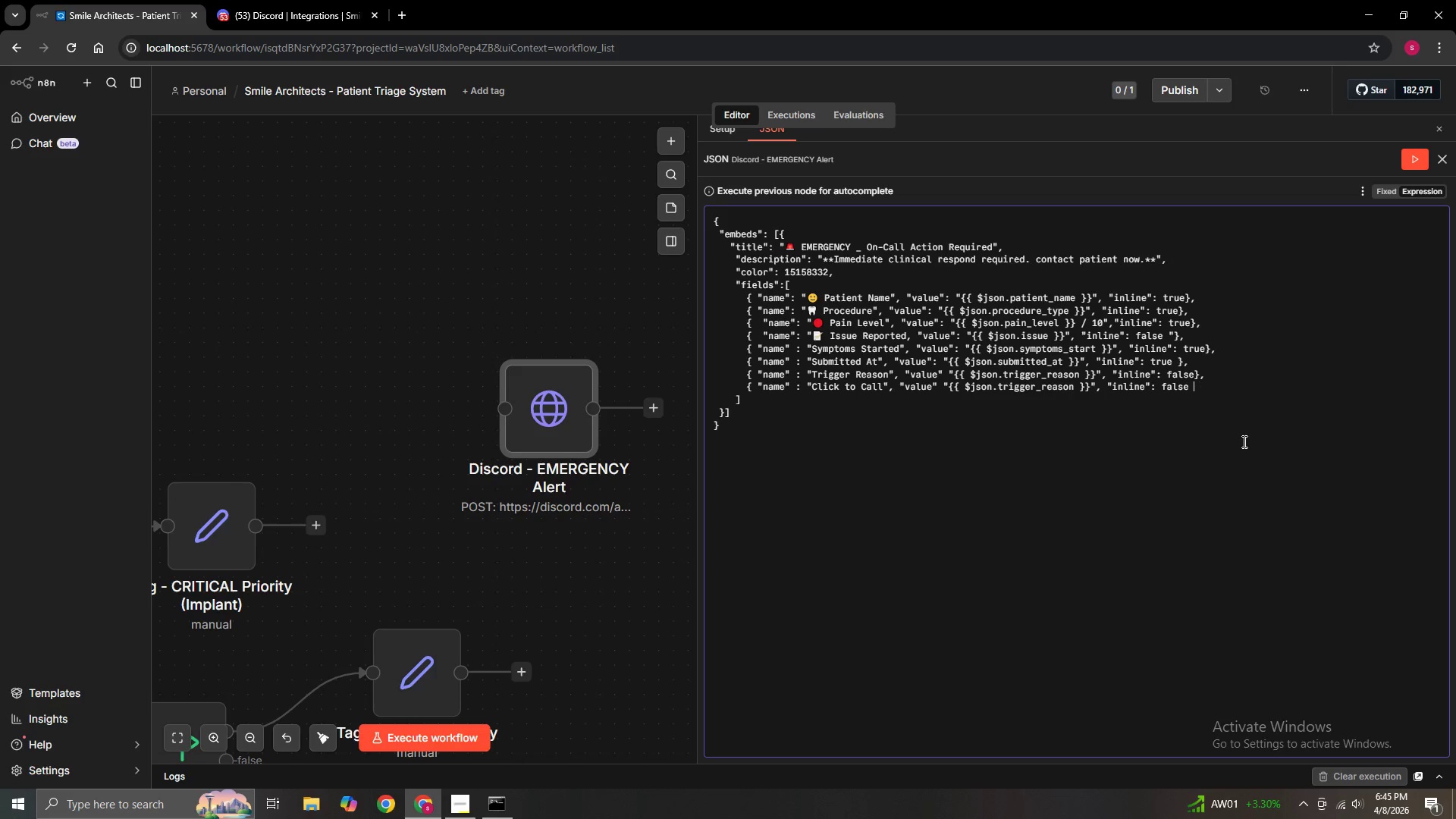 
key(Backspace)
 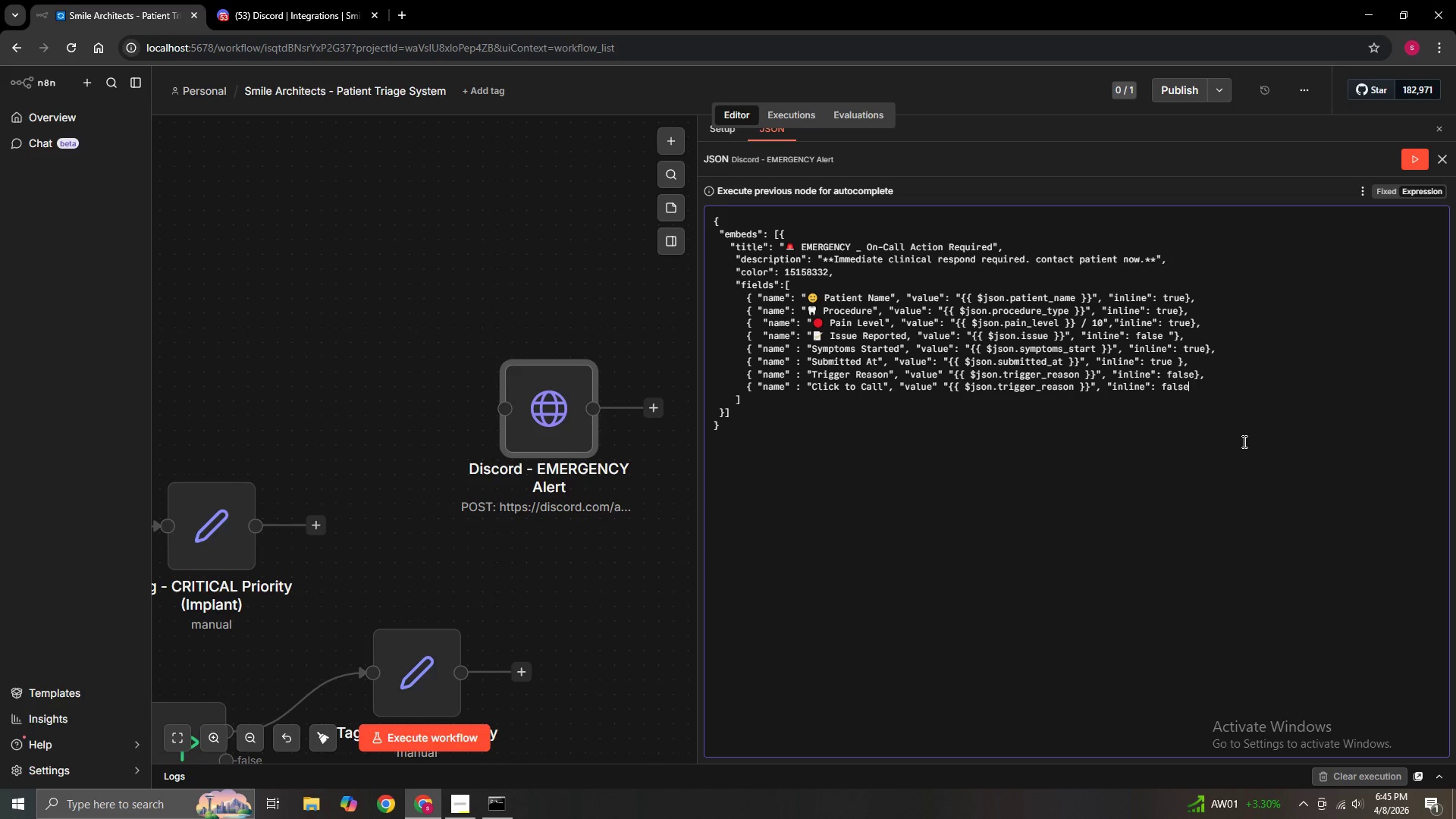 
key(Backspace)
 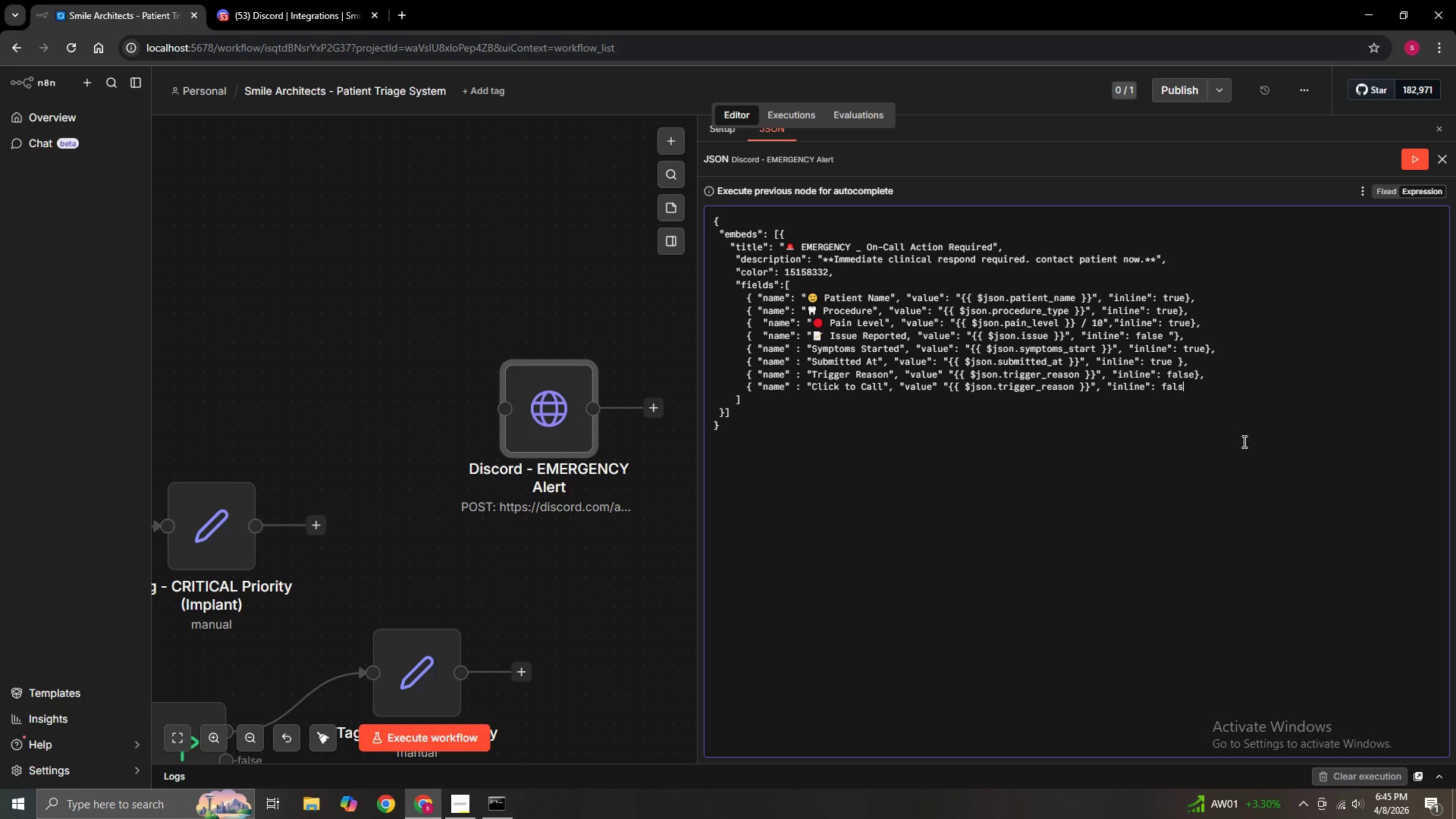 
key(Backspace)
 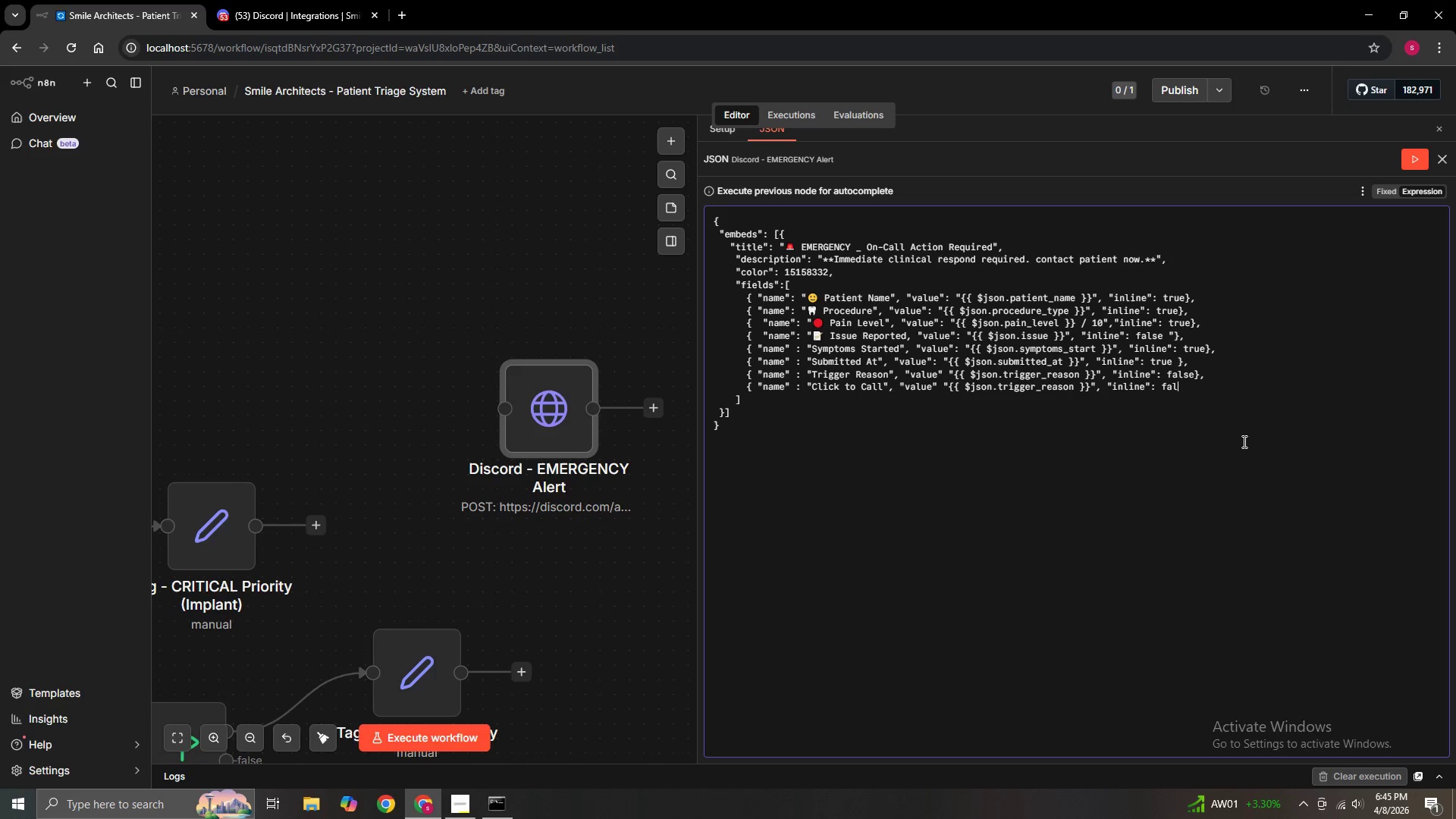 
key(Backspace)
 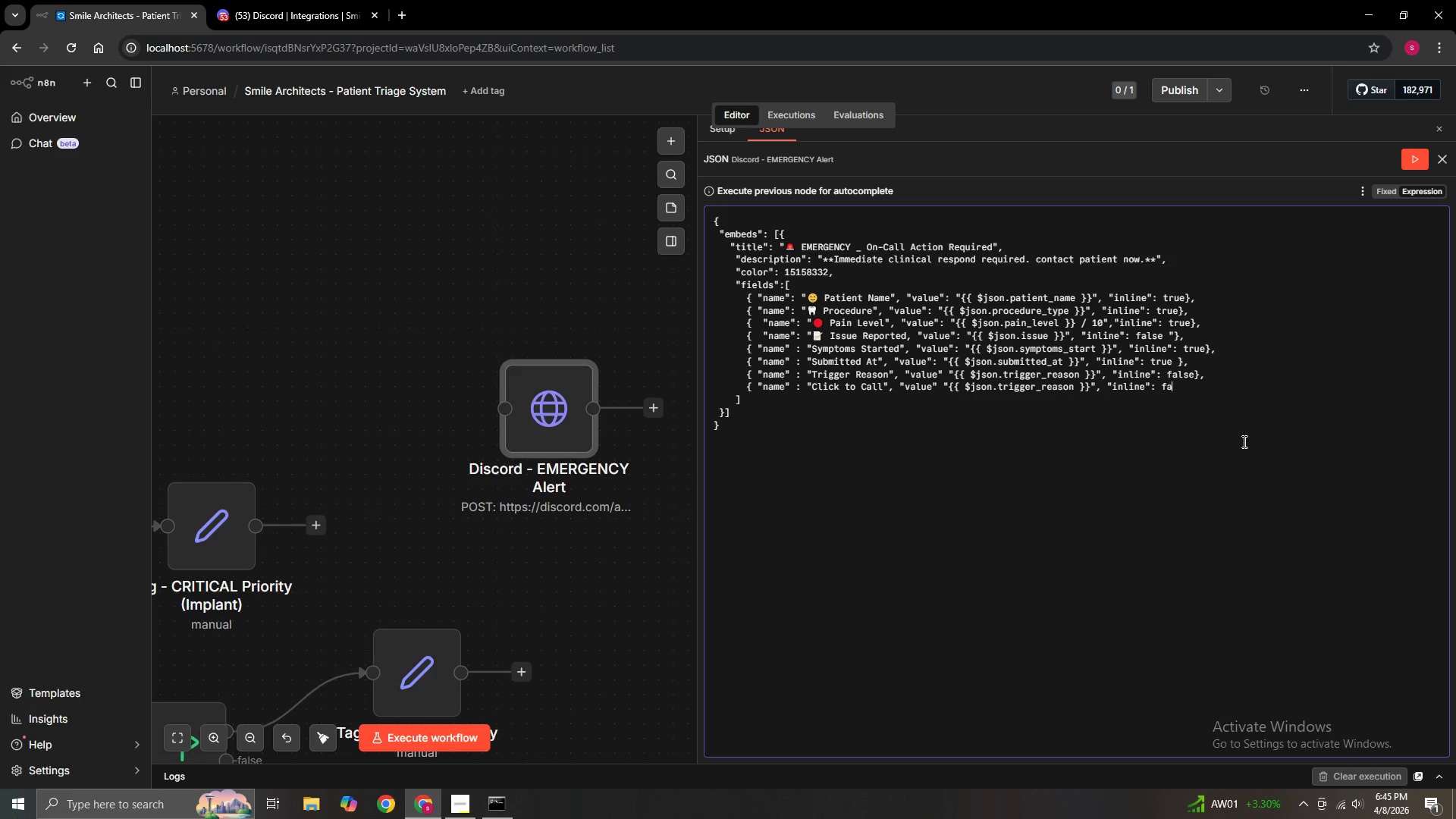 
hold_key(key=Backspace, duration=0.92)
 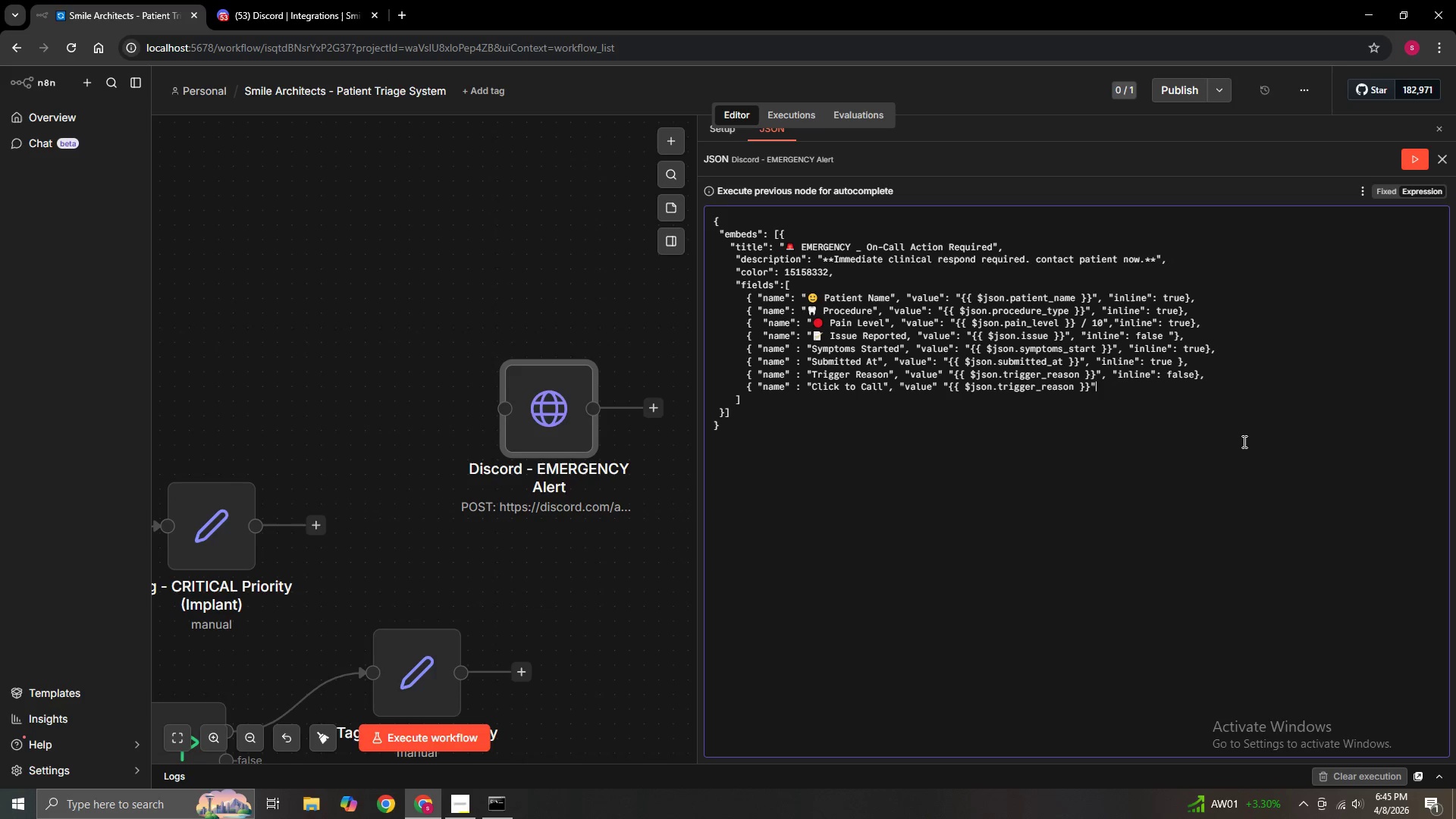 
key(Backspace)
 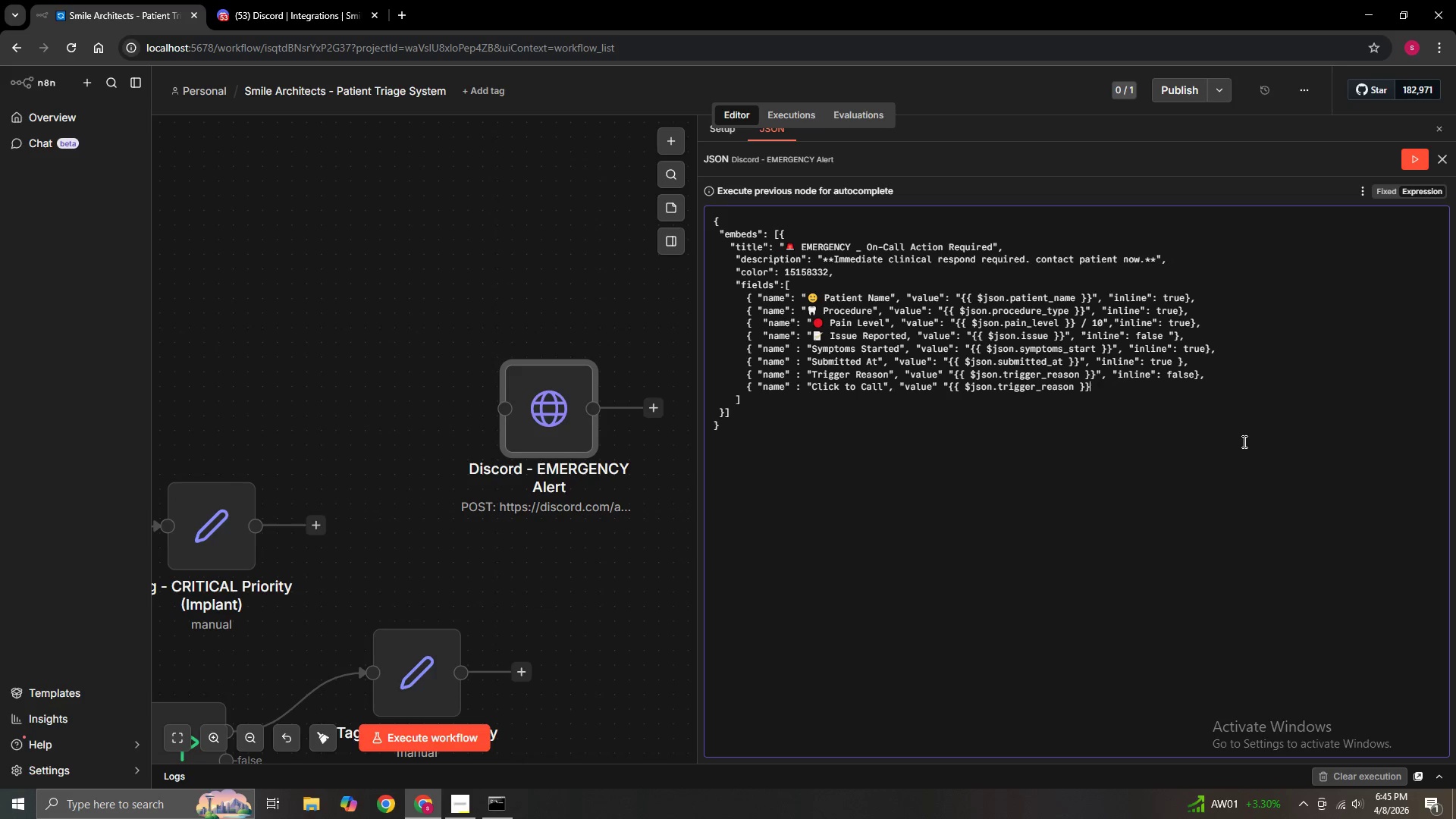 
key(Backspace)
 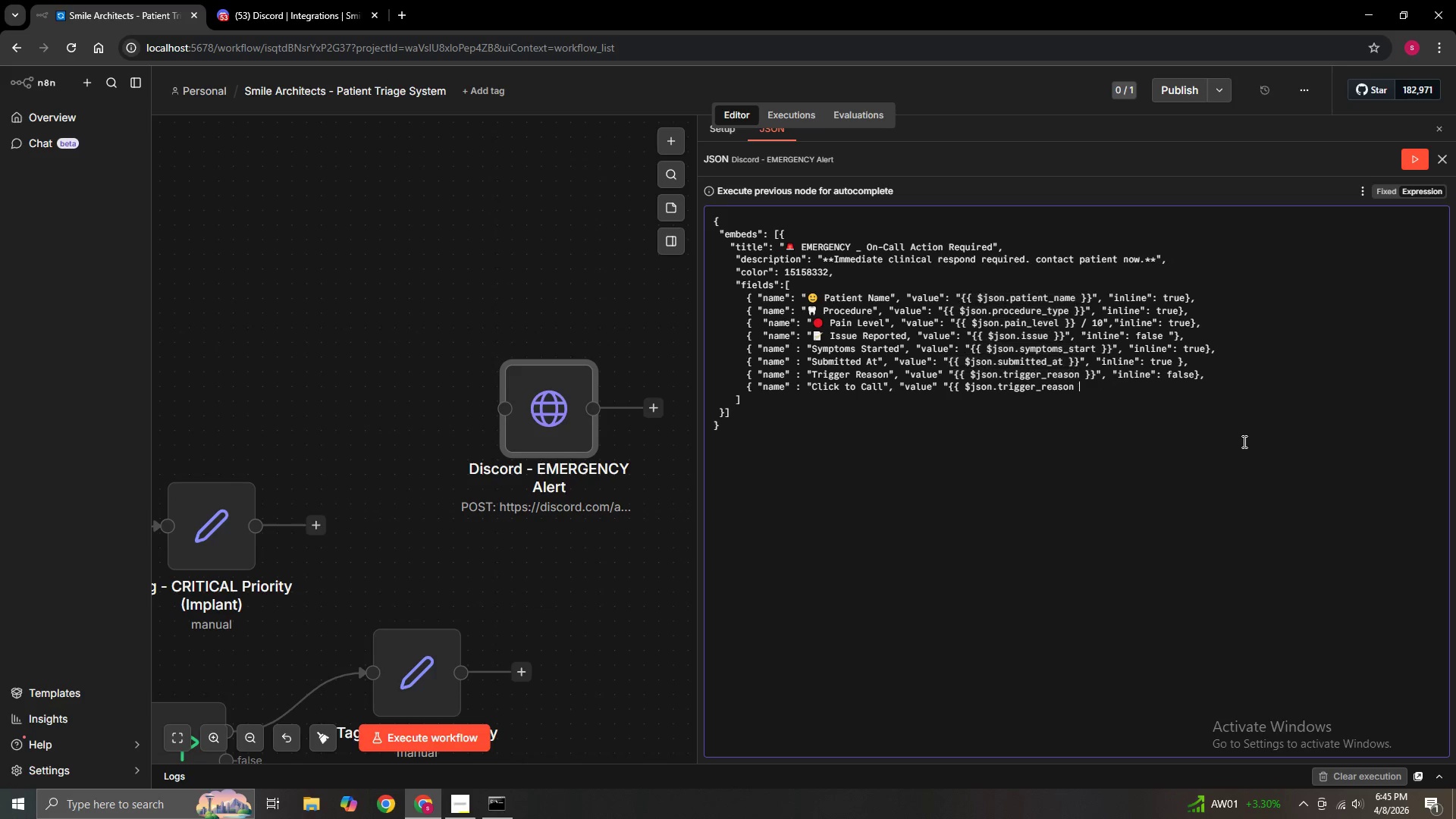 
key(Backspace)
 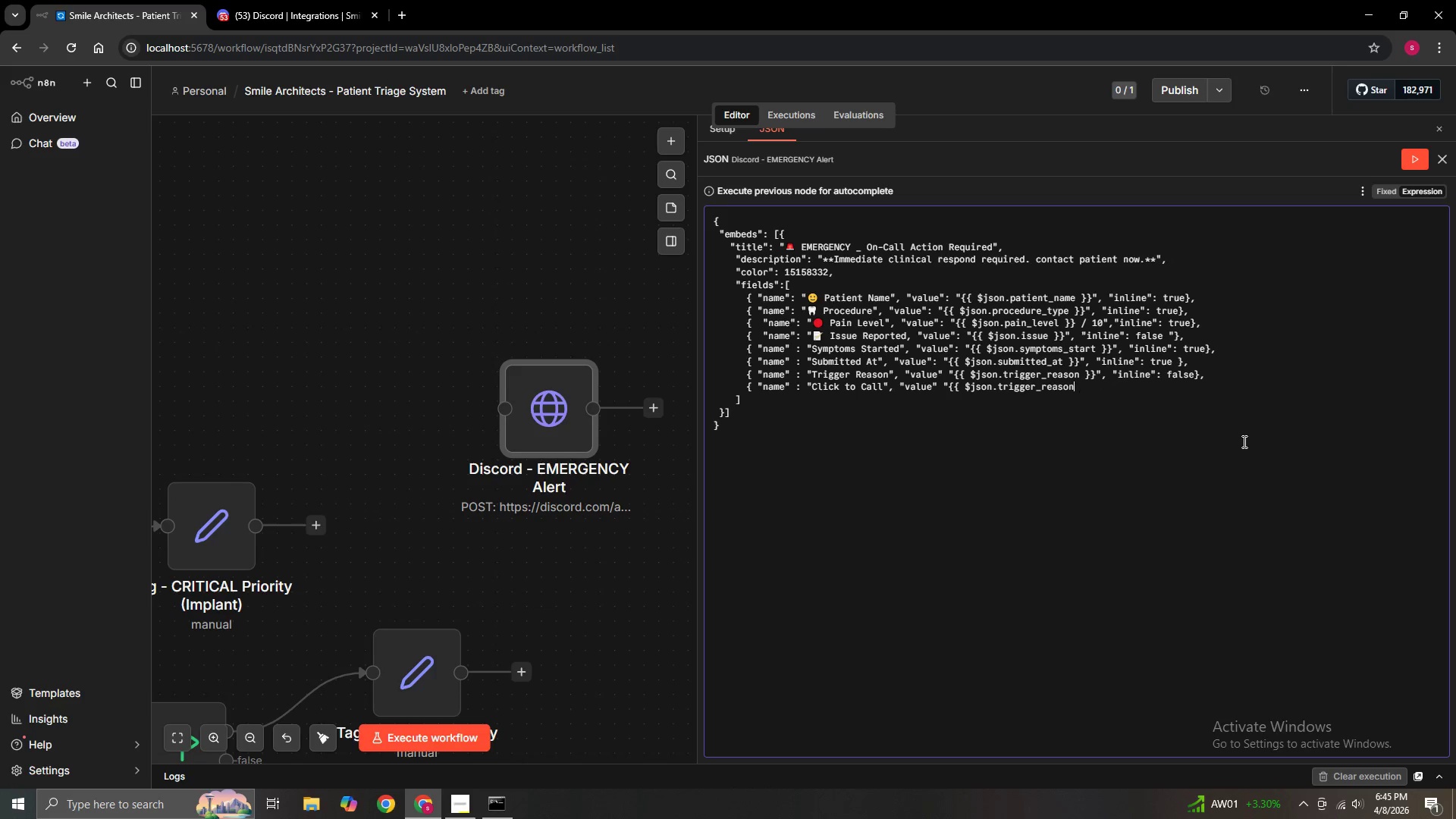 
key(Backspace)
 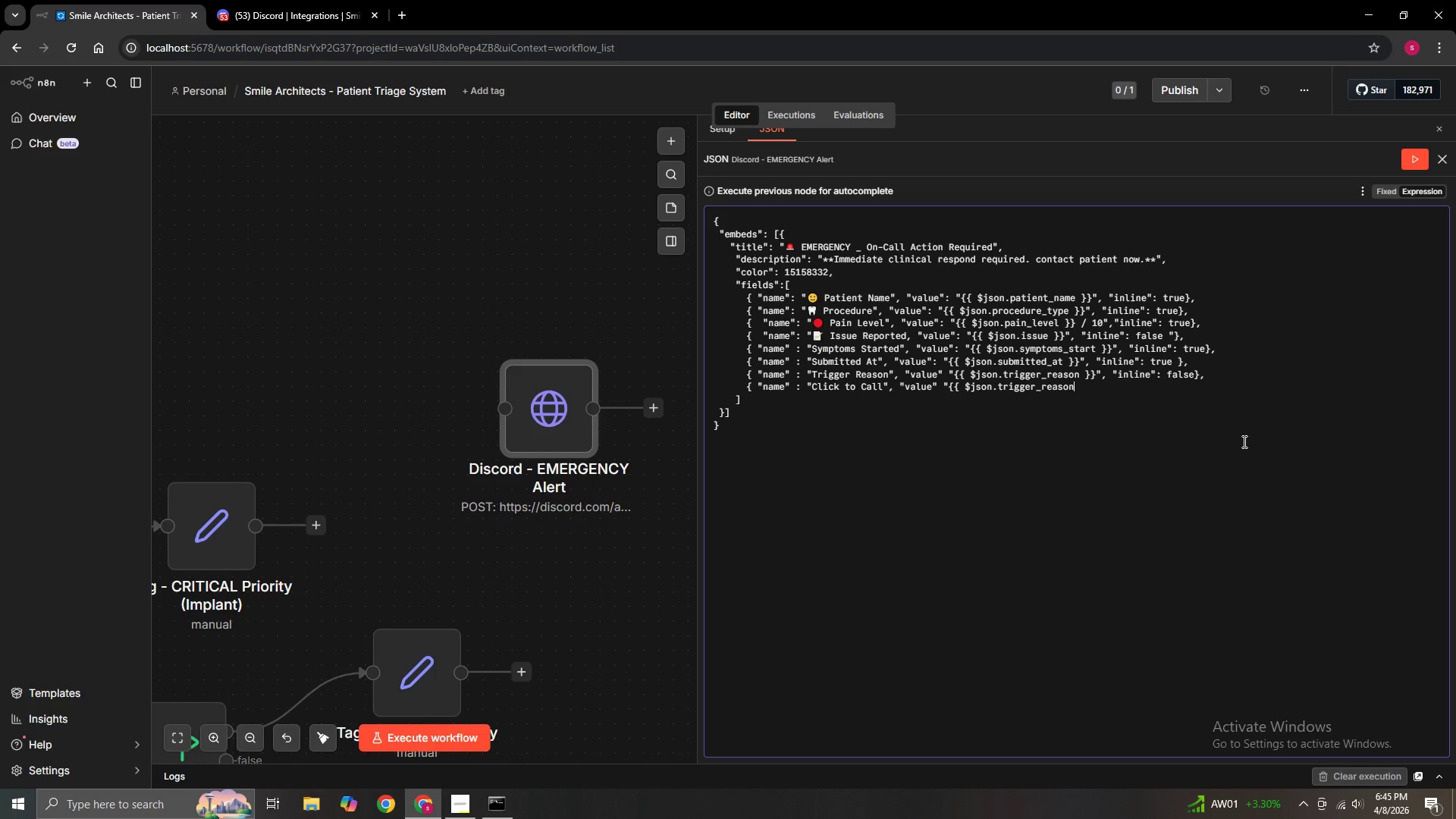 
key(Backspace)
 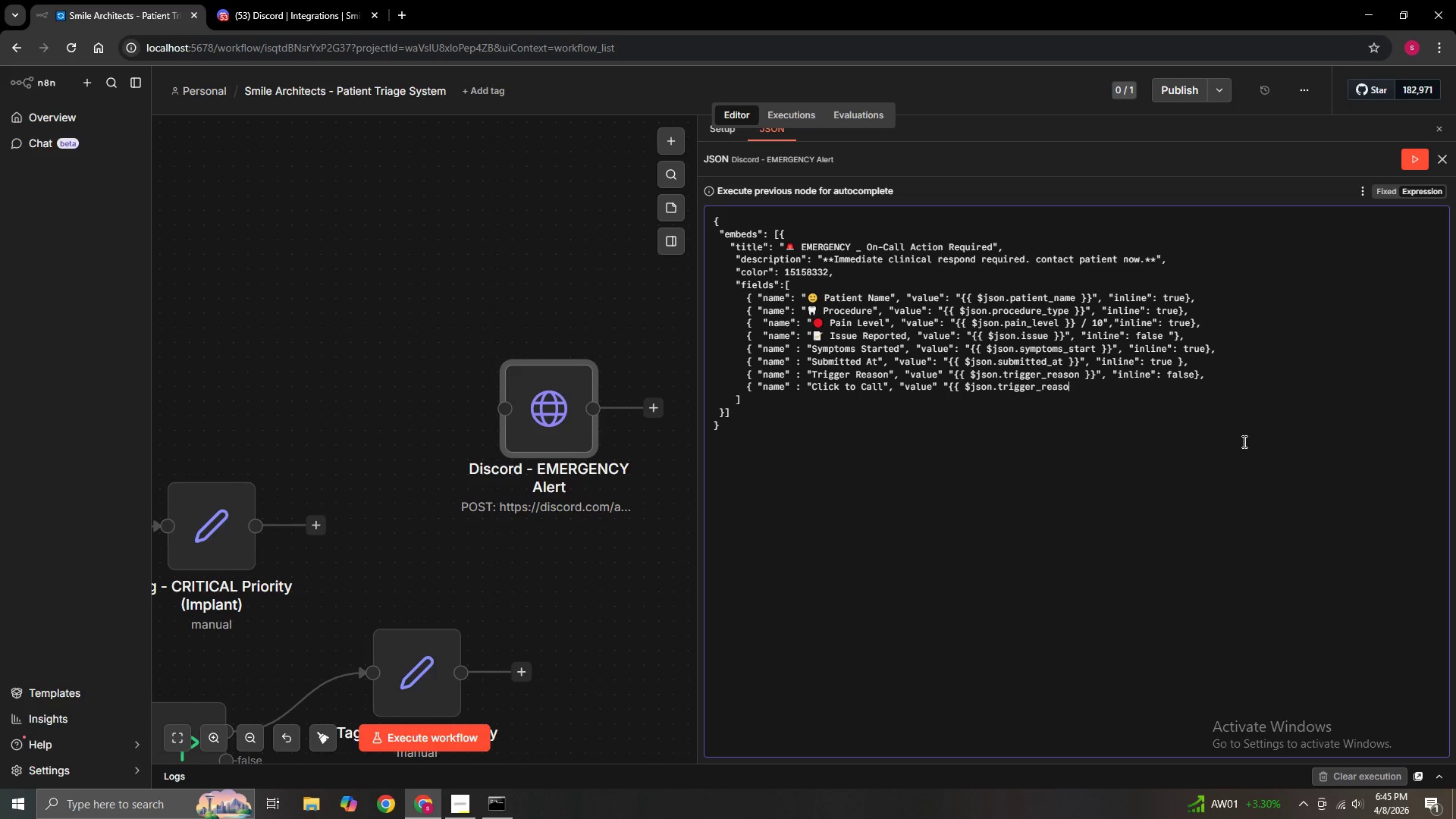 
key(Backspace)
 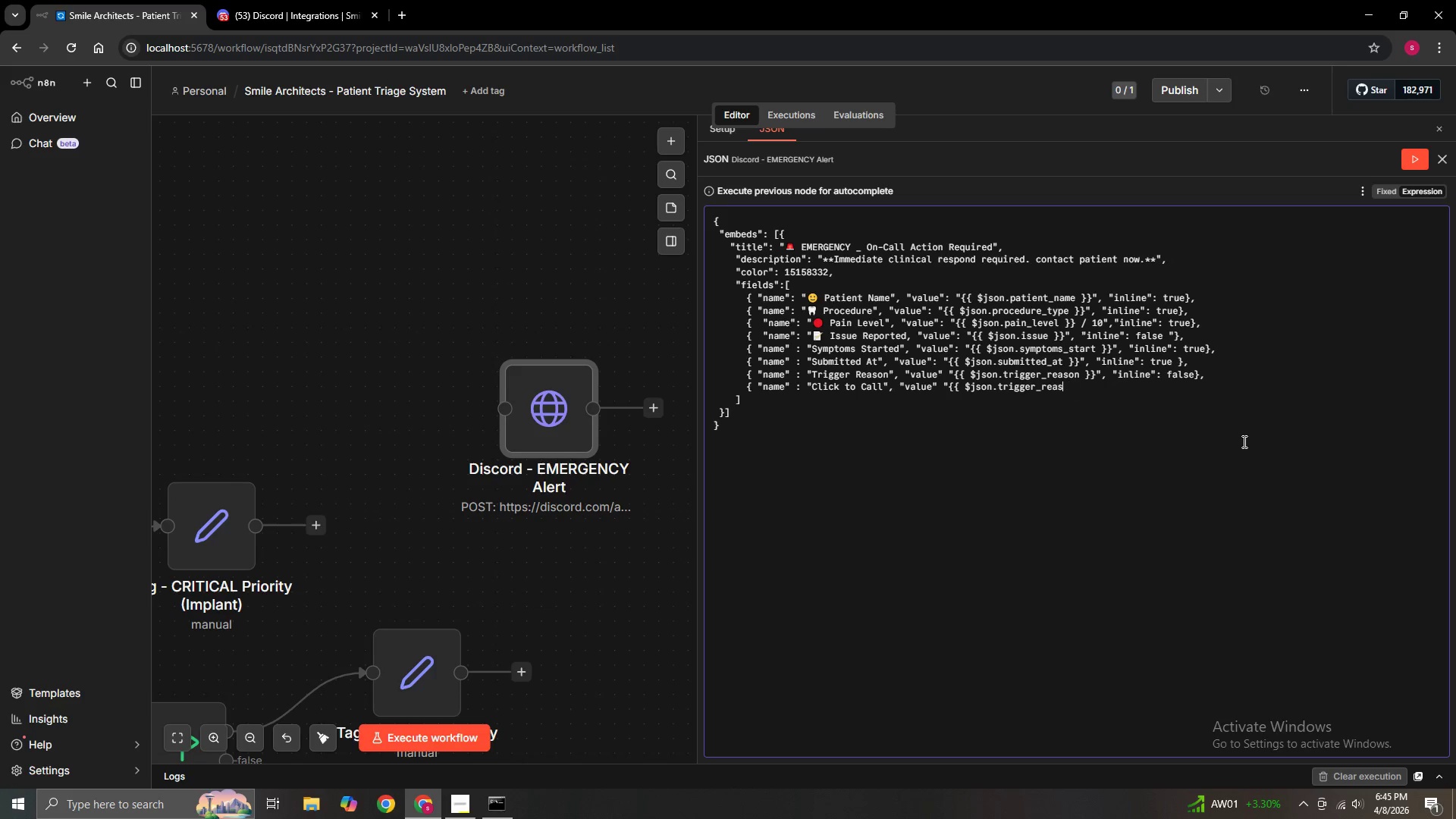 
key(Backspace)
 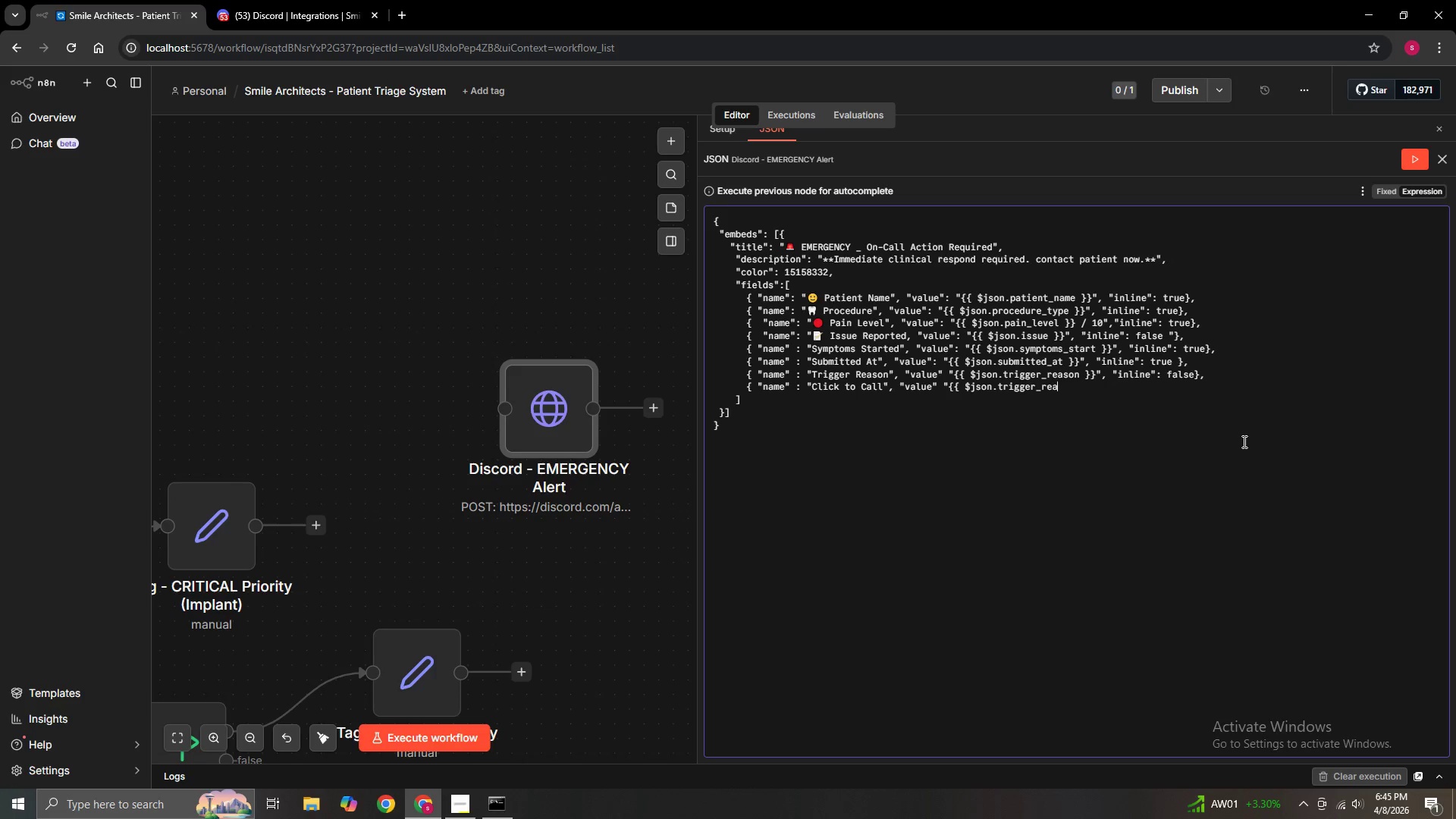 
key(Backspace)
 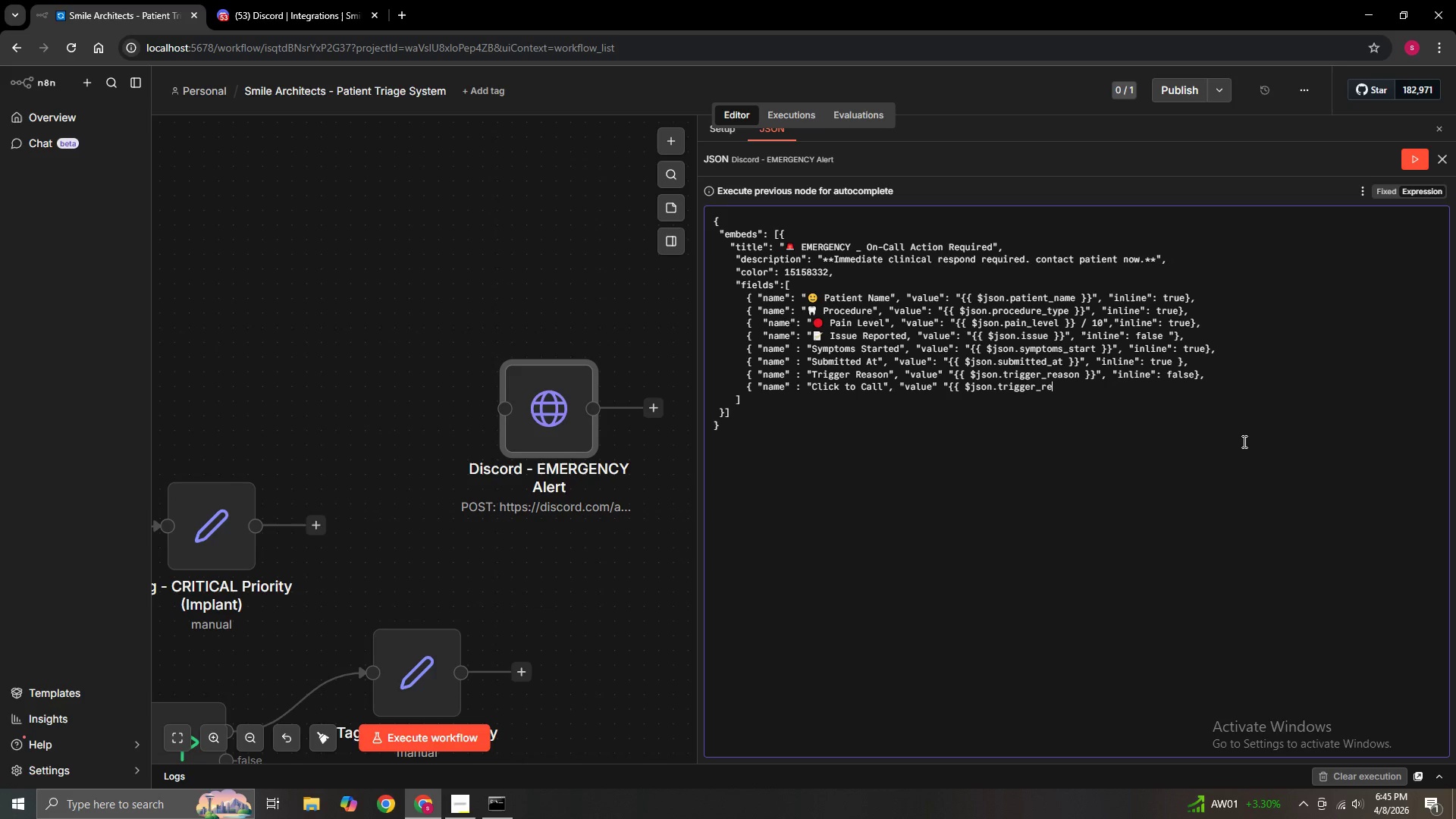 
key(Backspace)
 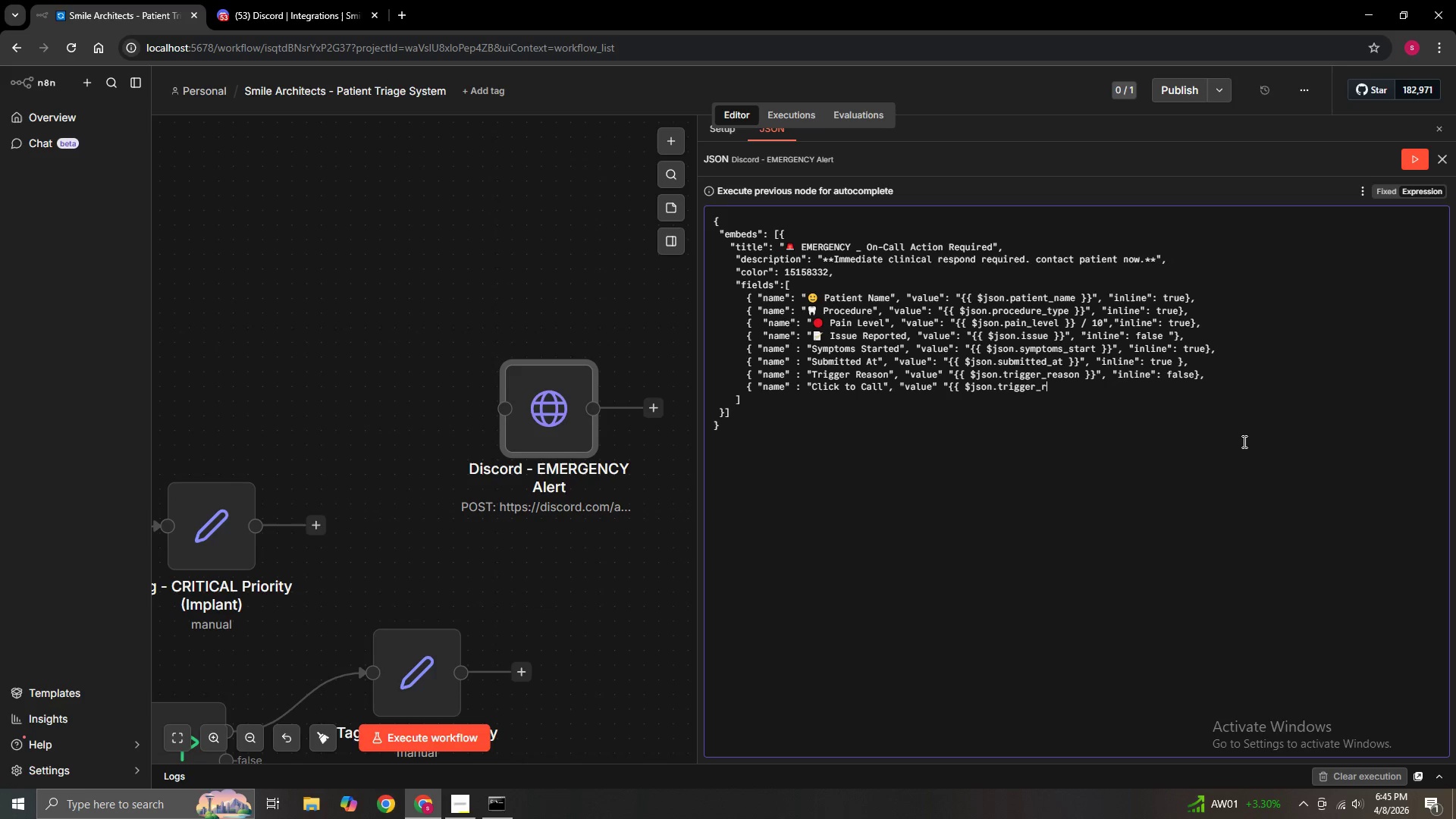 
key(Backspace)
 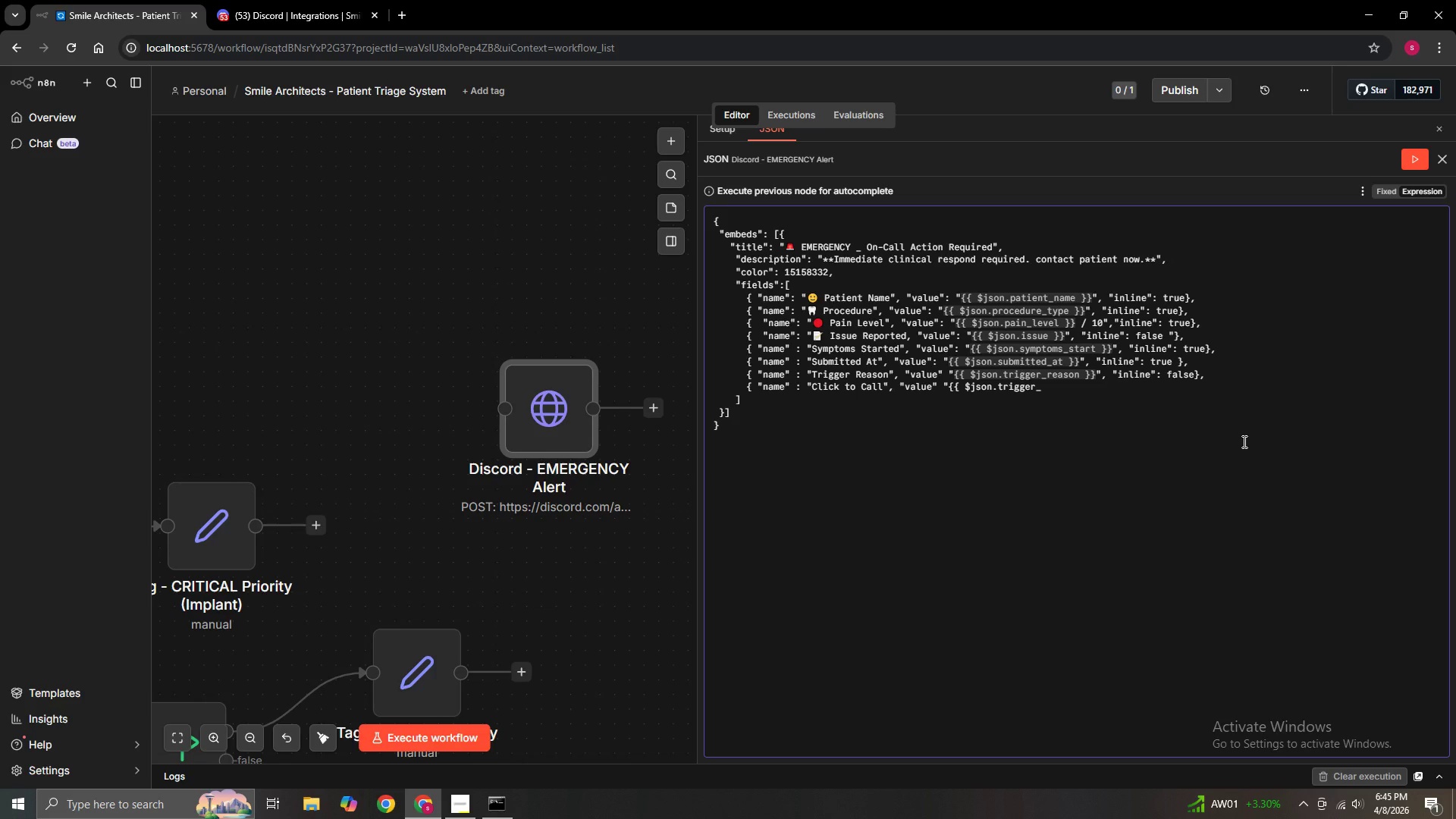 
wait(5.06)
 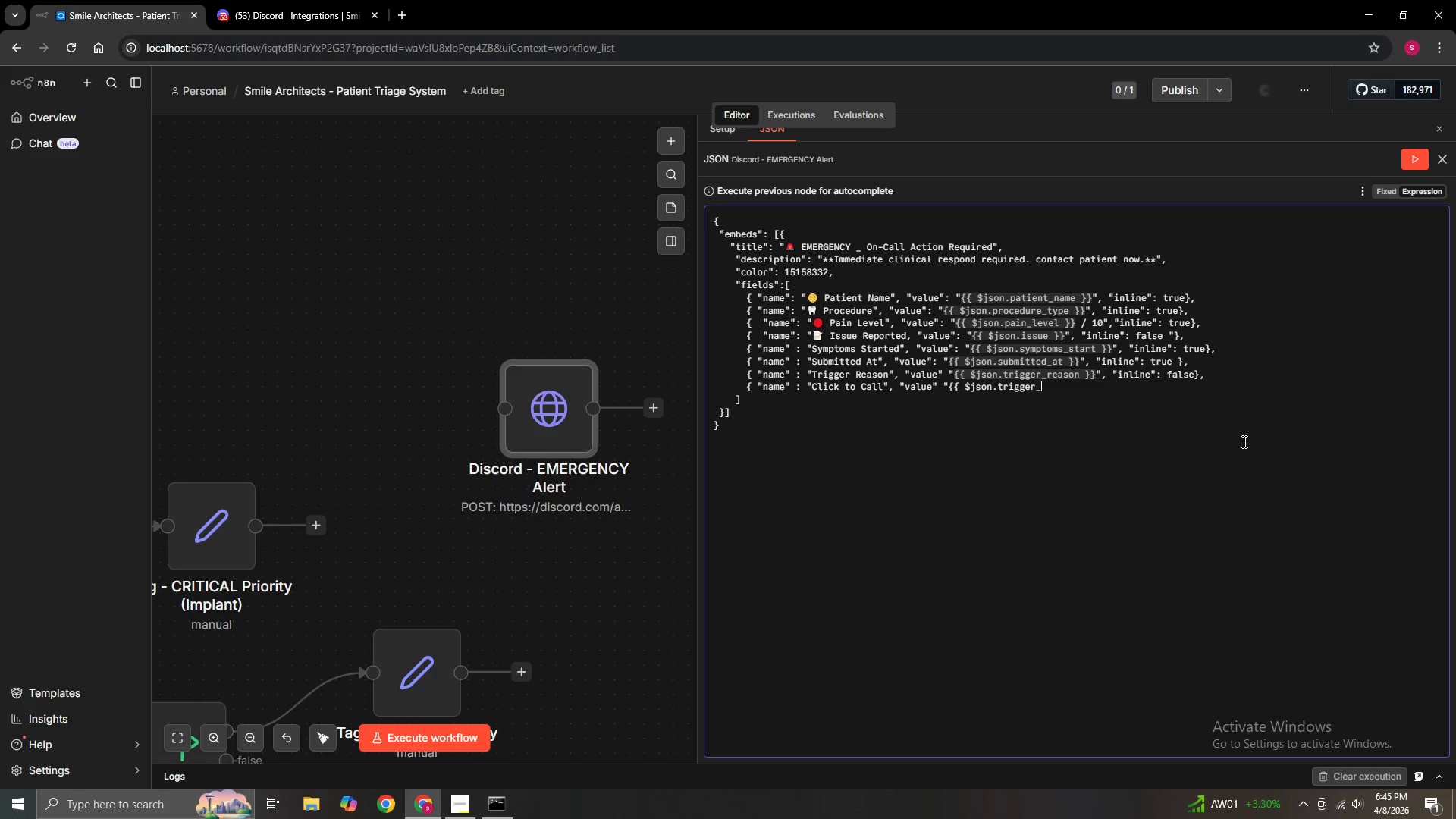 
key(Backspace)
key(Backspace)
key(Backspace)
key(Backspace)
key(Backspace)
key(Backspace)
key(Backspace)
key(Backspace)
type([atient)
 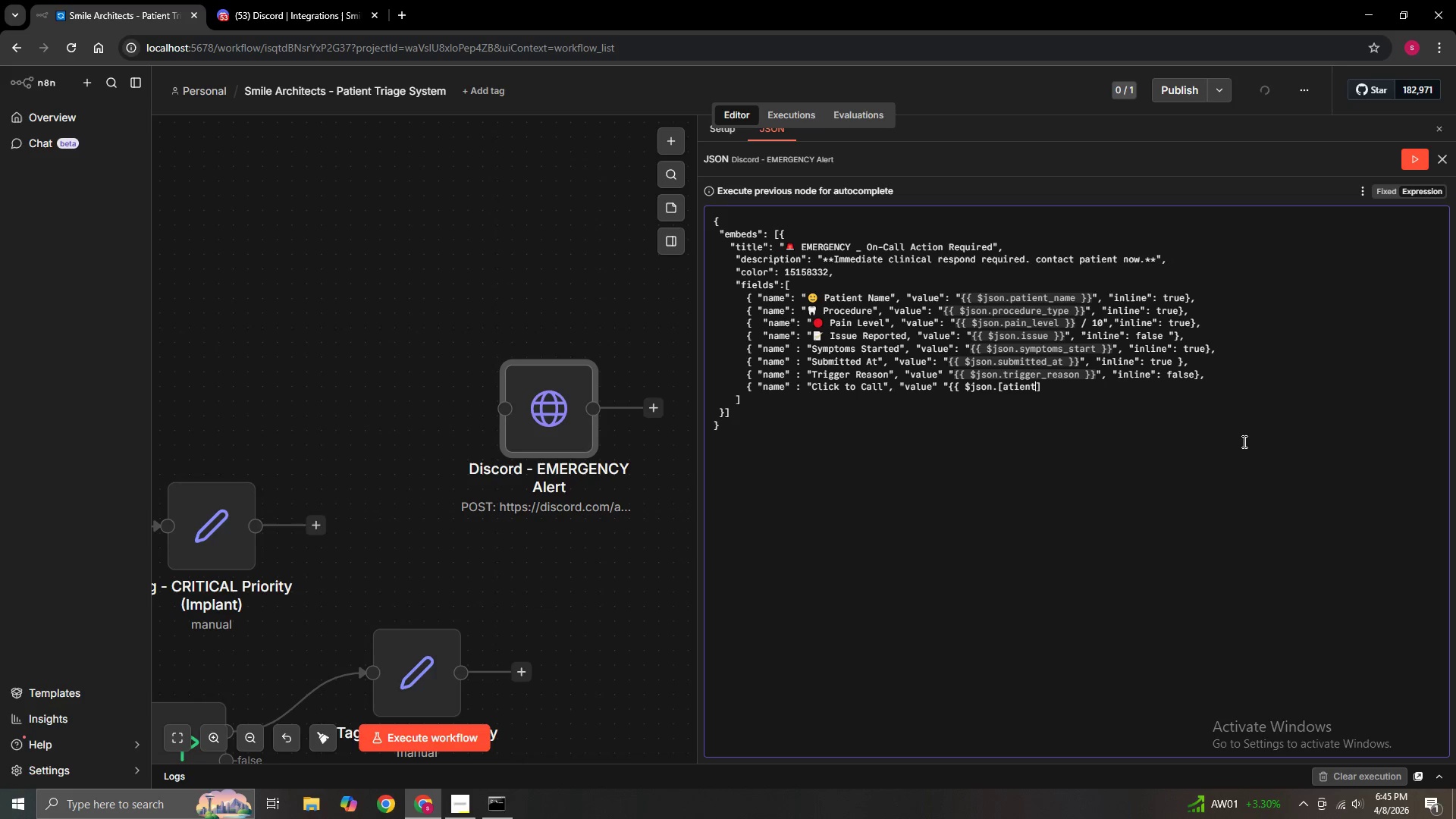 
type(_name)
 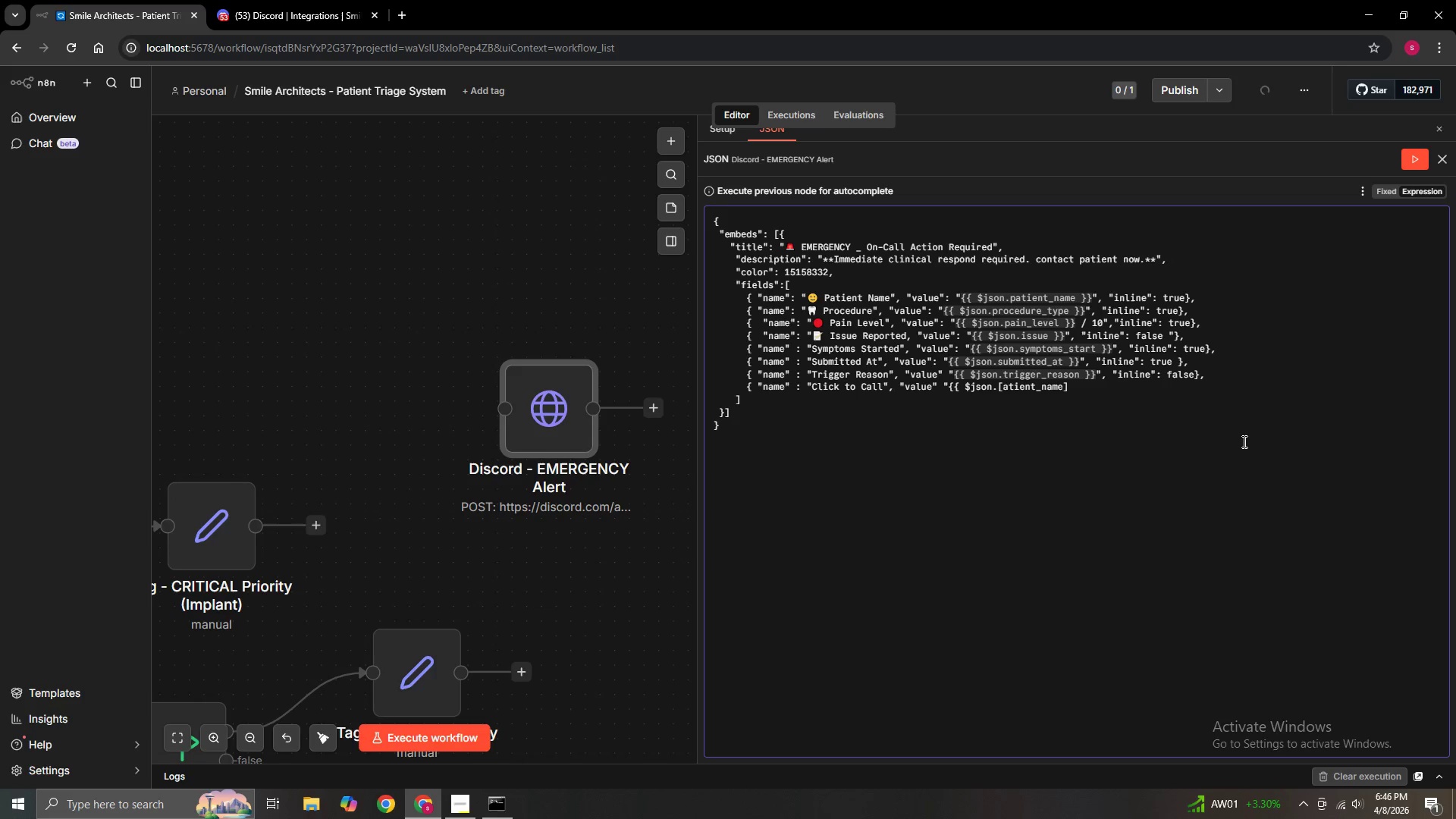 
key(ArrowRight)
 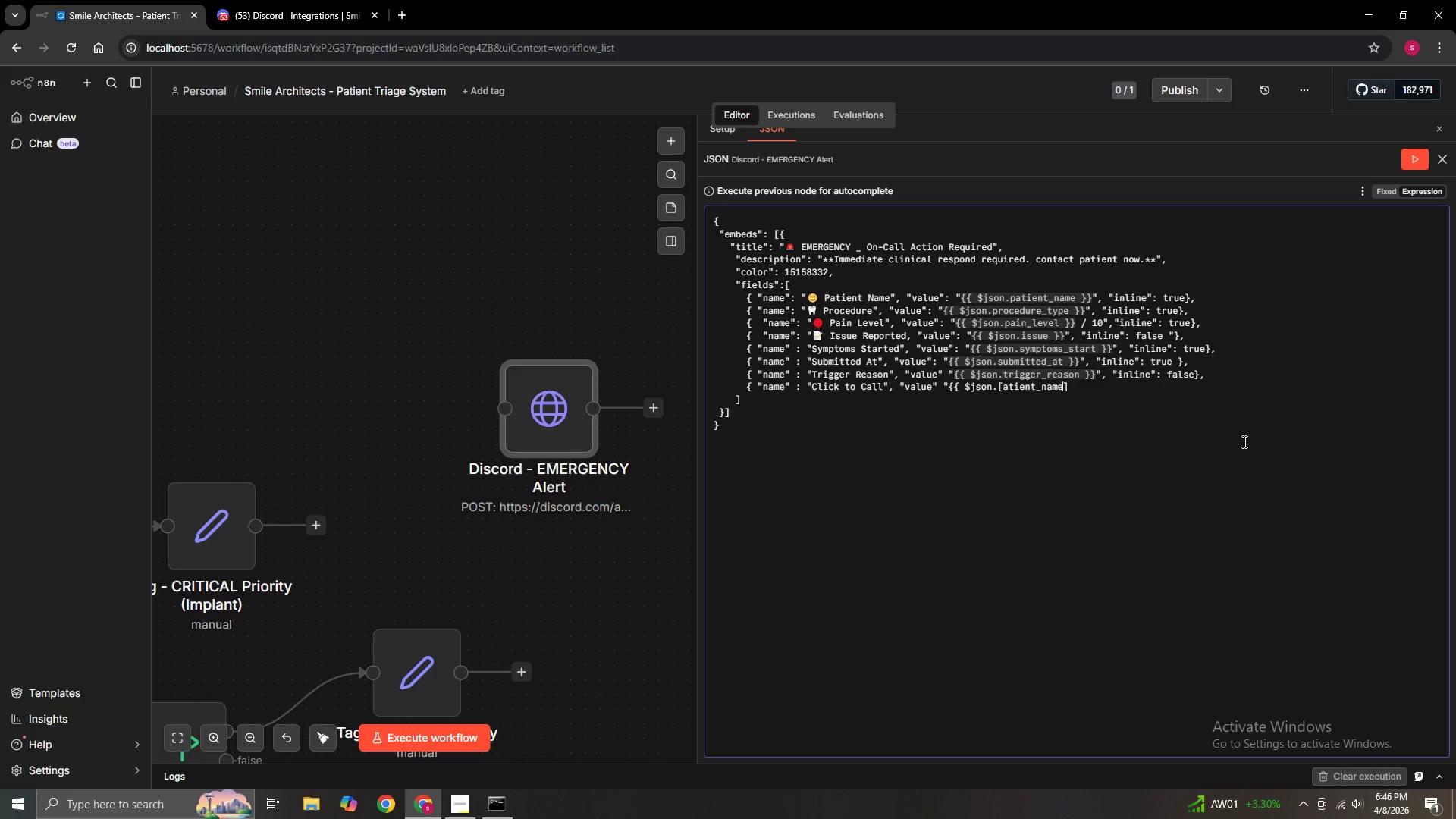 
key(ArrowLeft)
 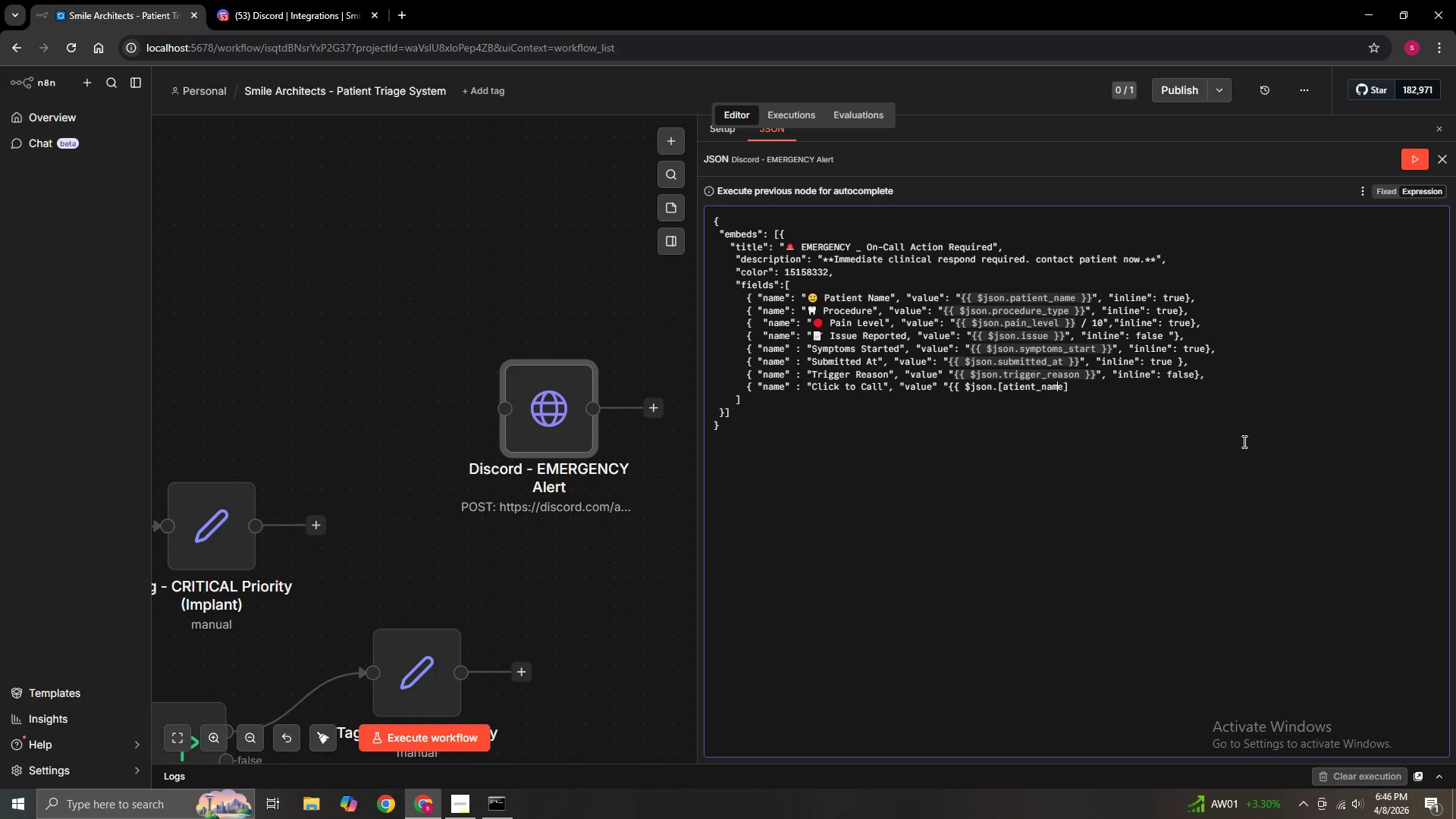 
key(ArrowLeft)
 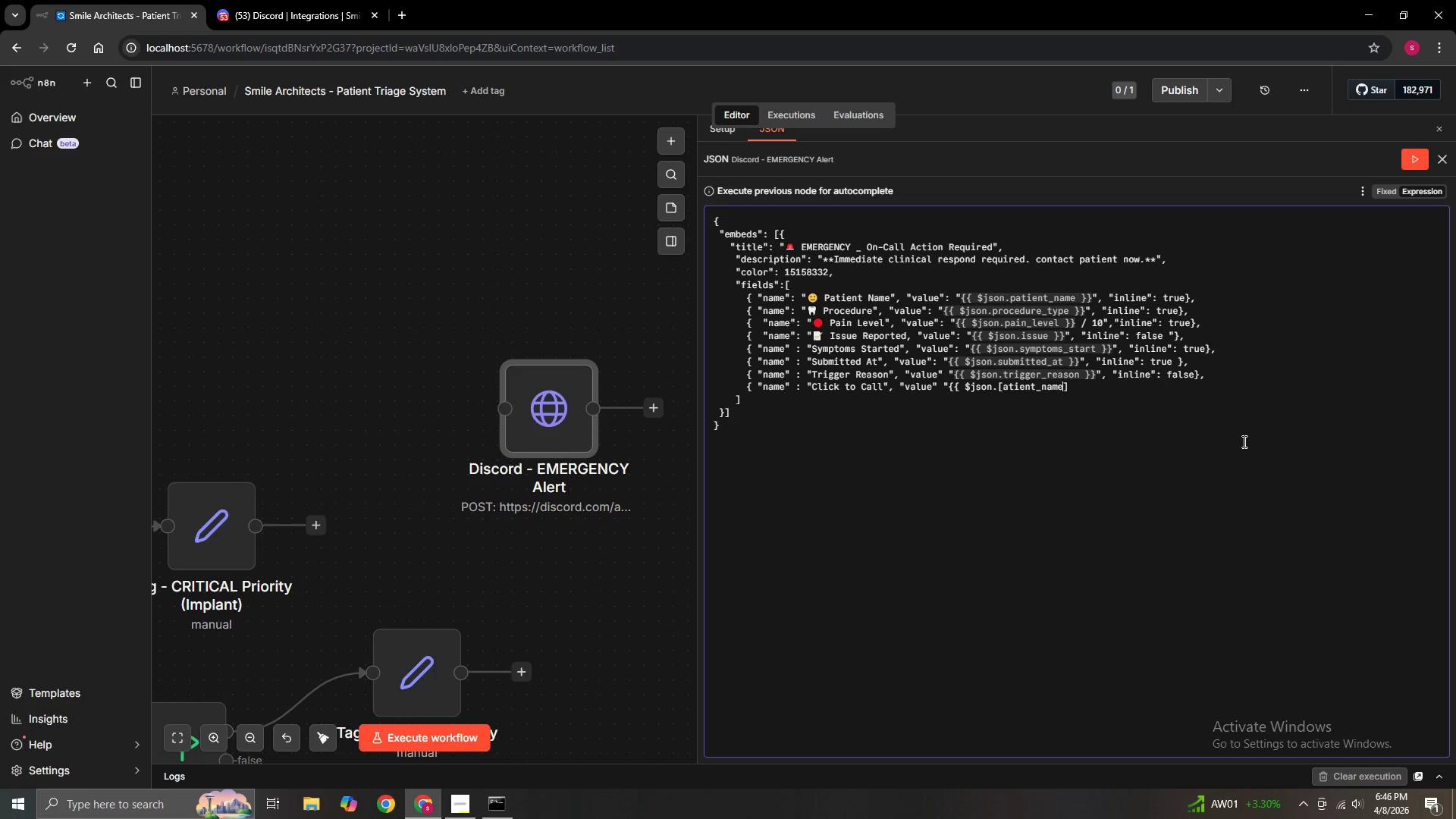 
key(ArrowRight)
 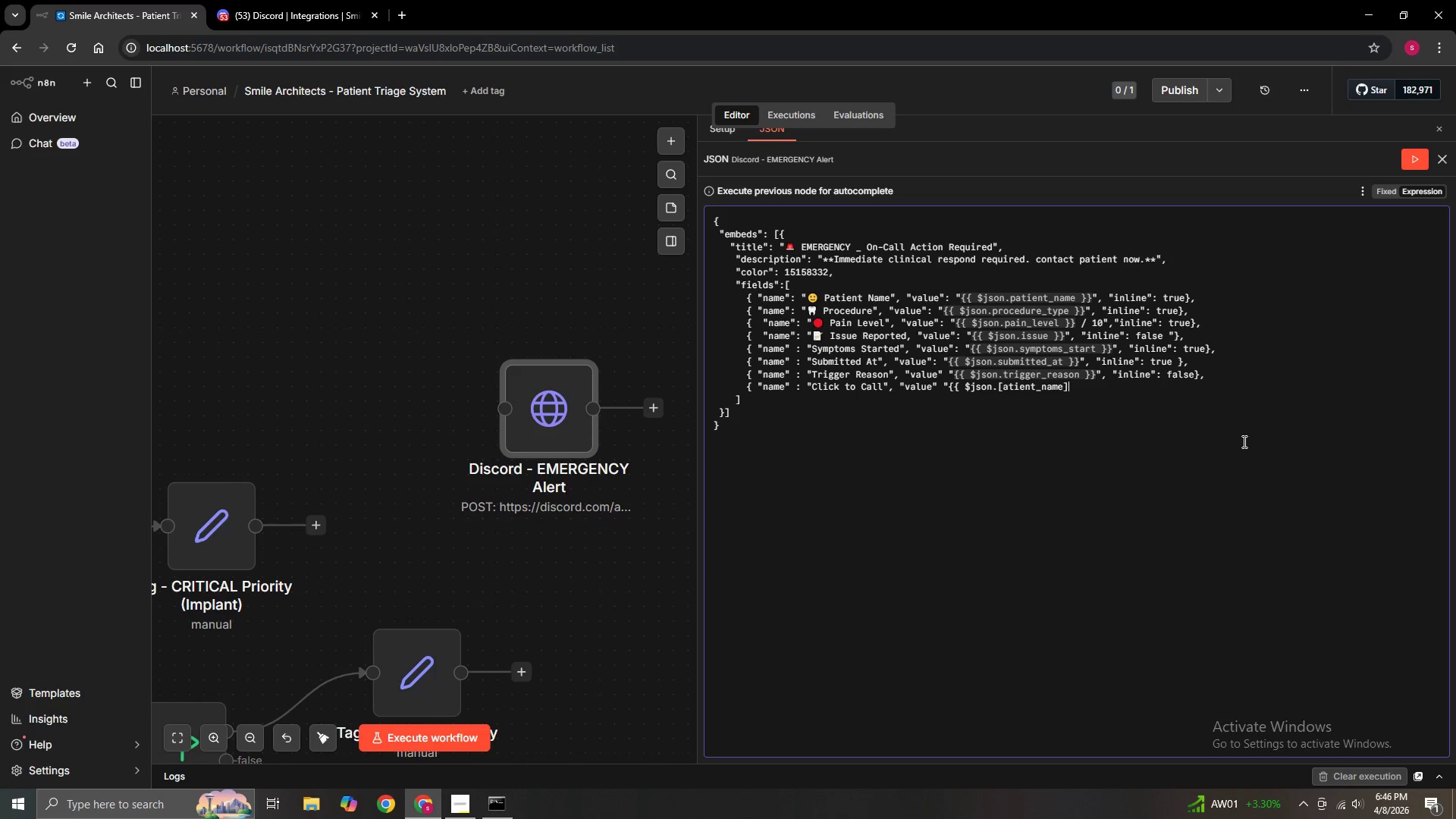 
key(ArrowRight)
 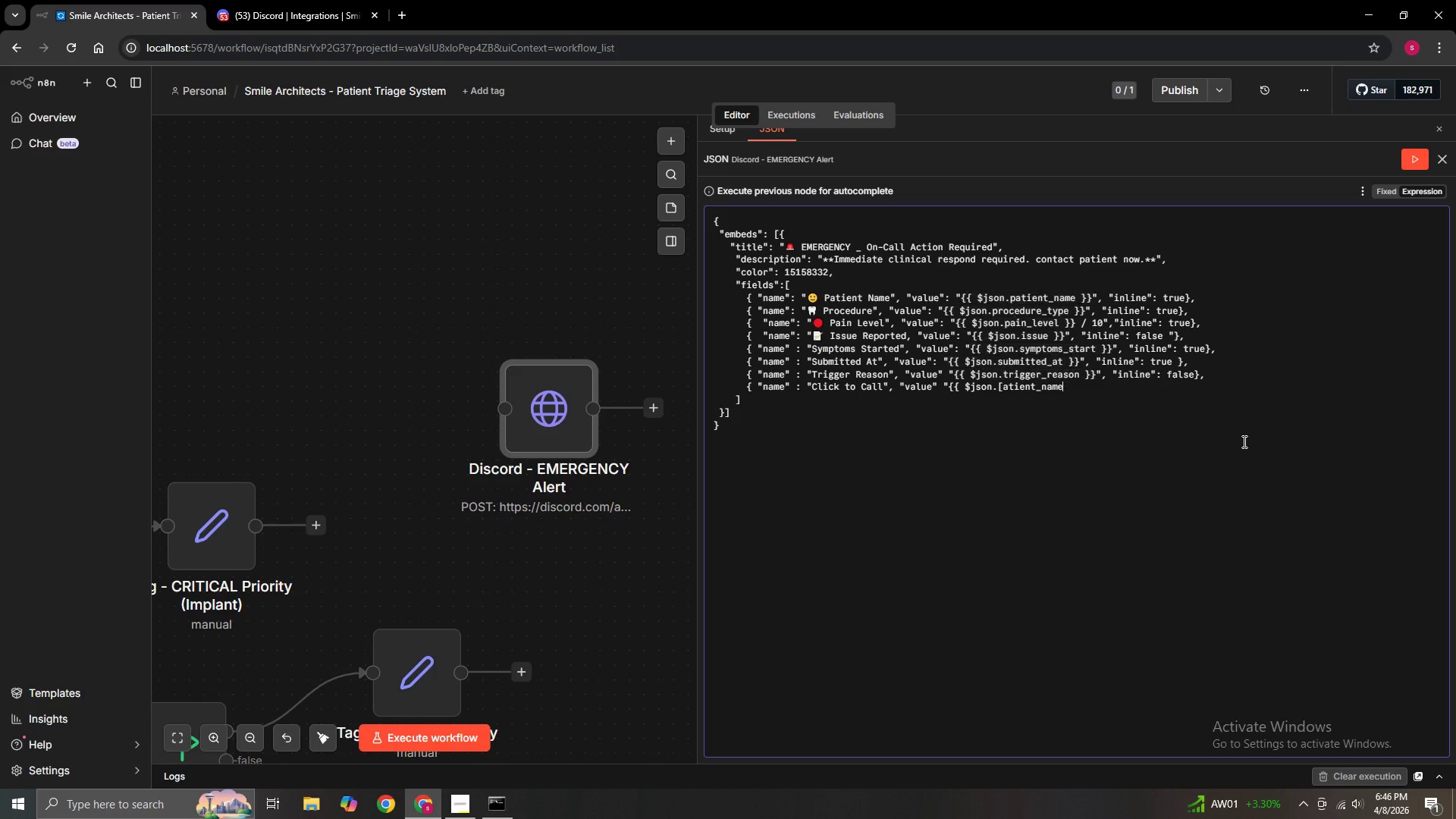 
key(Backspace)
 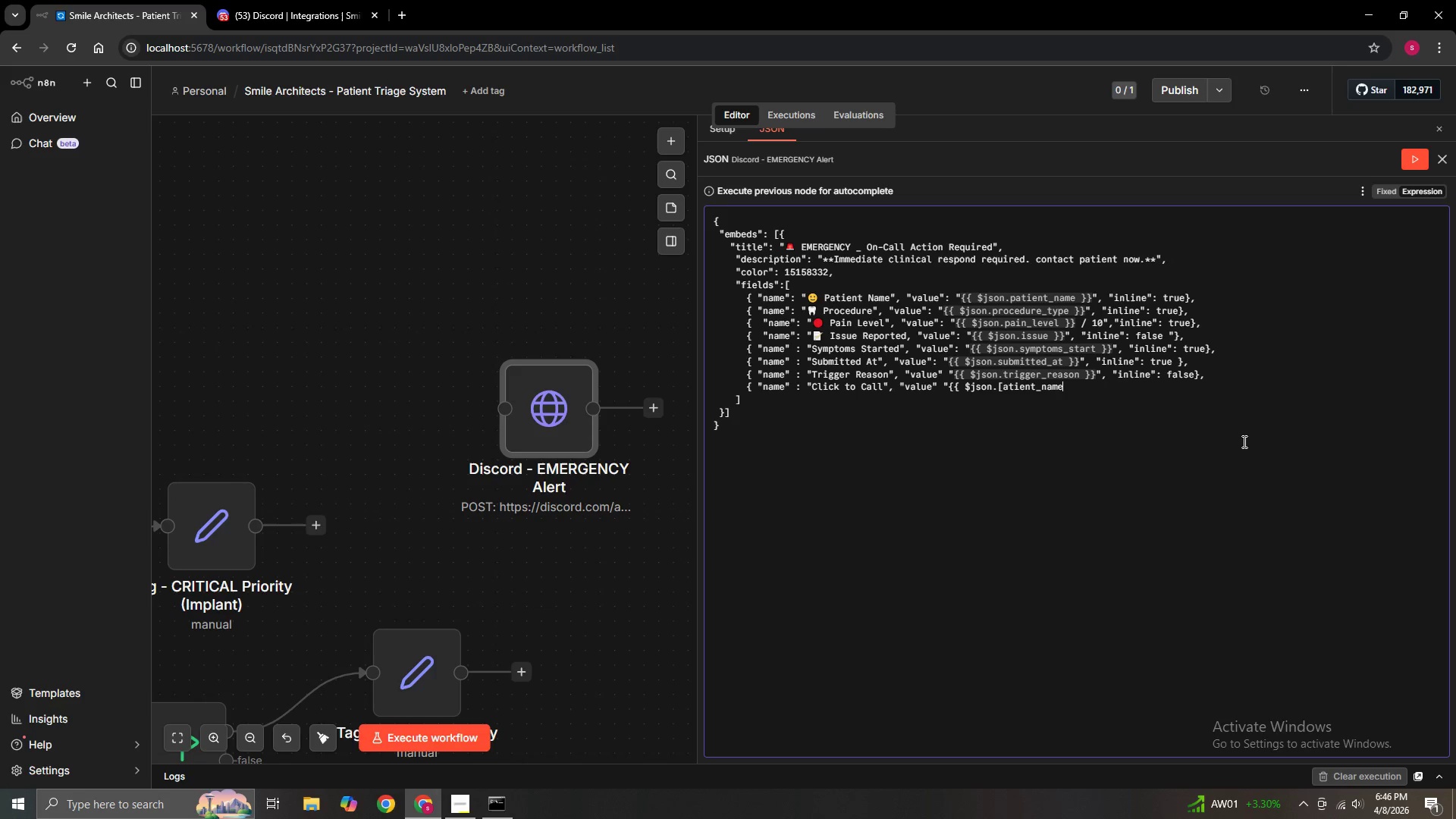 
hold_key(key=ArrowLeft, duration=0.84)
 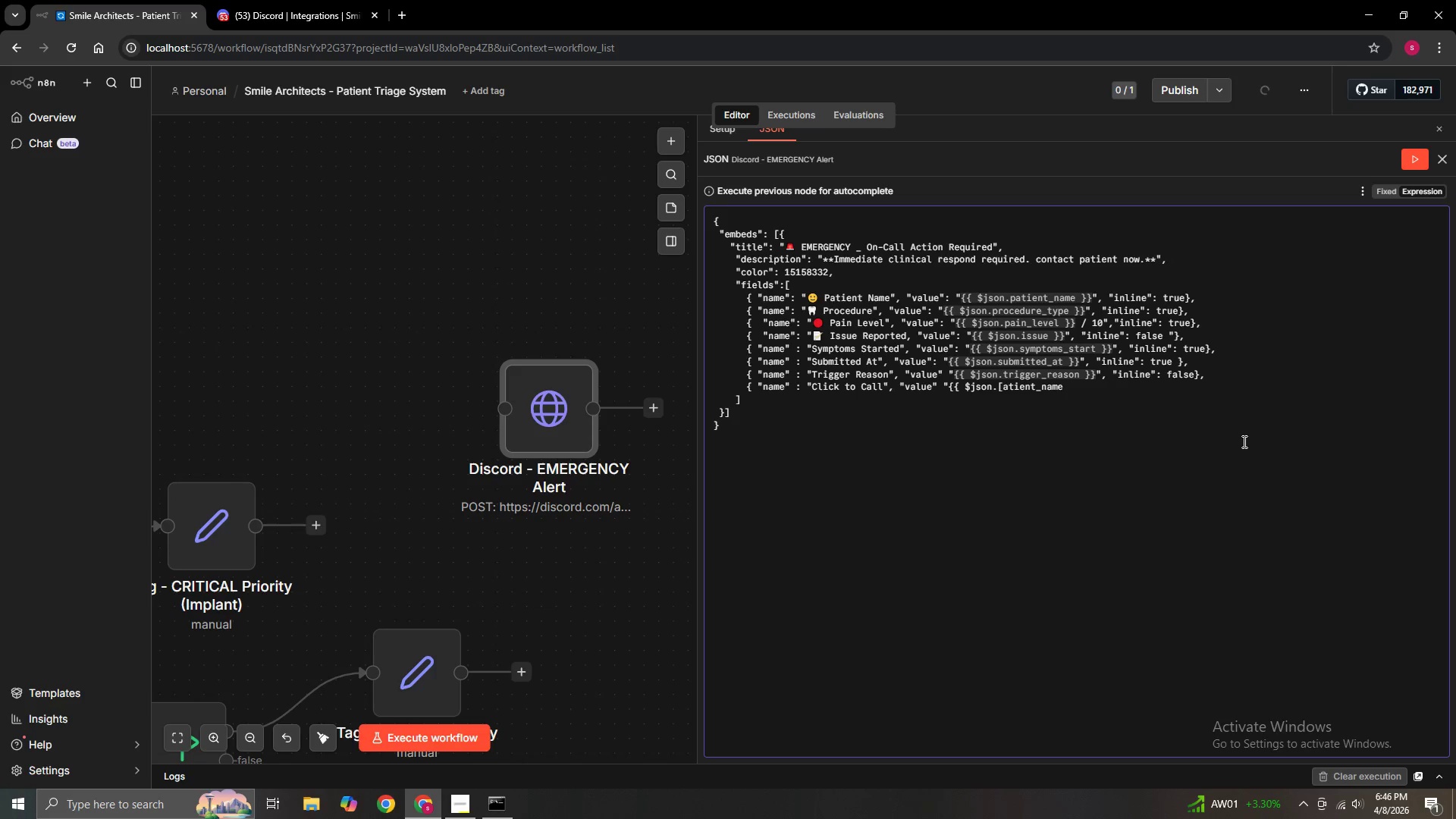 
key(ArrowRight)
 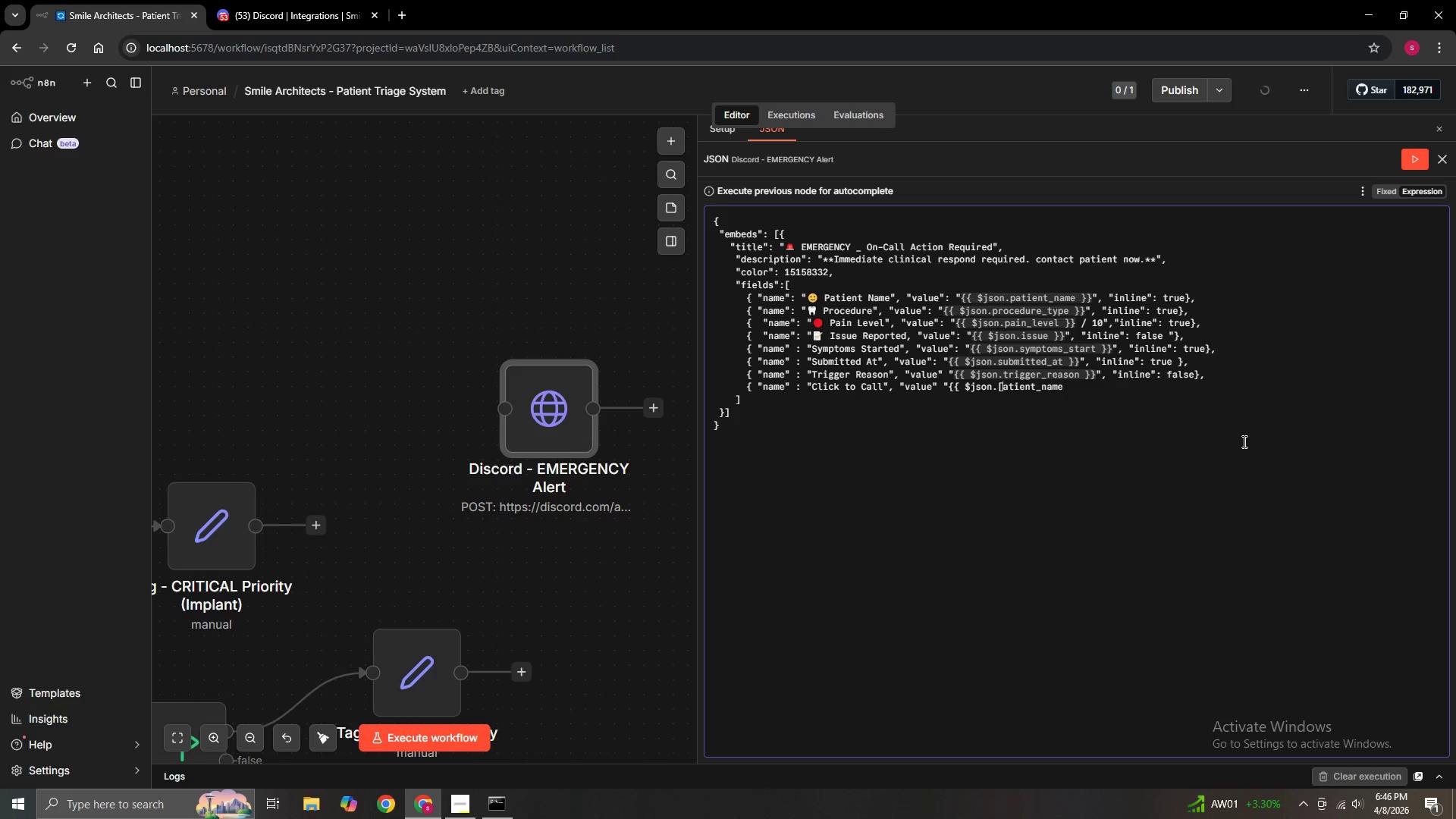 
key(Backspace)
 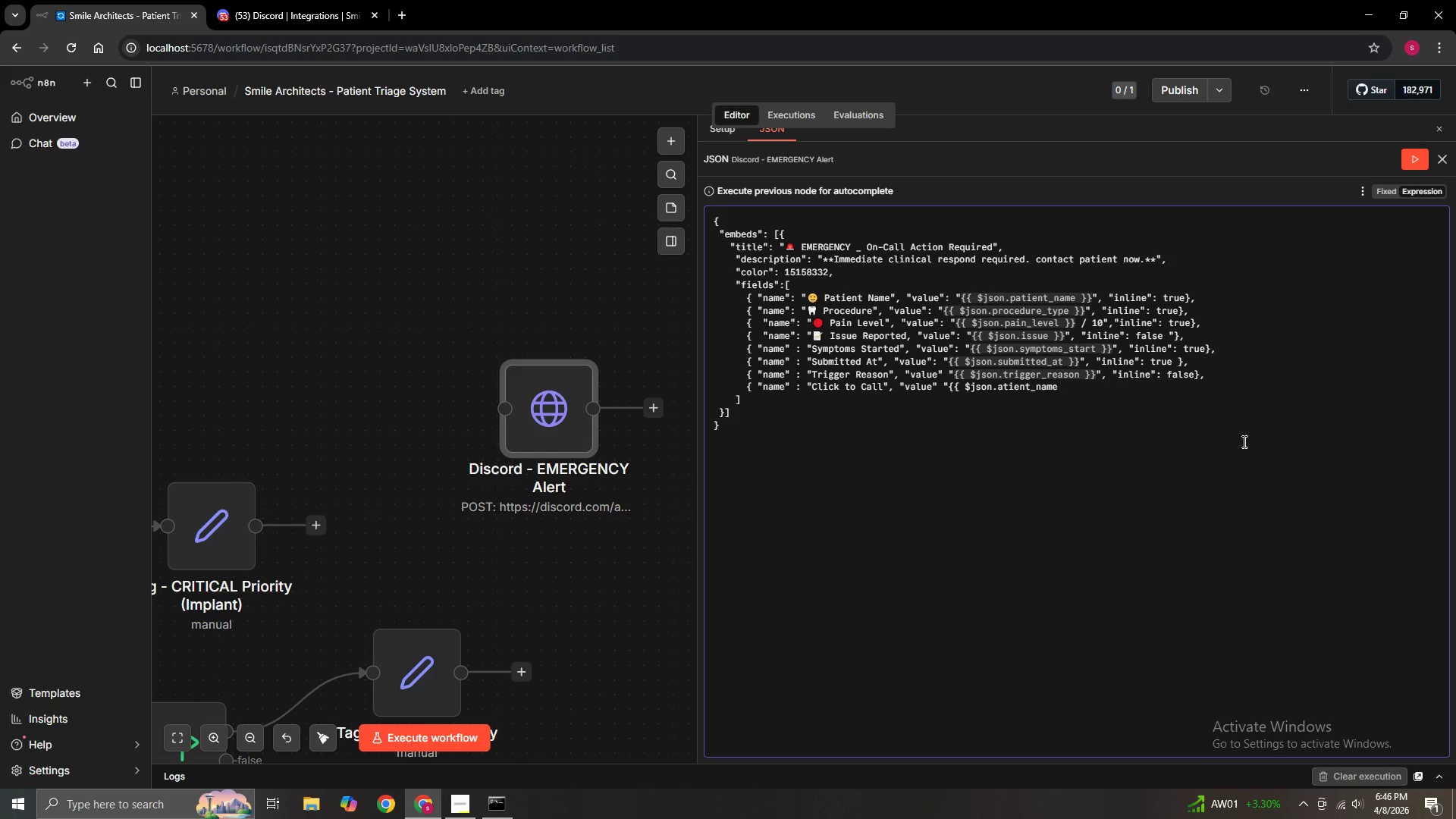 
key(P)
 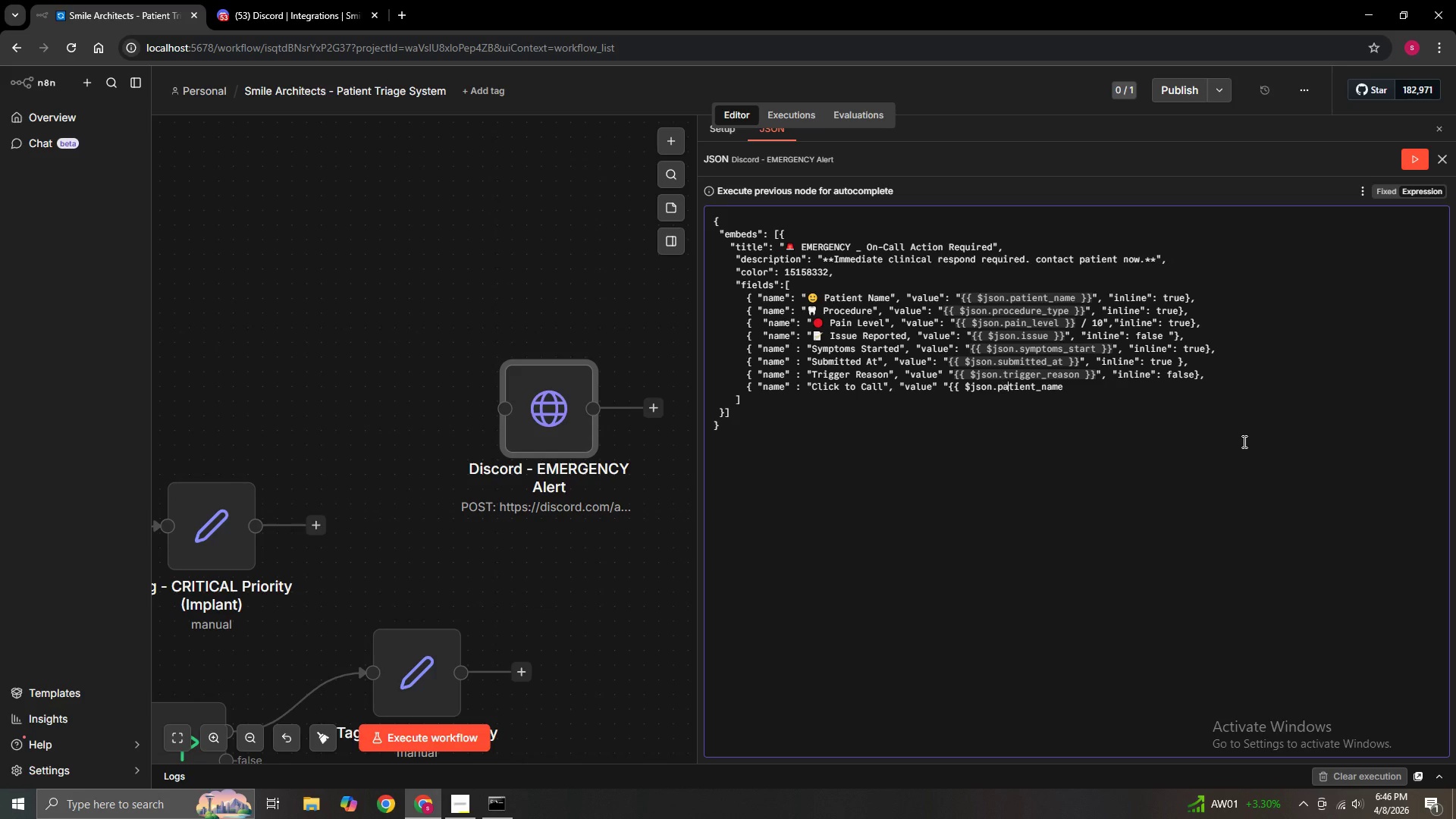 
hold_key(key=ArrowRight, duration=0.66)
 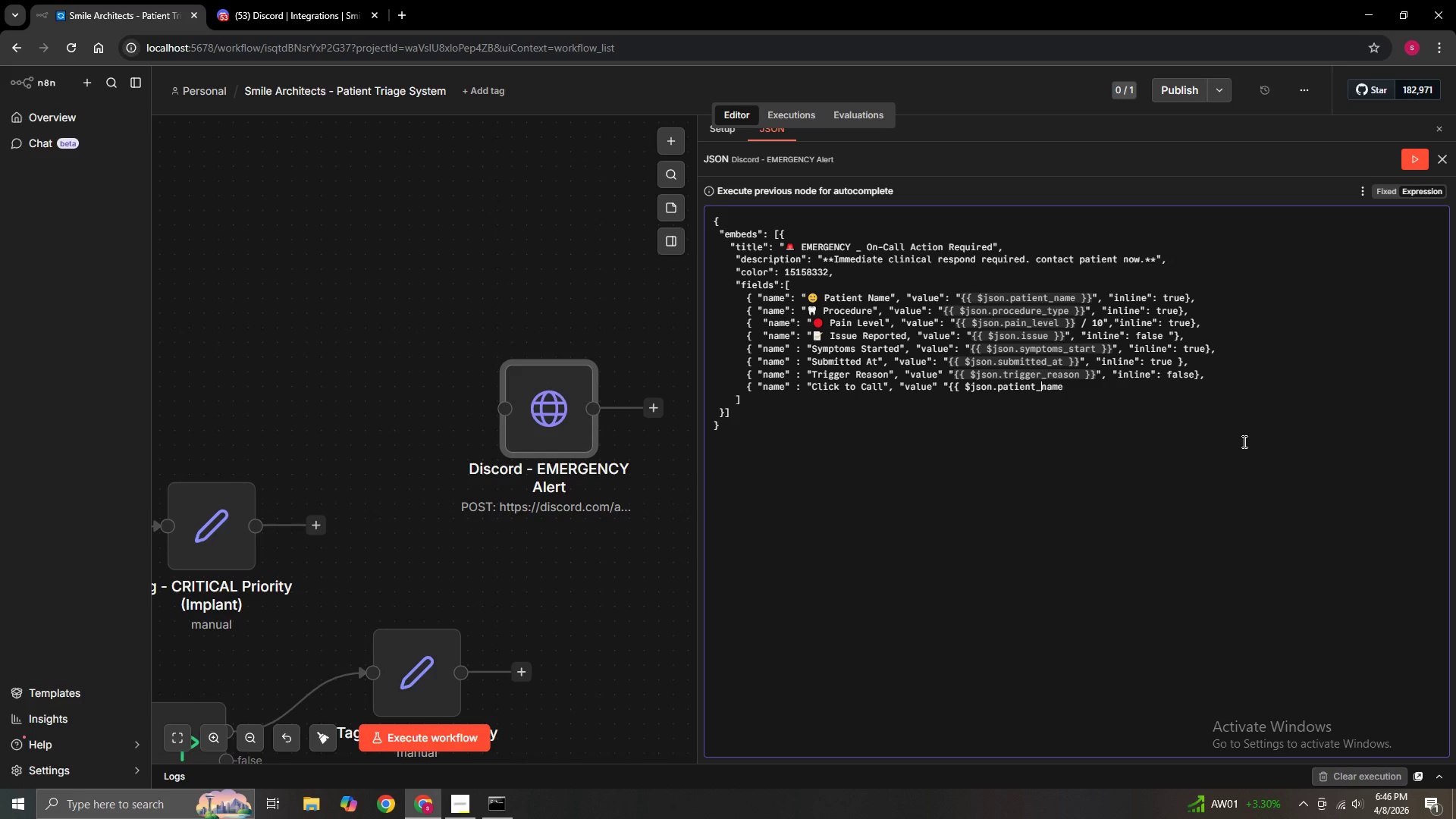 
key(ArrowRight)
 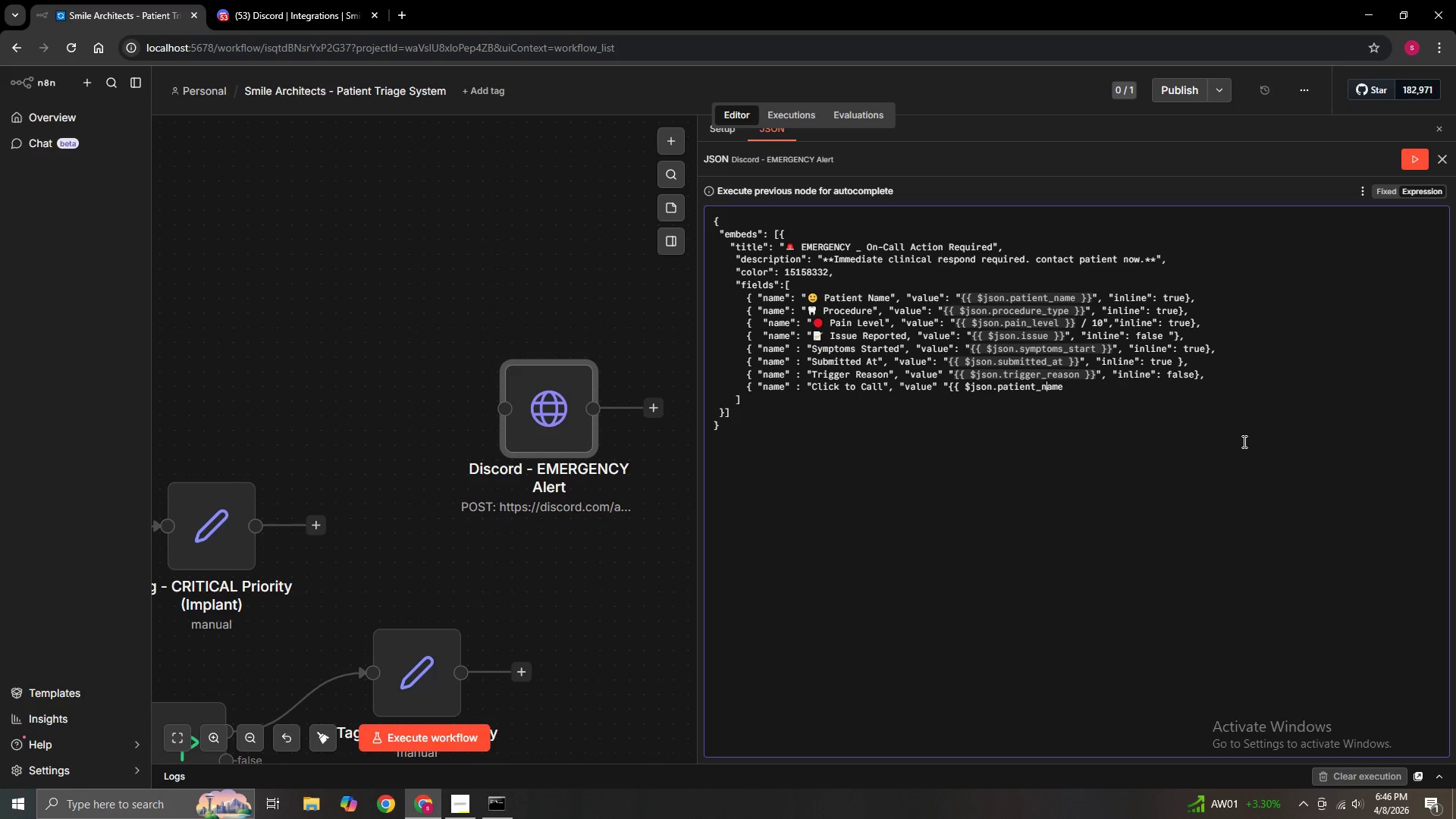 
key(ArrowRight)
 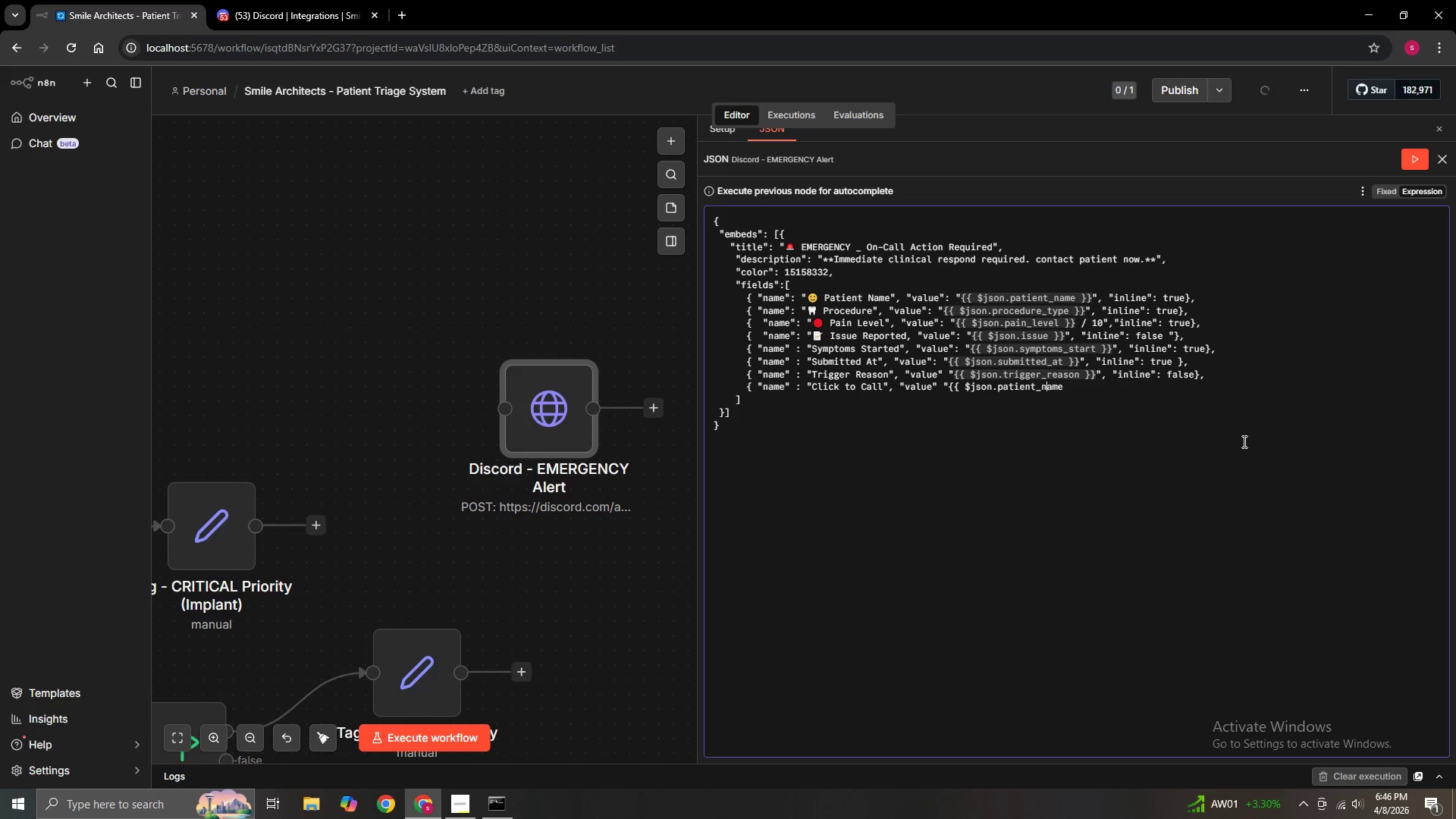 
key(ArrowLeft)
 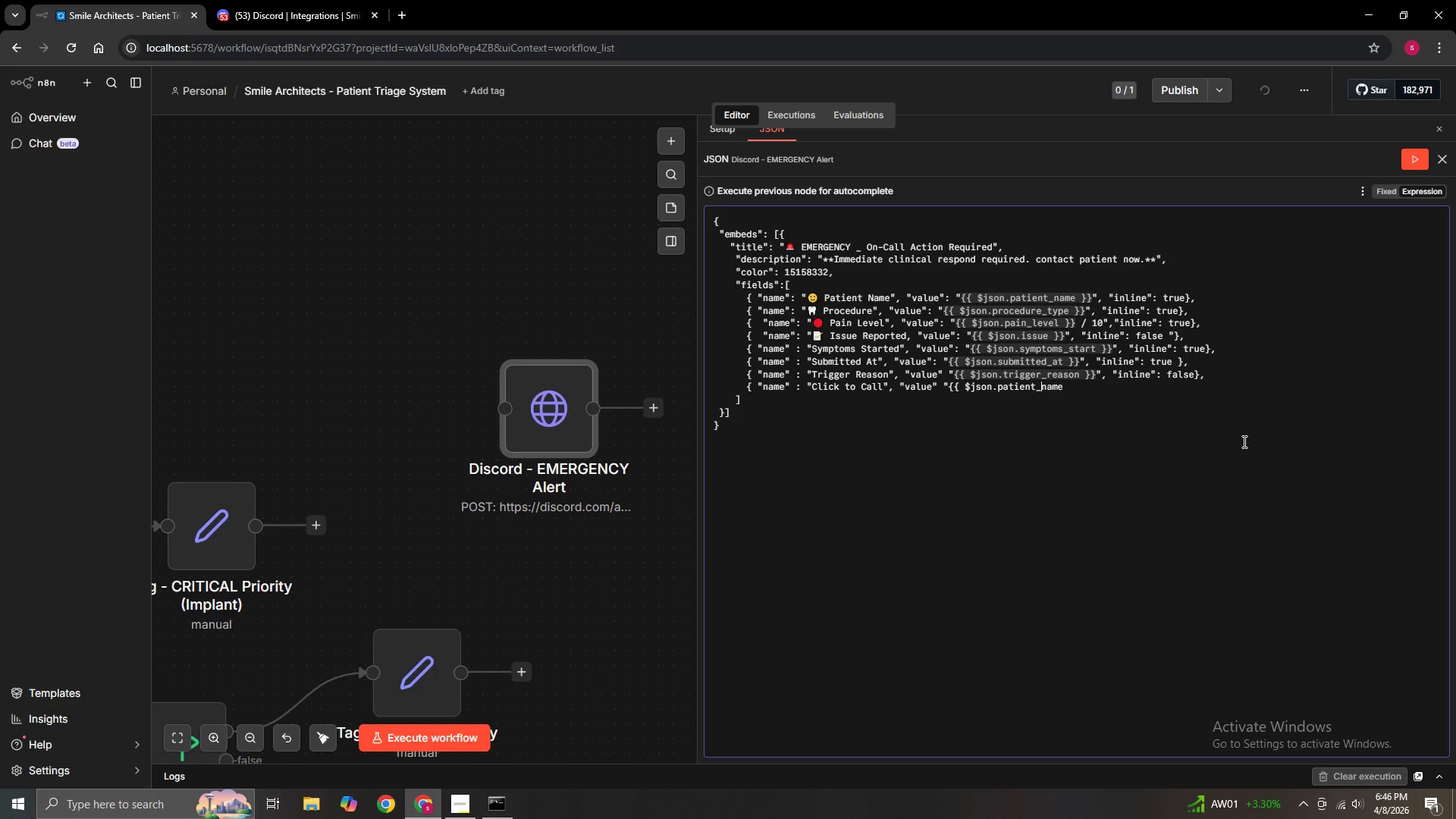 
key(ArrowLeft)
 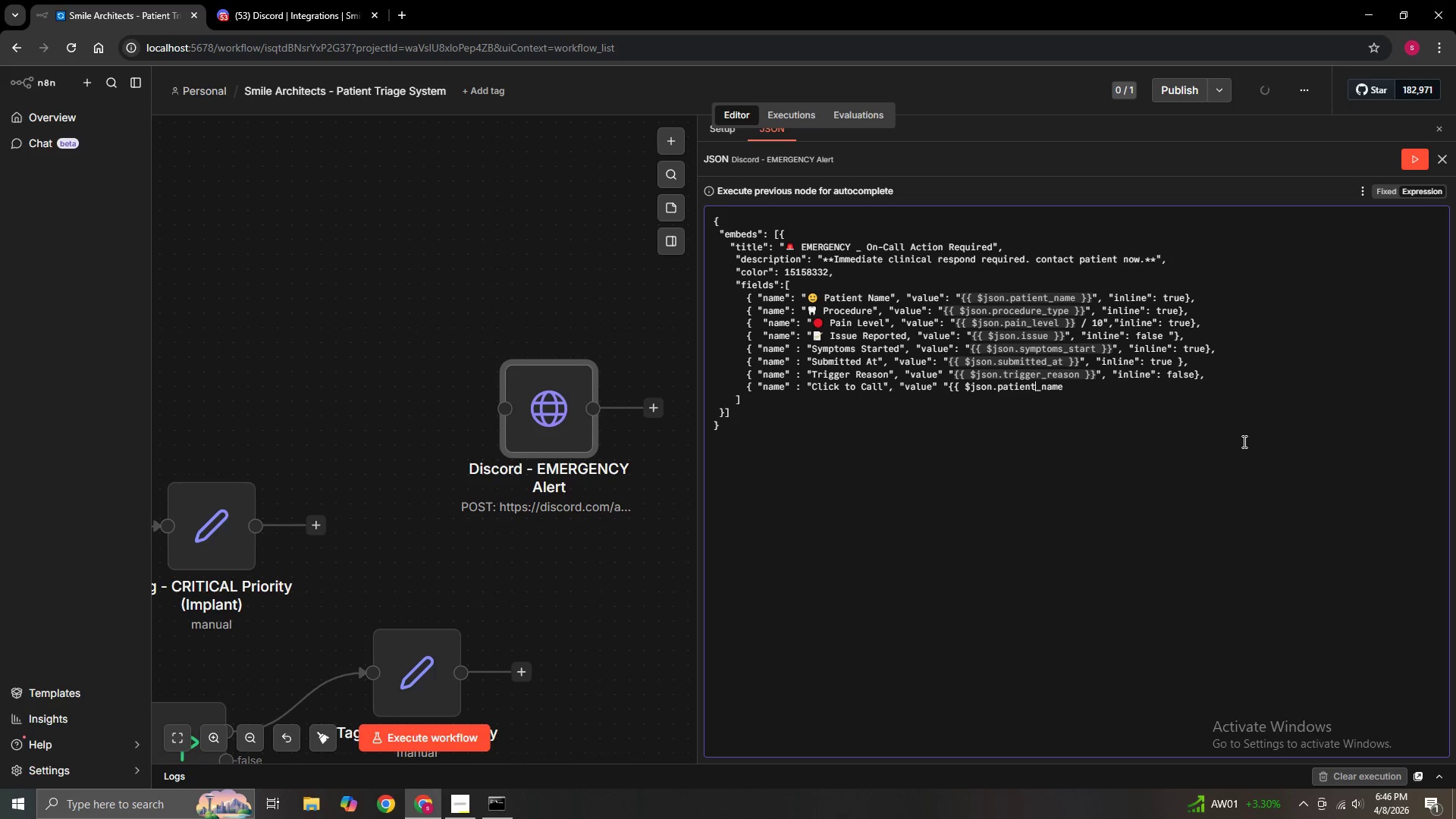 
key(ArrowRight)
 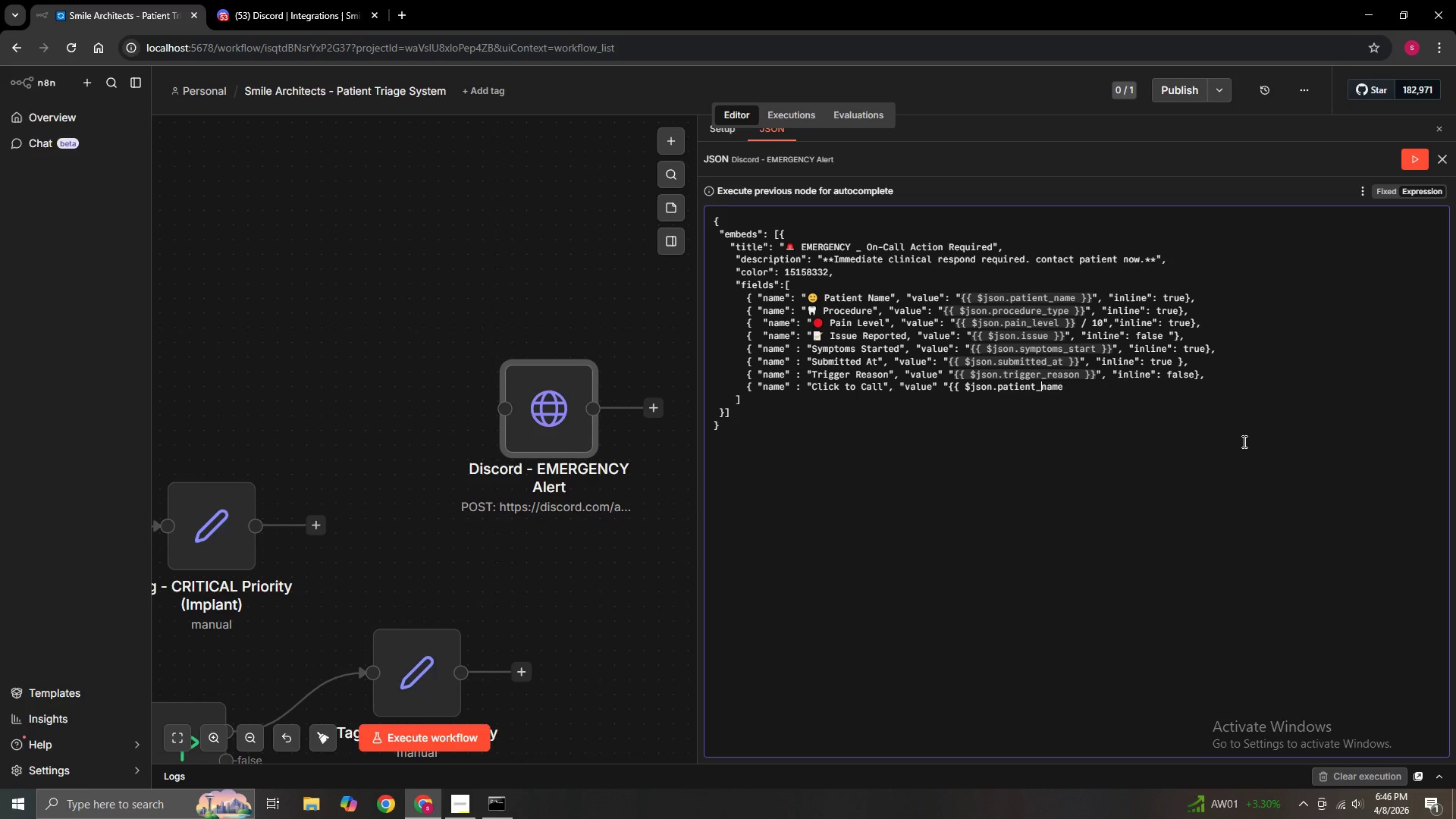 
key(ArrowRight)
 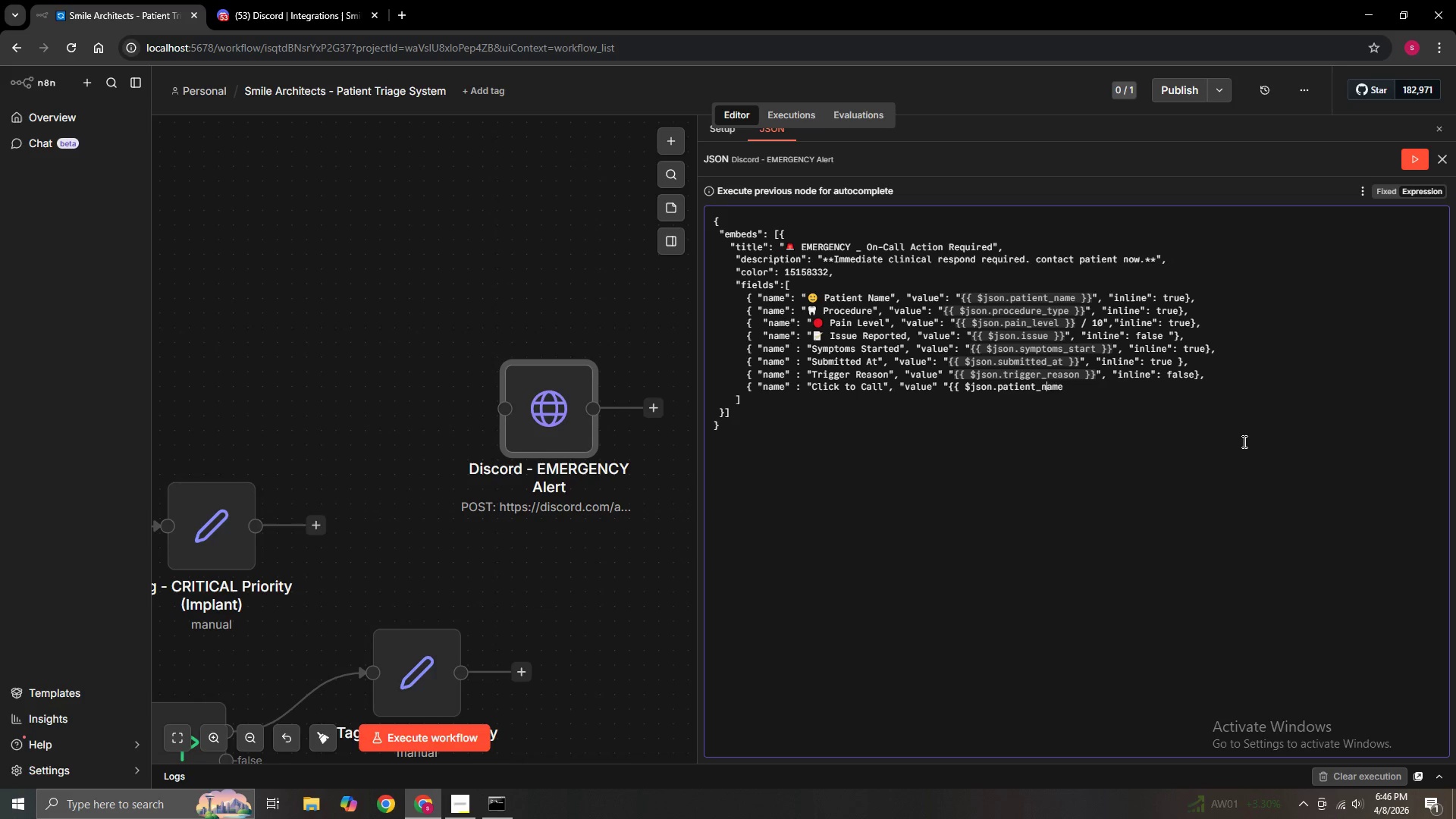 
key(ArrowRight)
 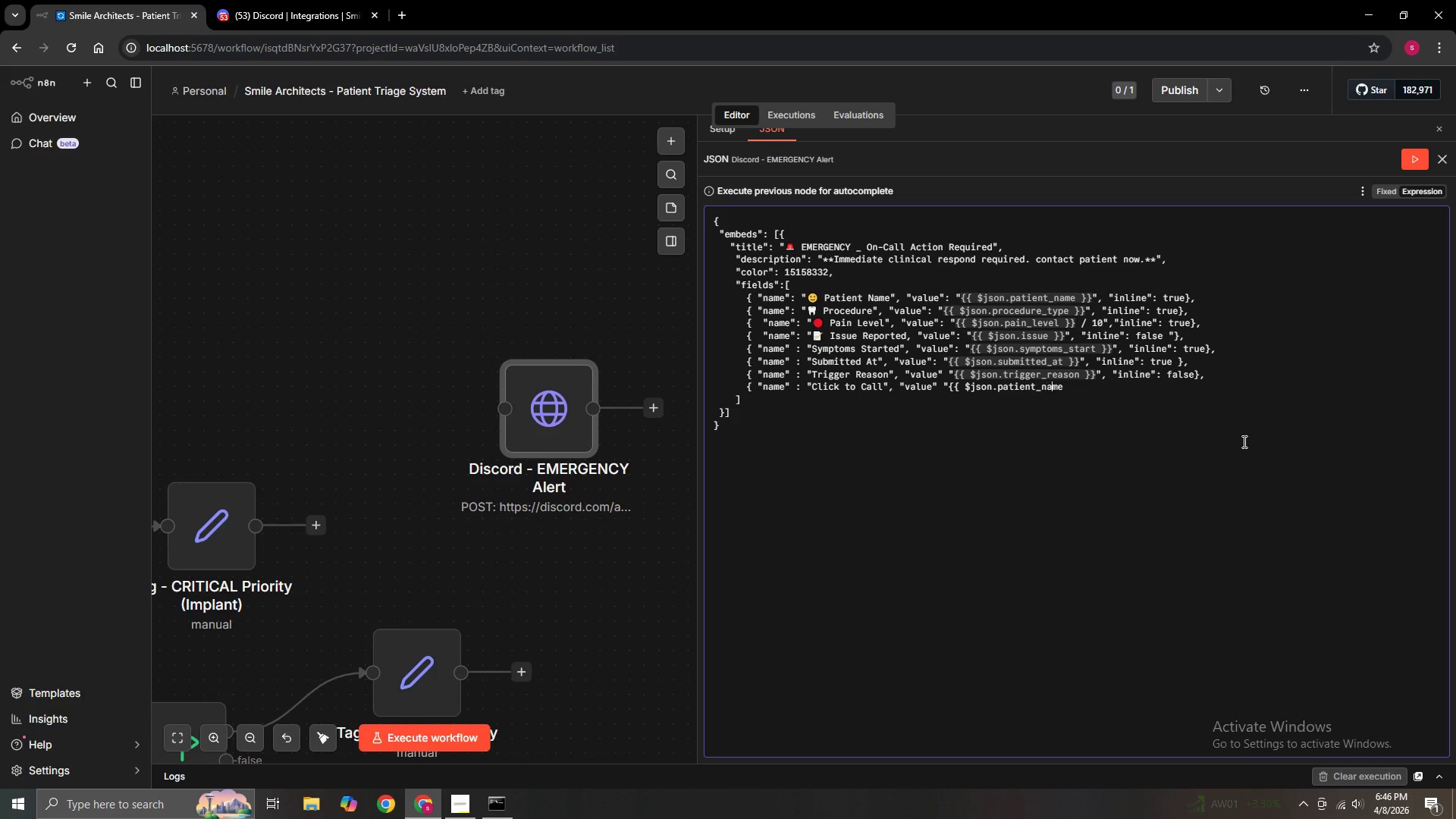 
key(ArrowRight)
 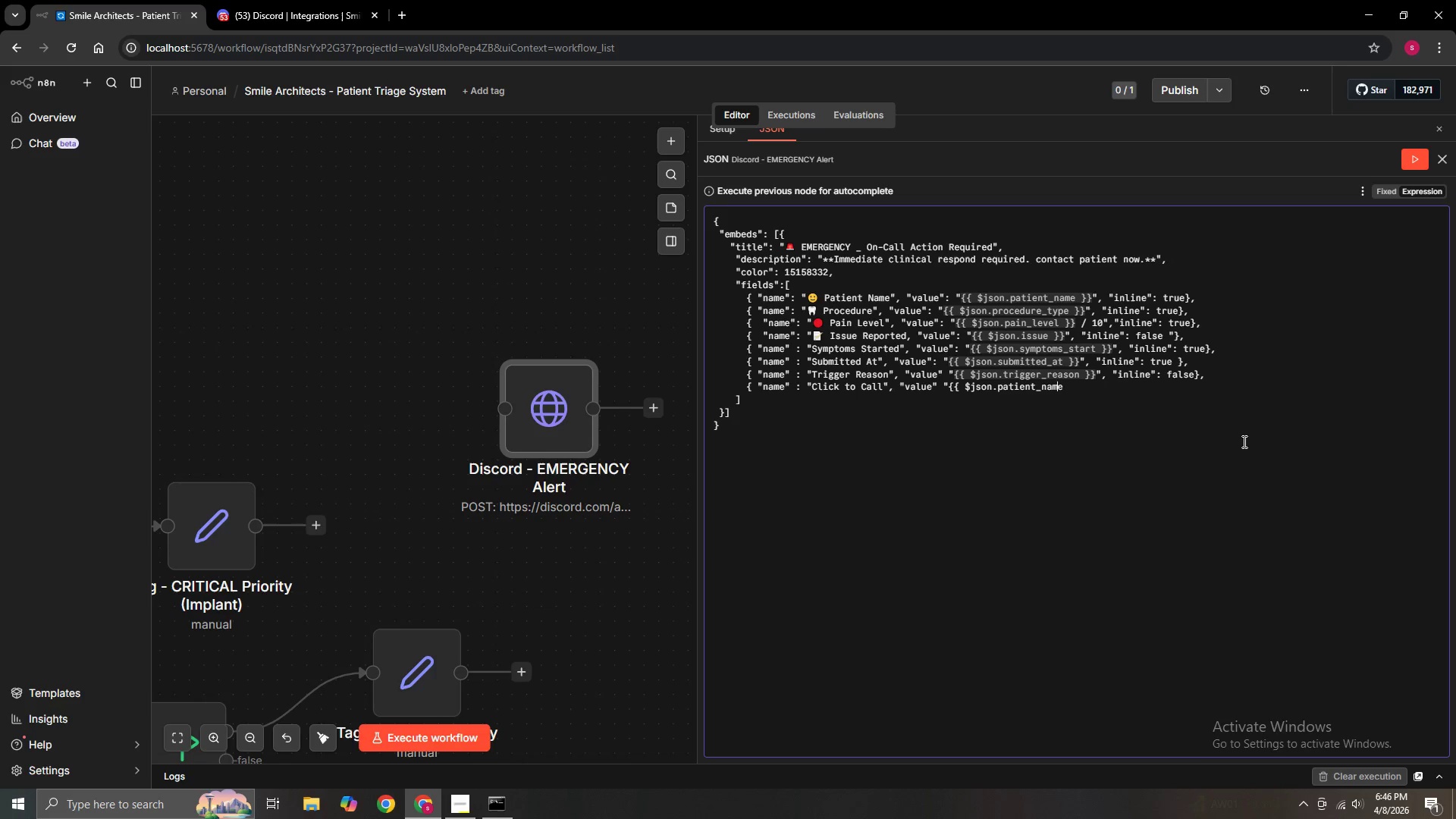 
key(ArrowRight)
 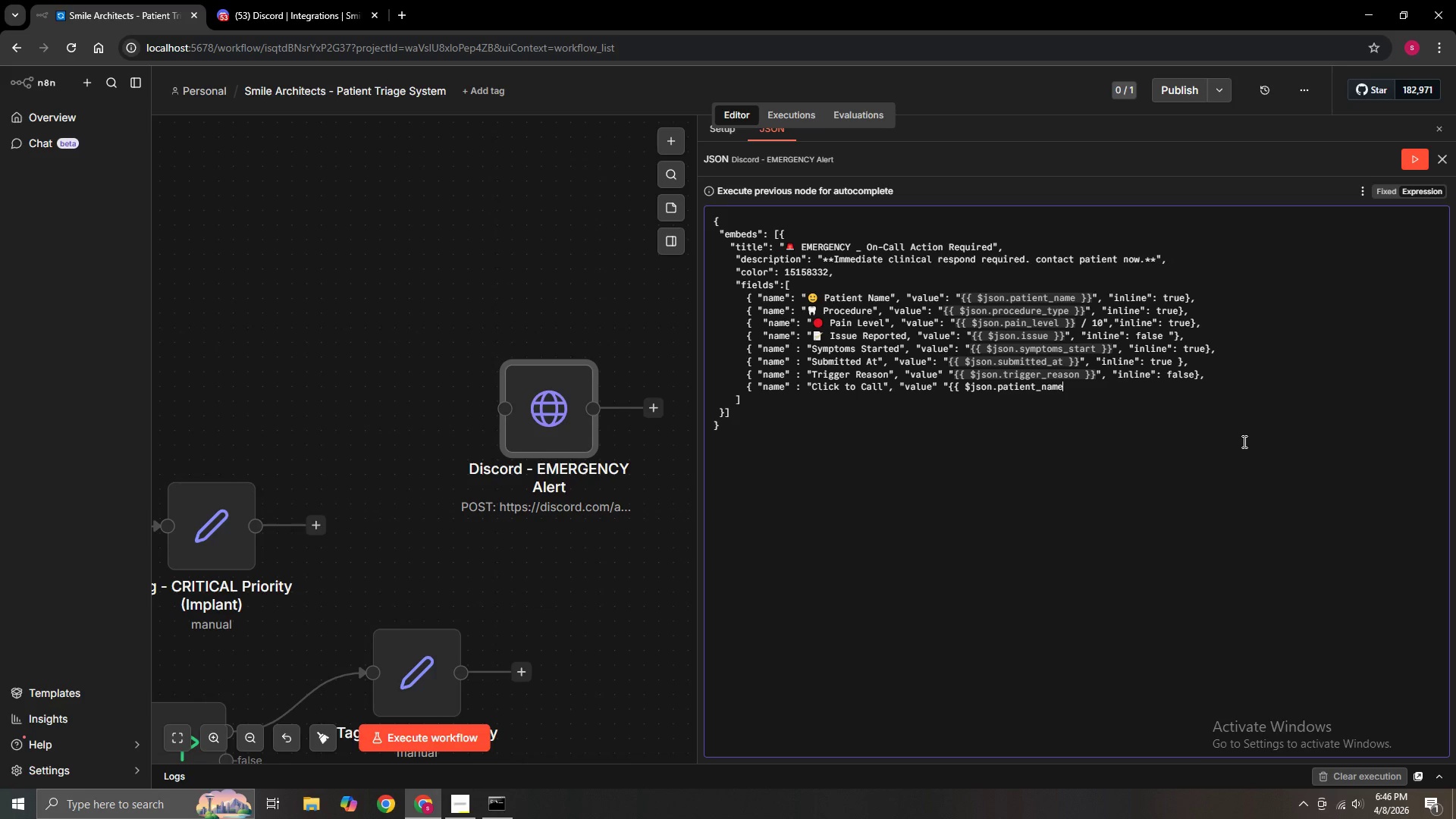 
hold_key(key=ShiftLeft, duration=0.45)
 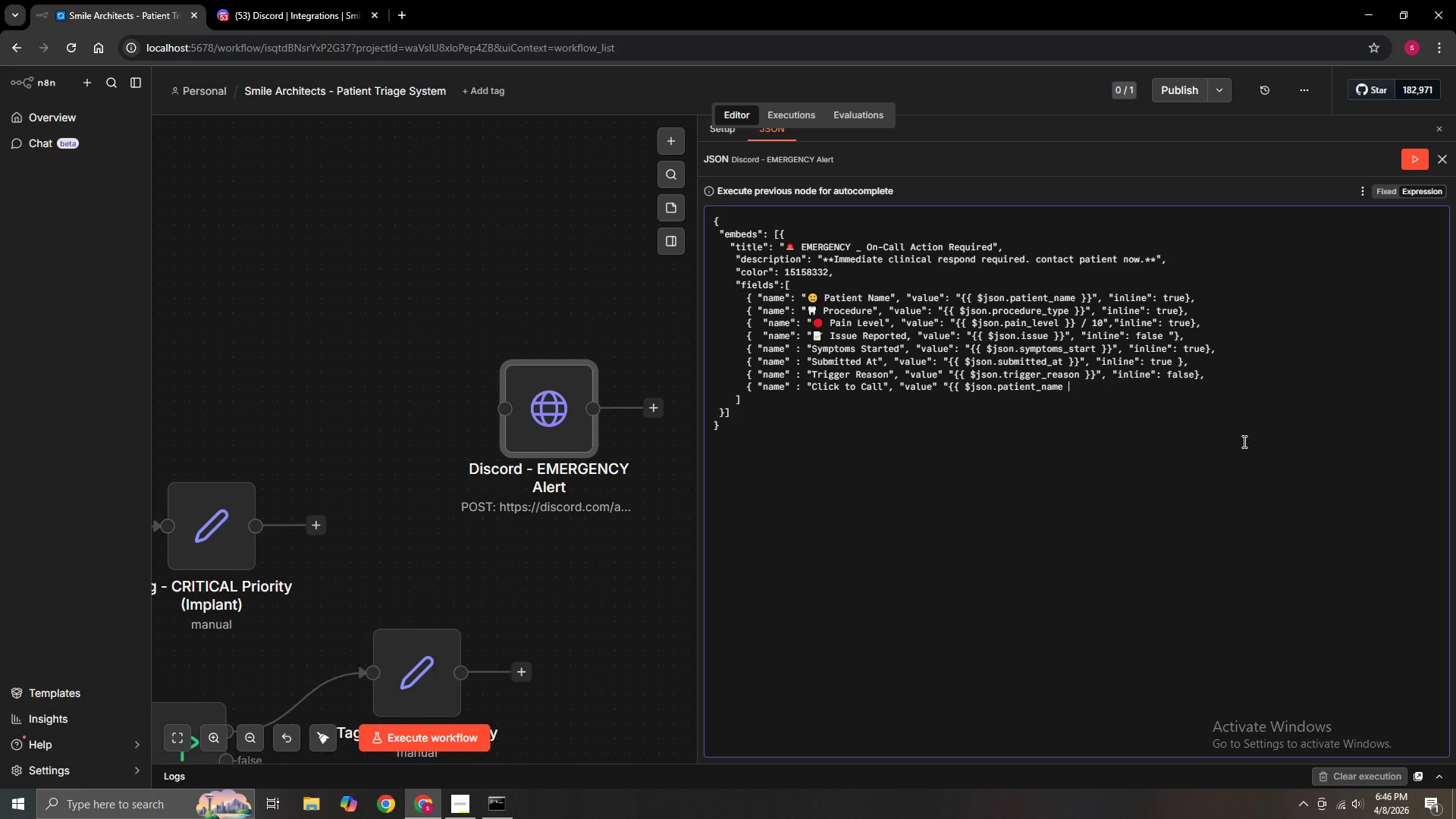 
key(Space)
 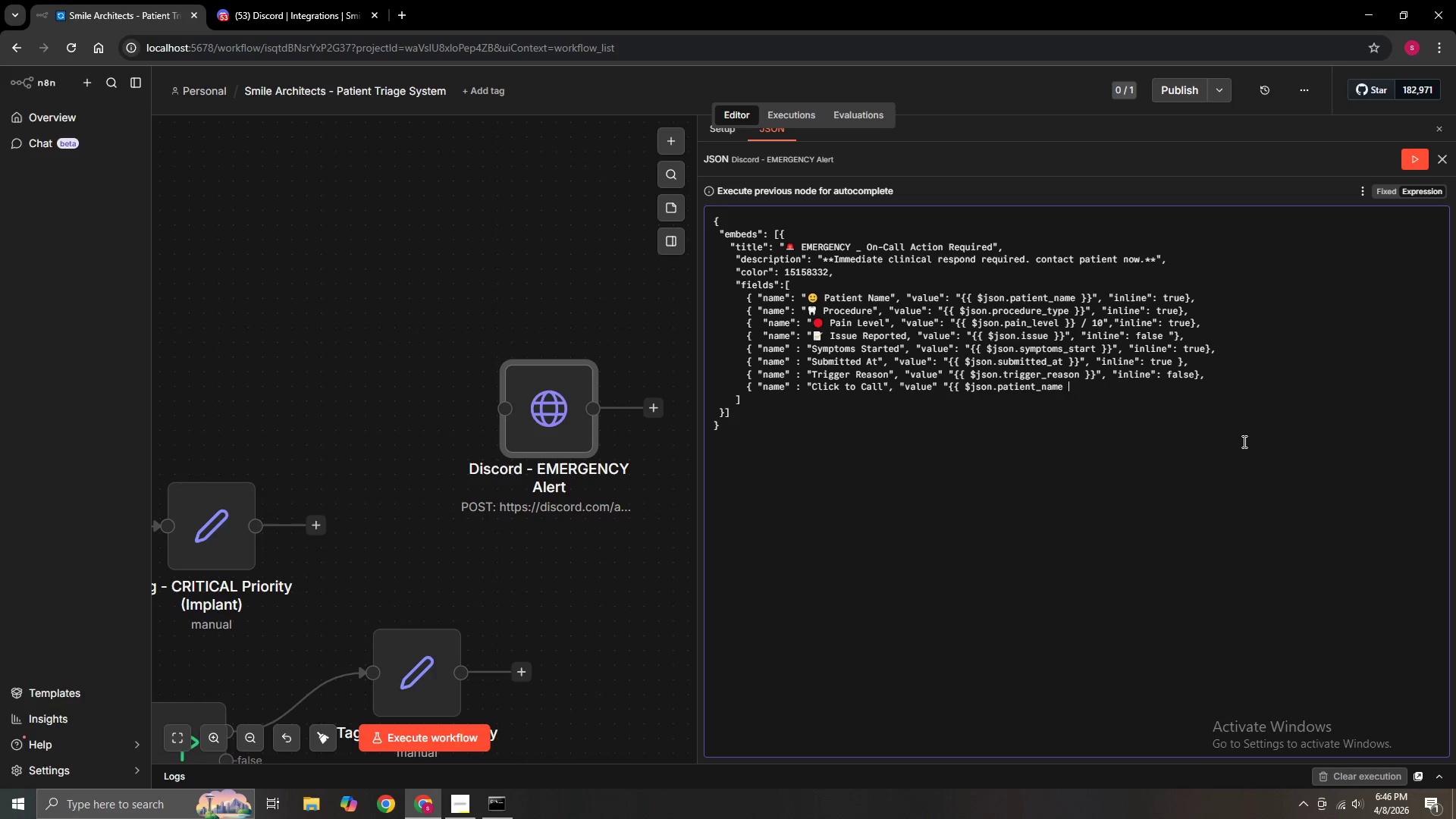 
key(Shift+BracketRight)
 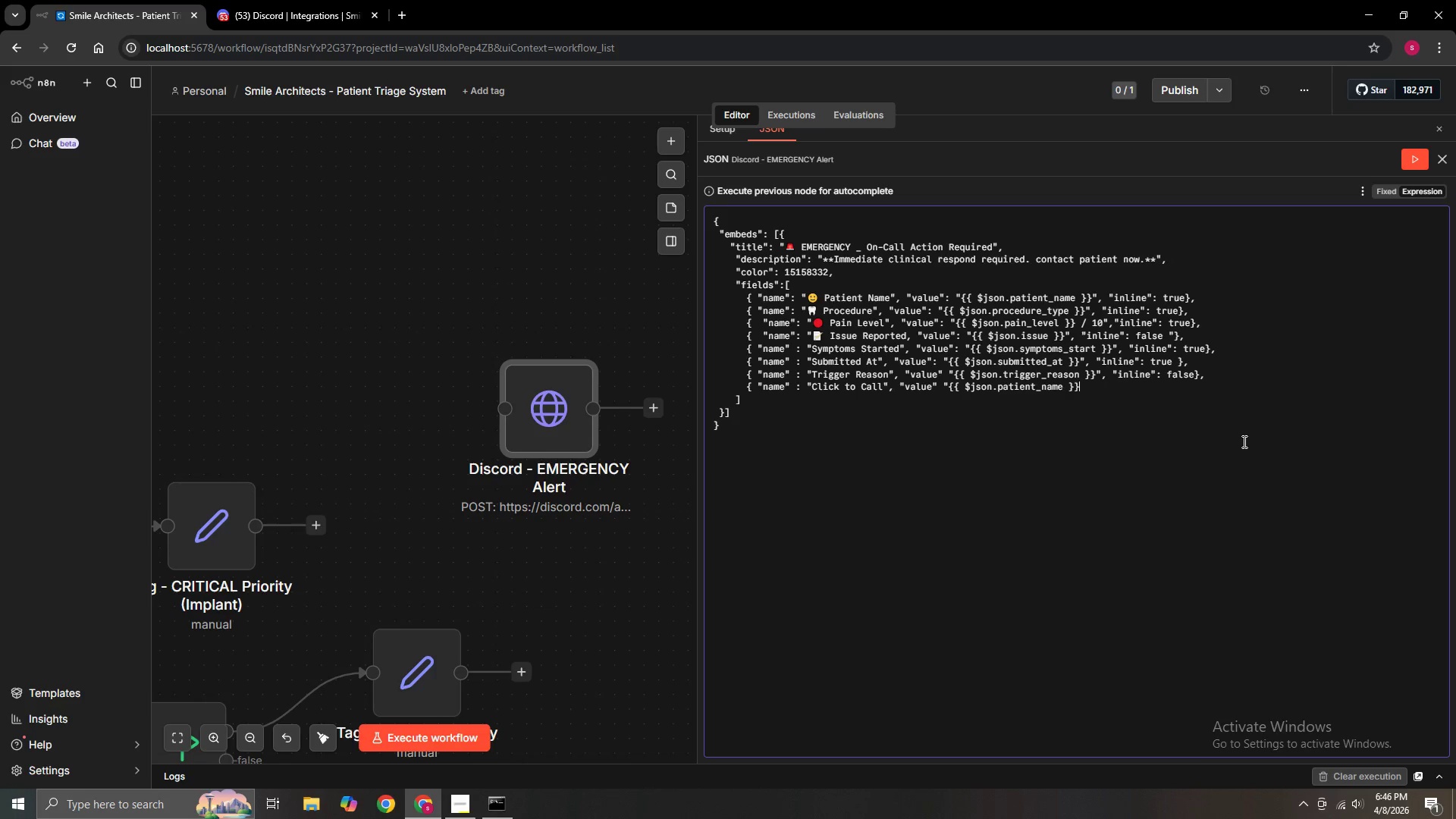 
key(Shift+BracketRight)
 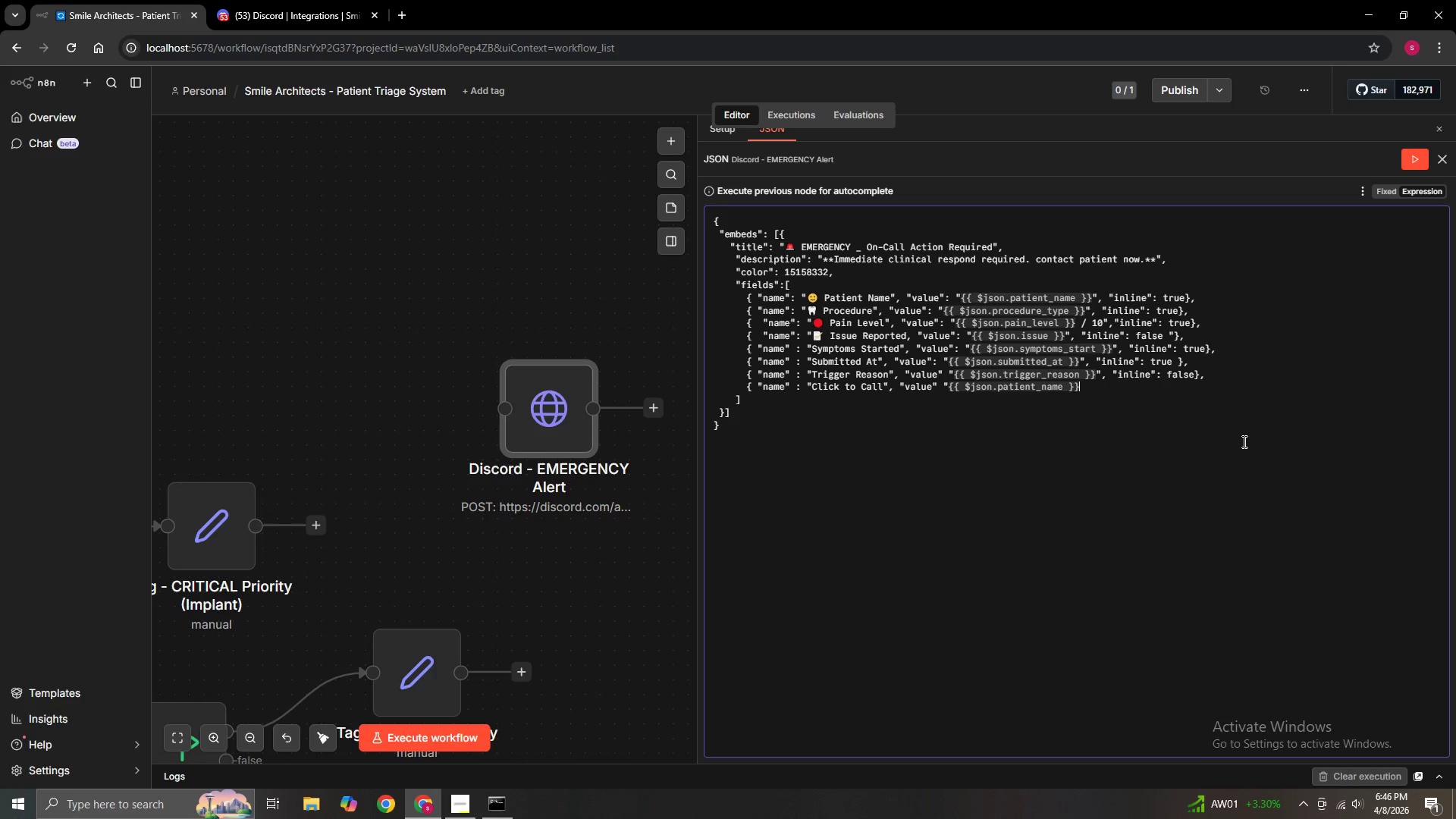 
key(Shift+Quote)
 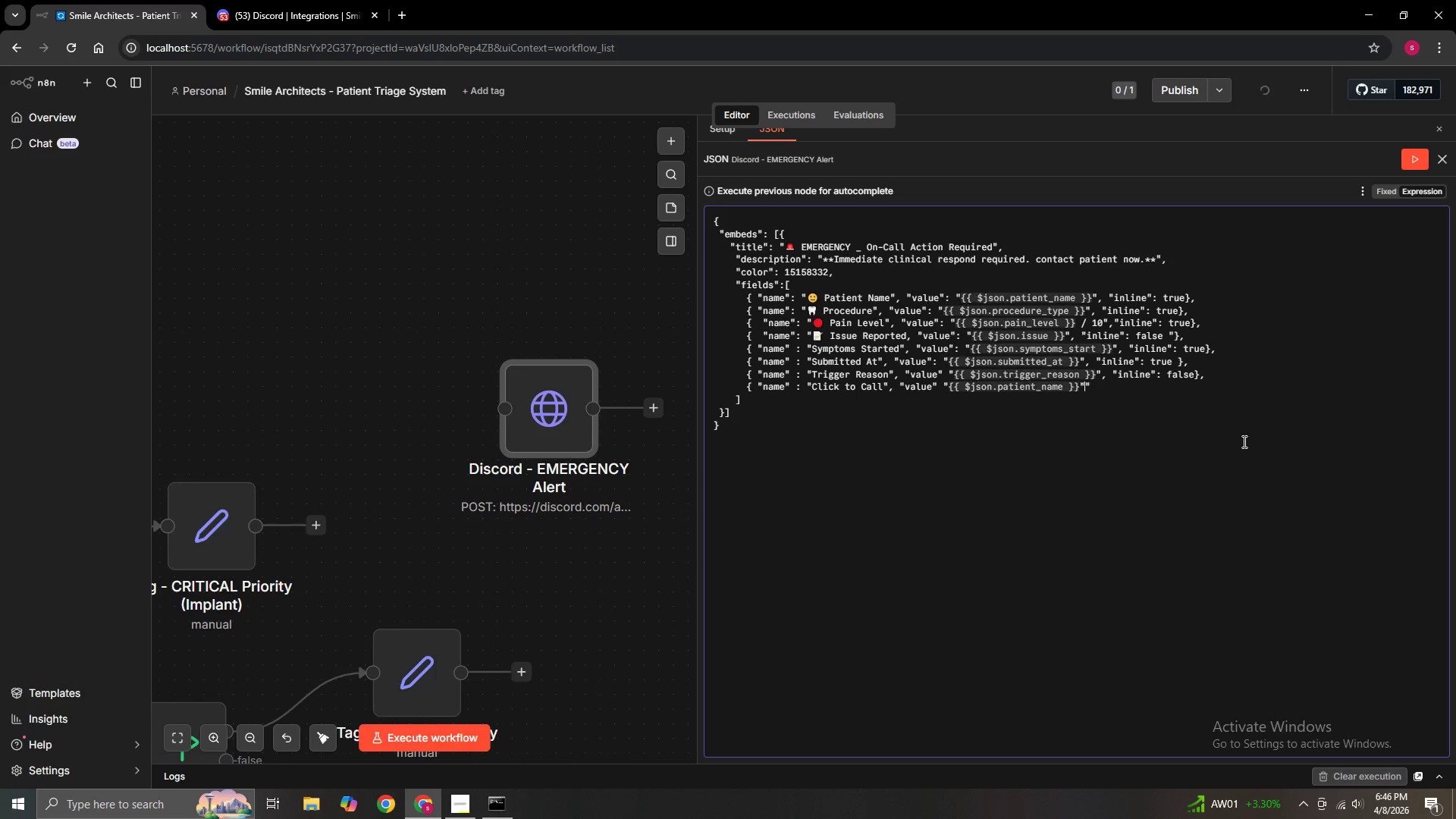 
key(Comma)
 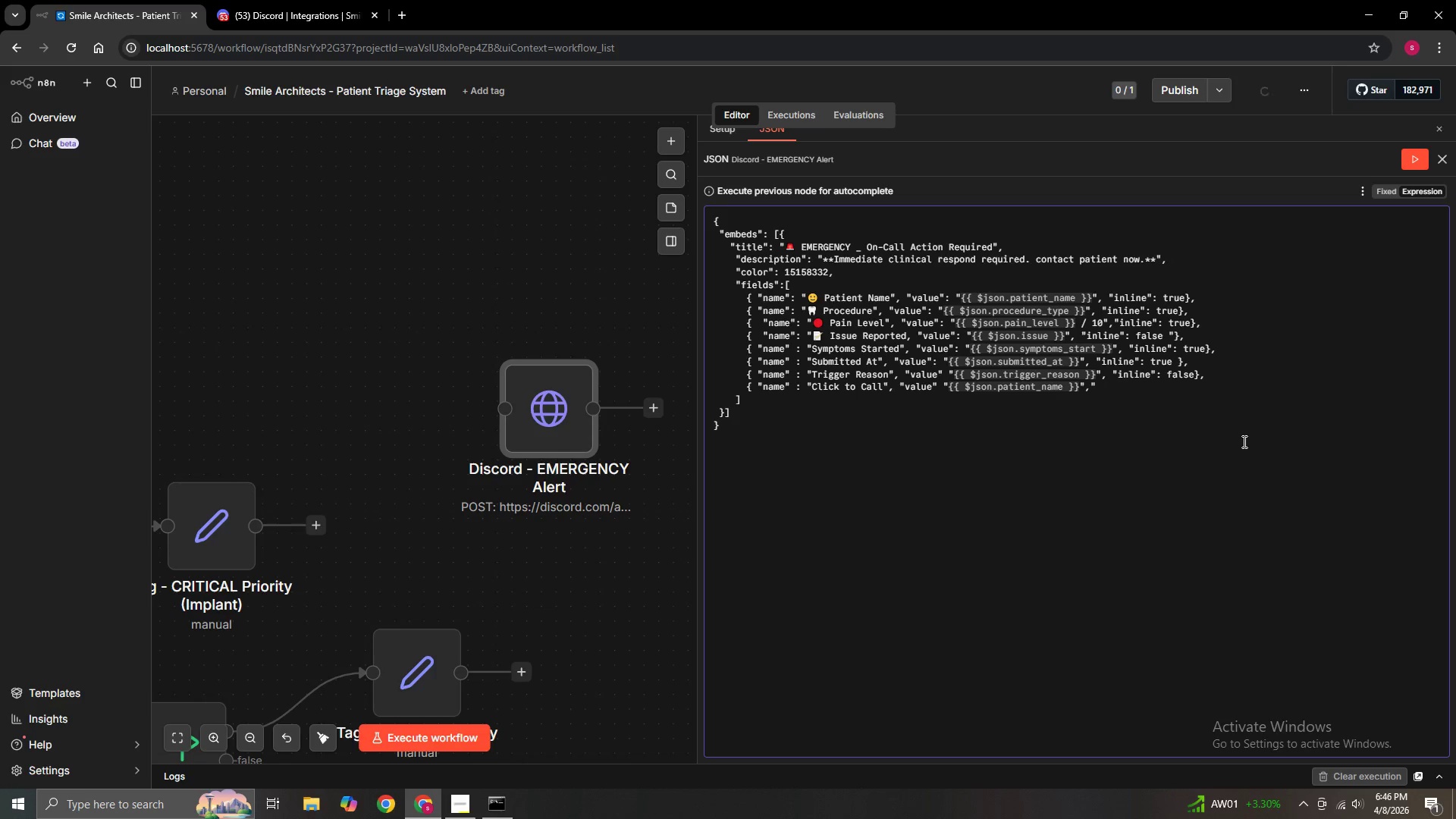 
key(Space)
 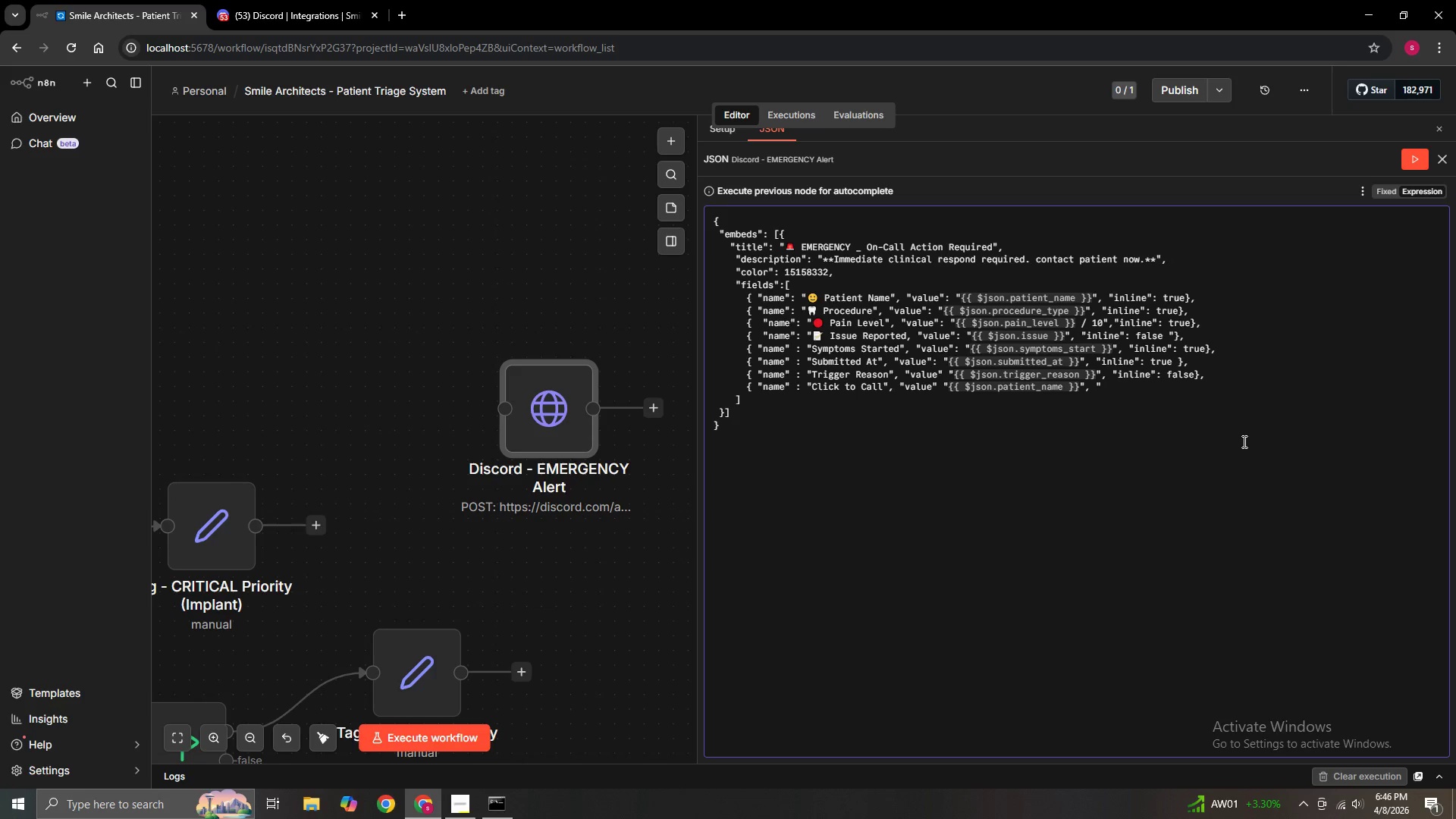 
wait(12.75)
 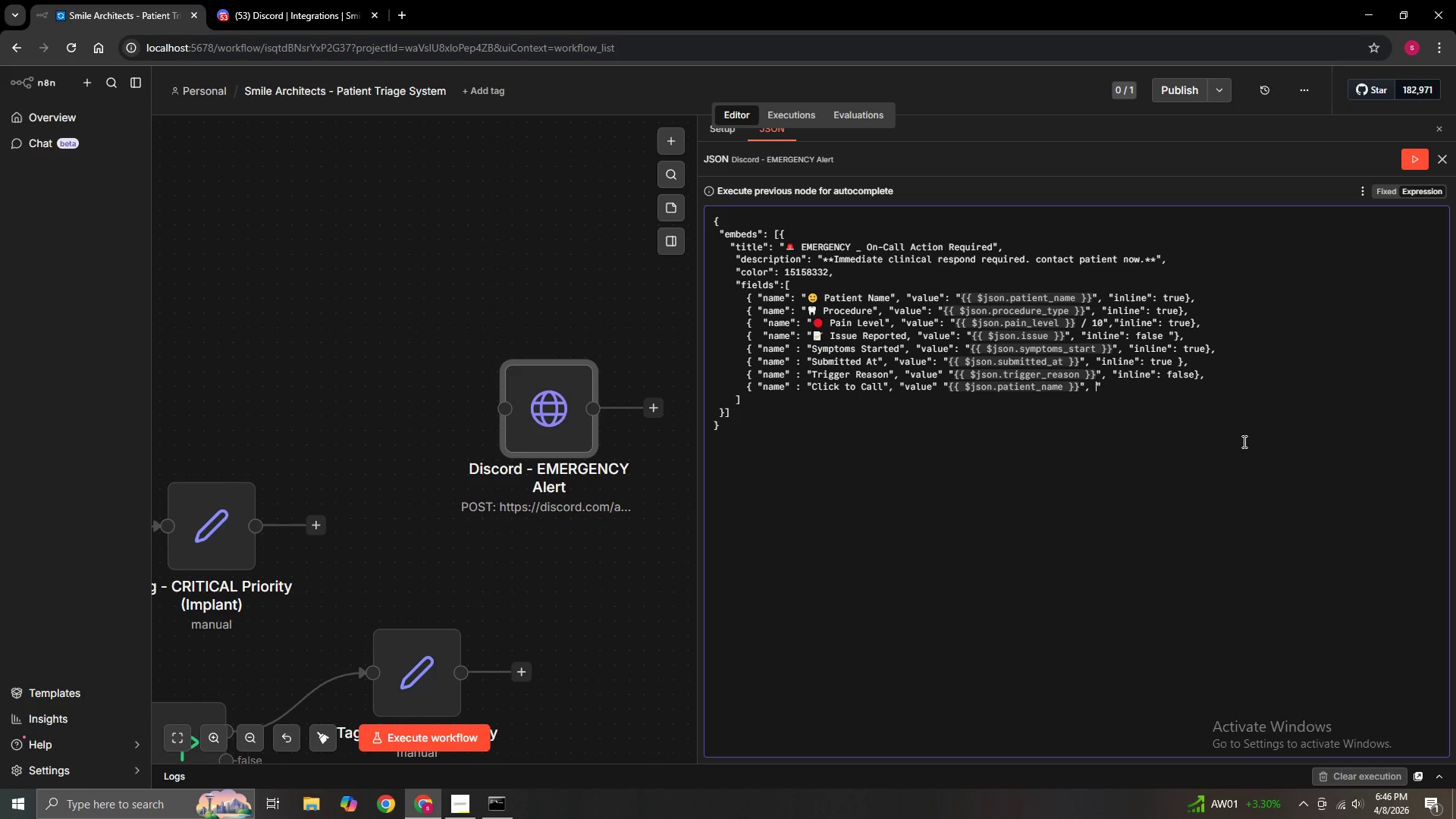 
key(Shift+BracketLeft)
 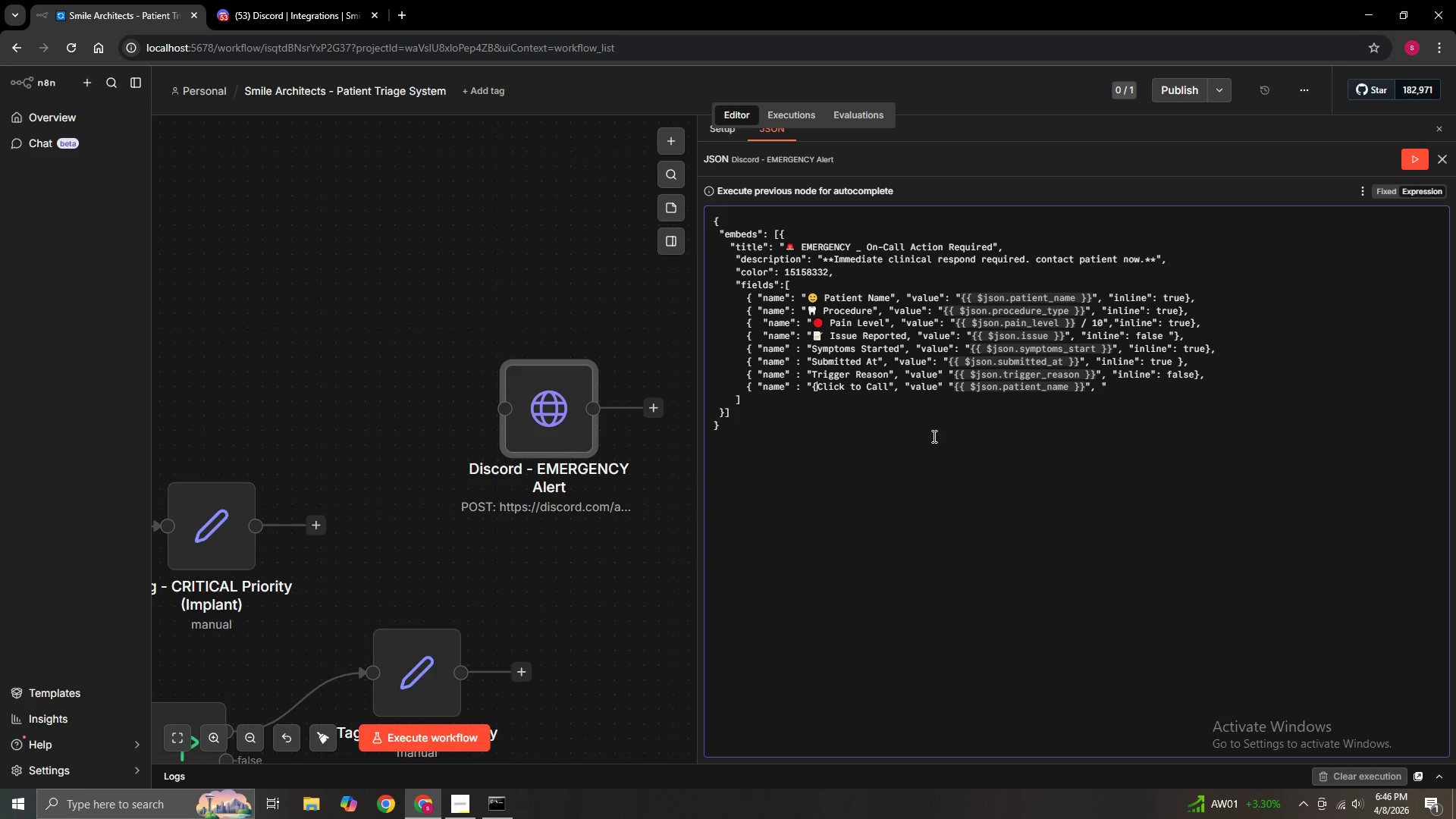 
key(Backspace)
 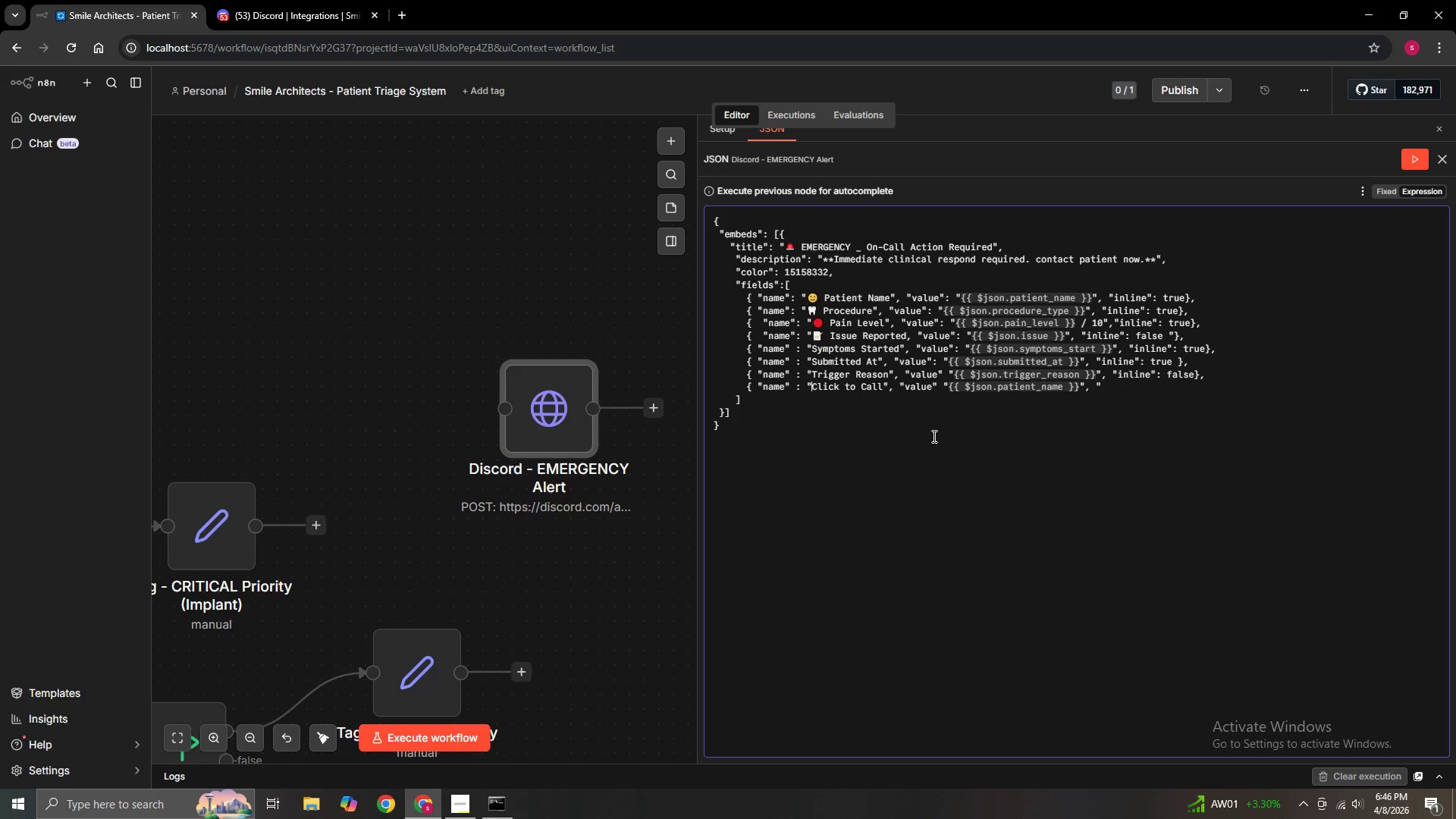 
key(BracketLeft)
 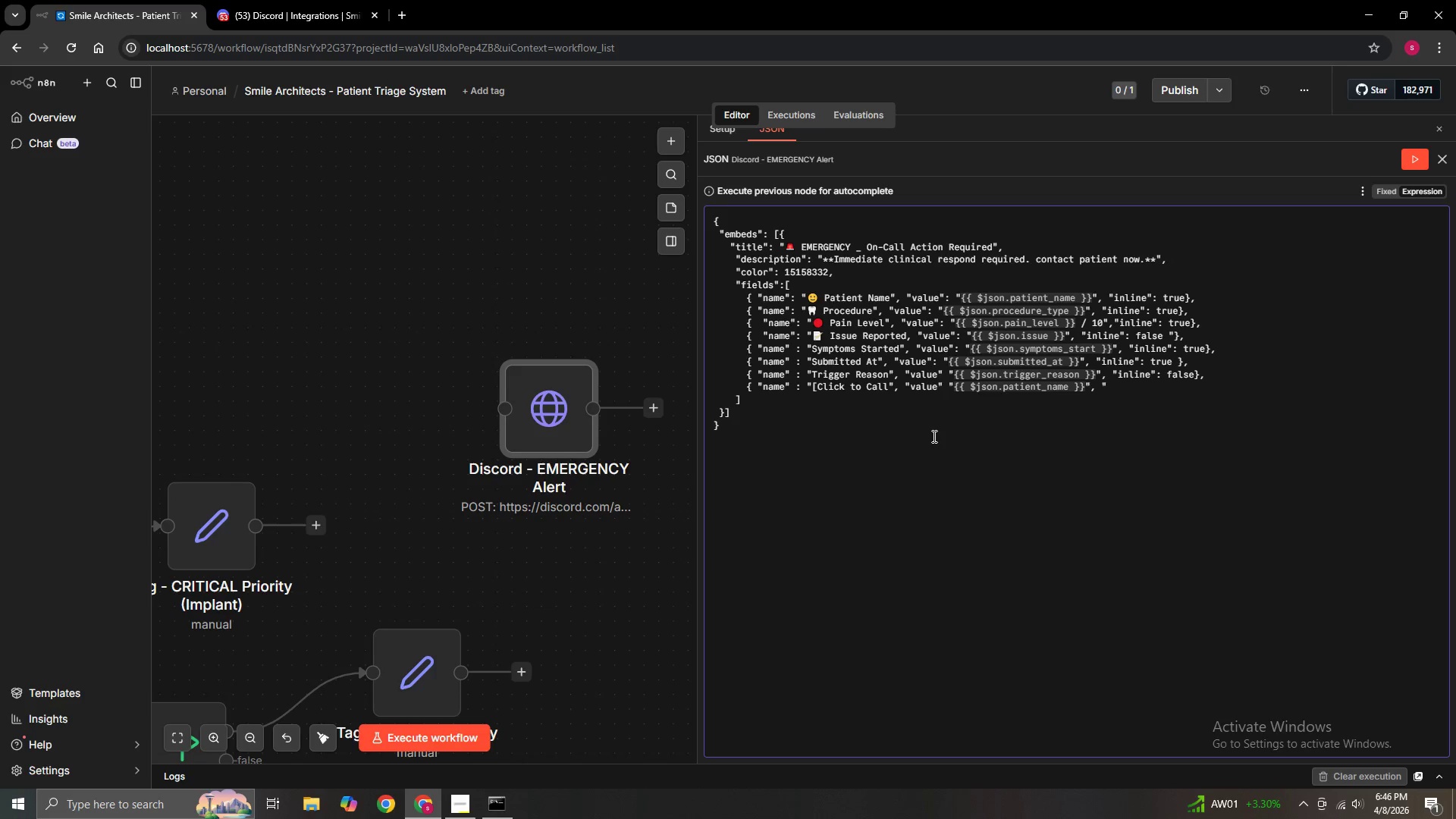 
hold_key(key=ArrowRight, duration=1.5)
 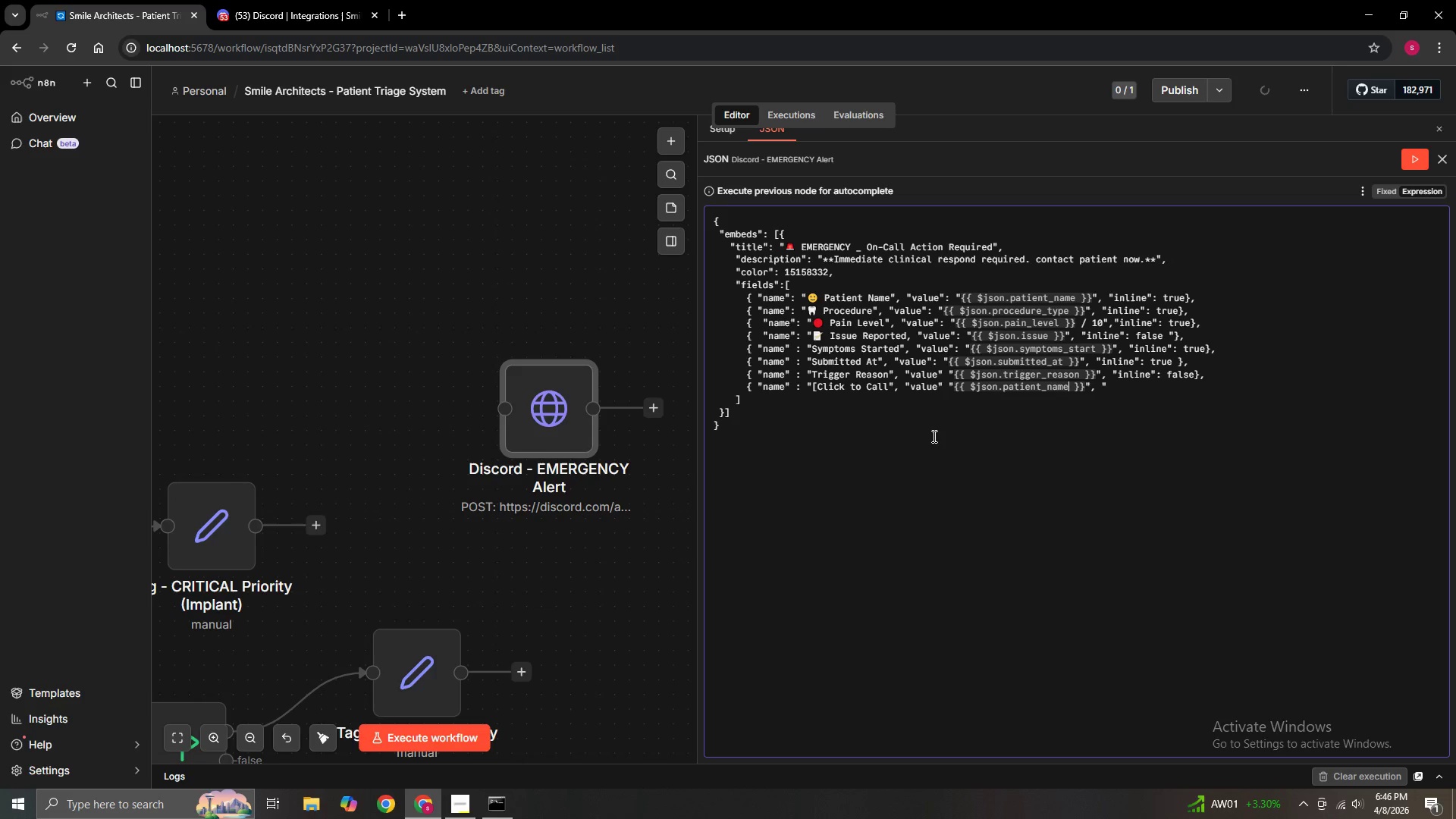 
hold_key(key=ArrowRight, duration=0.78)
 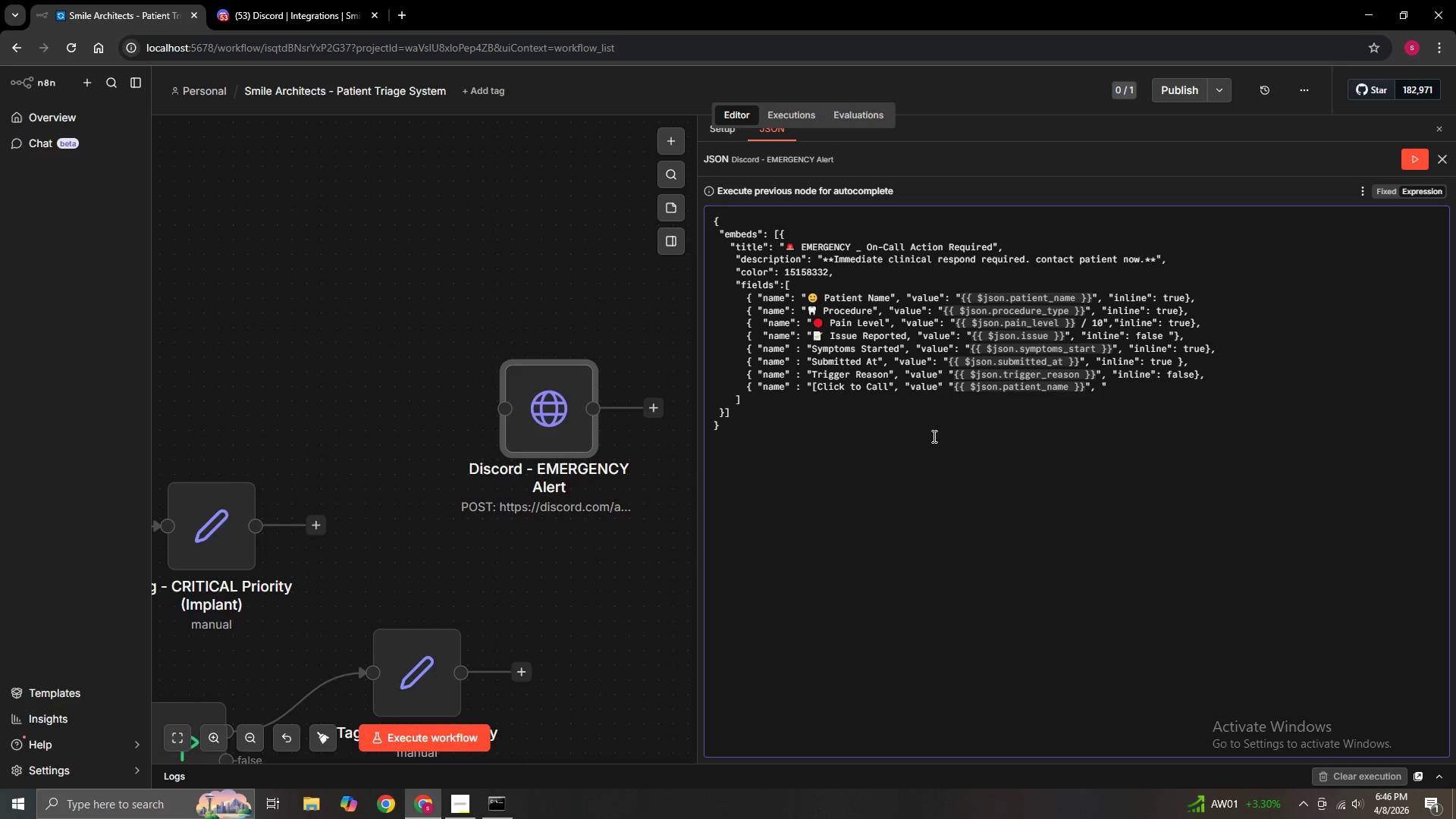 
key(ArrowLeft)
 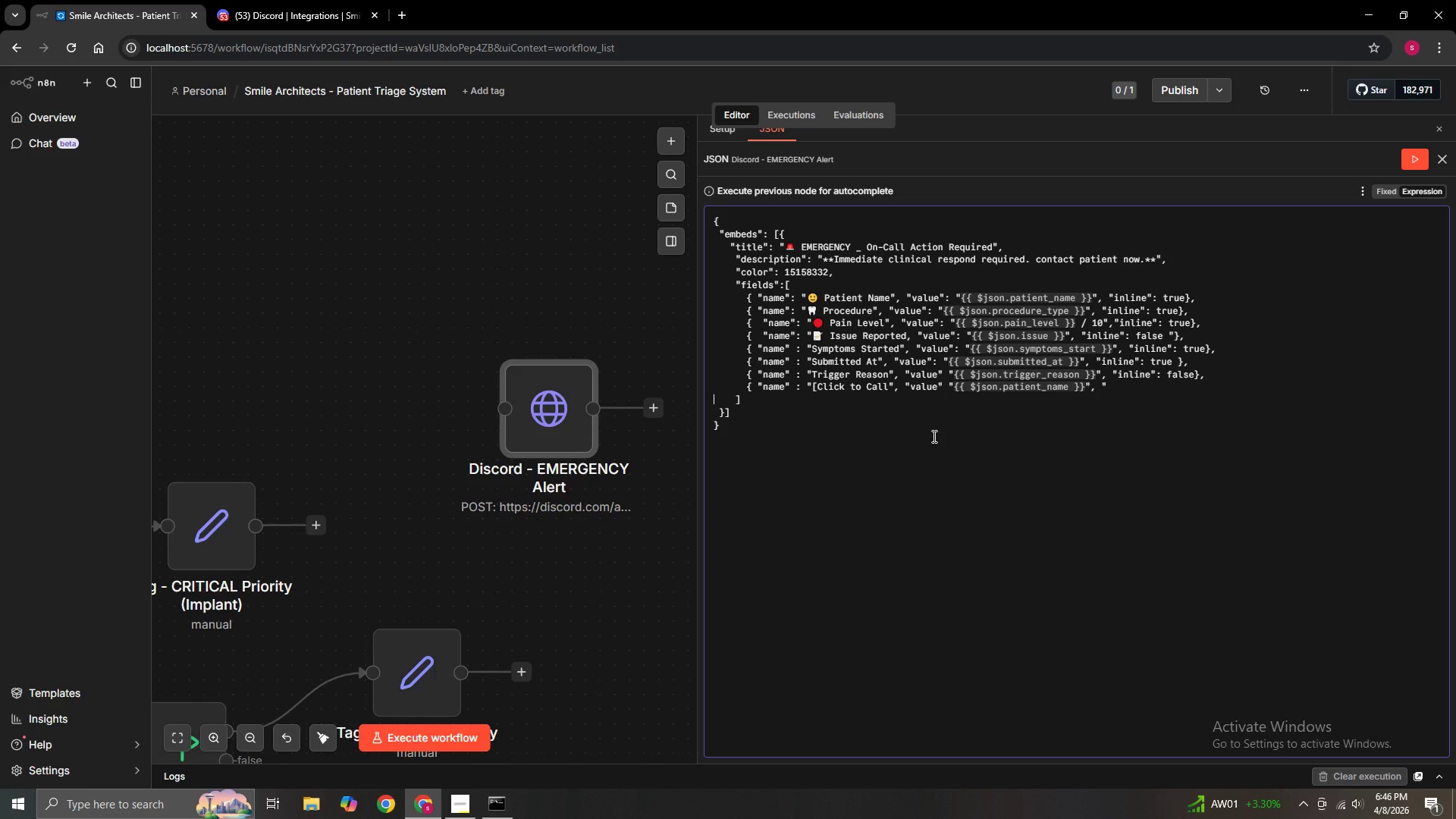 
key(ArrowLeft)
 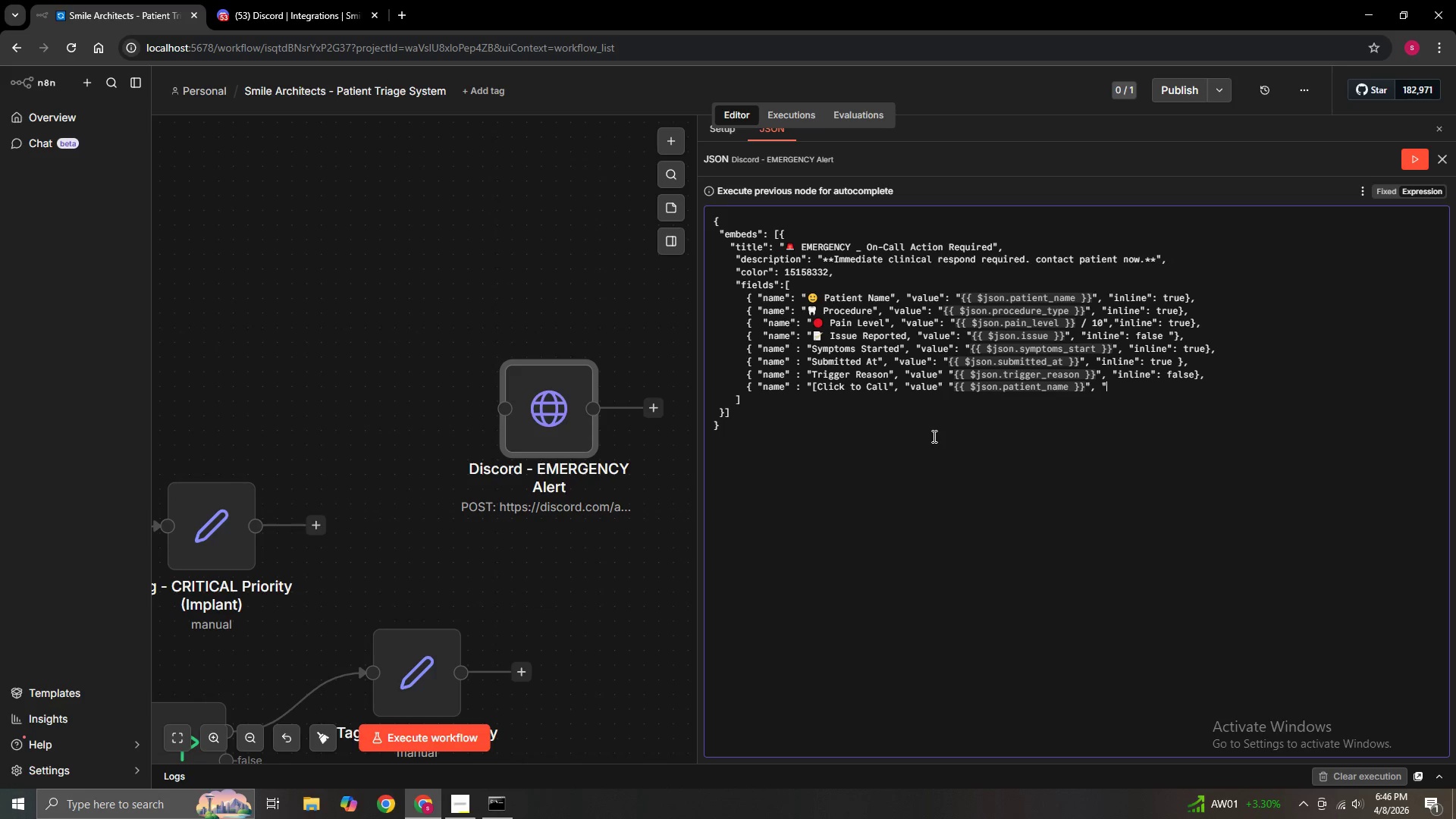 
key(ArrowLeft)
 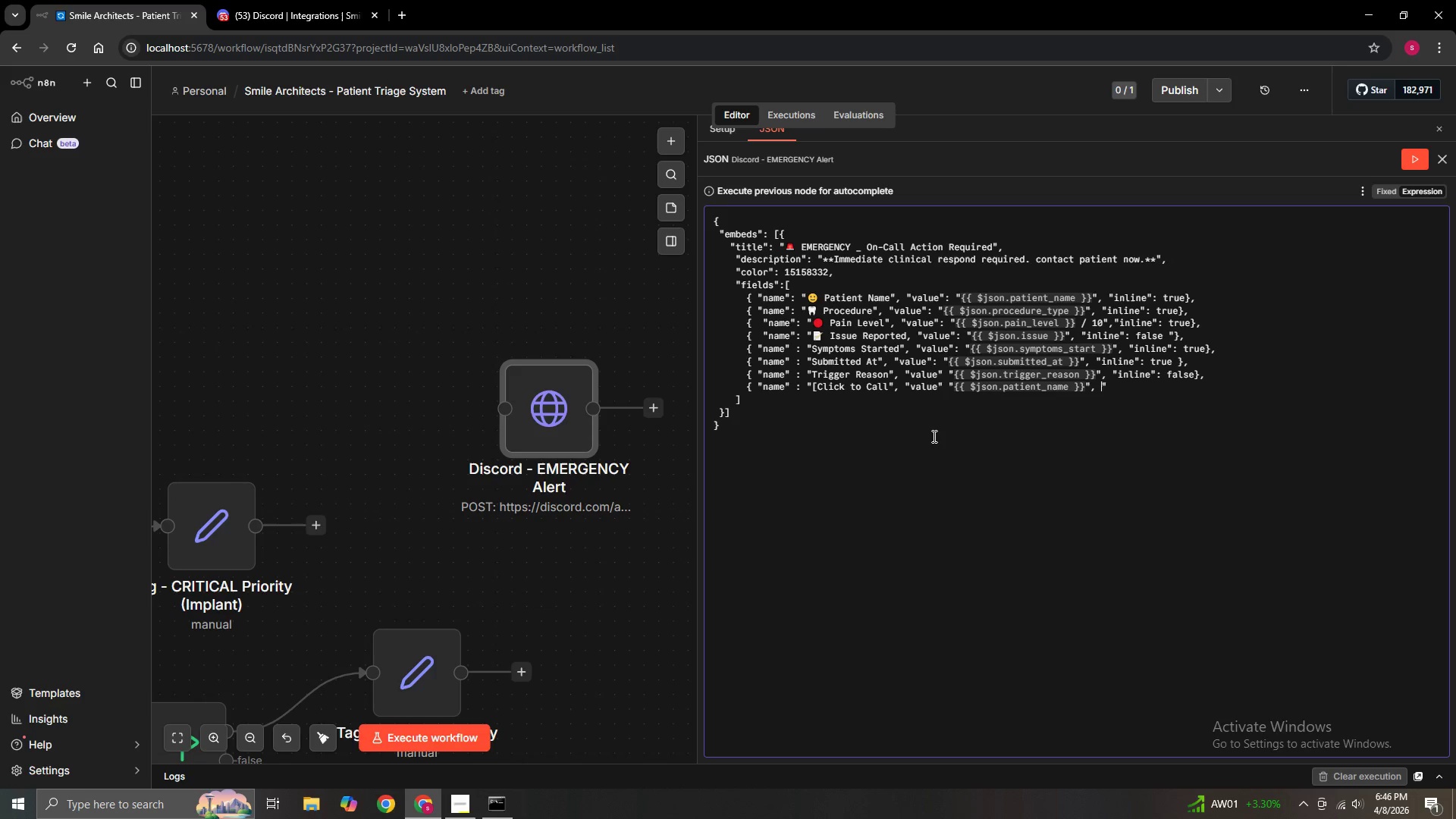 
key(ArrowLeft)
 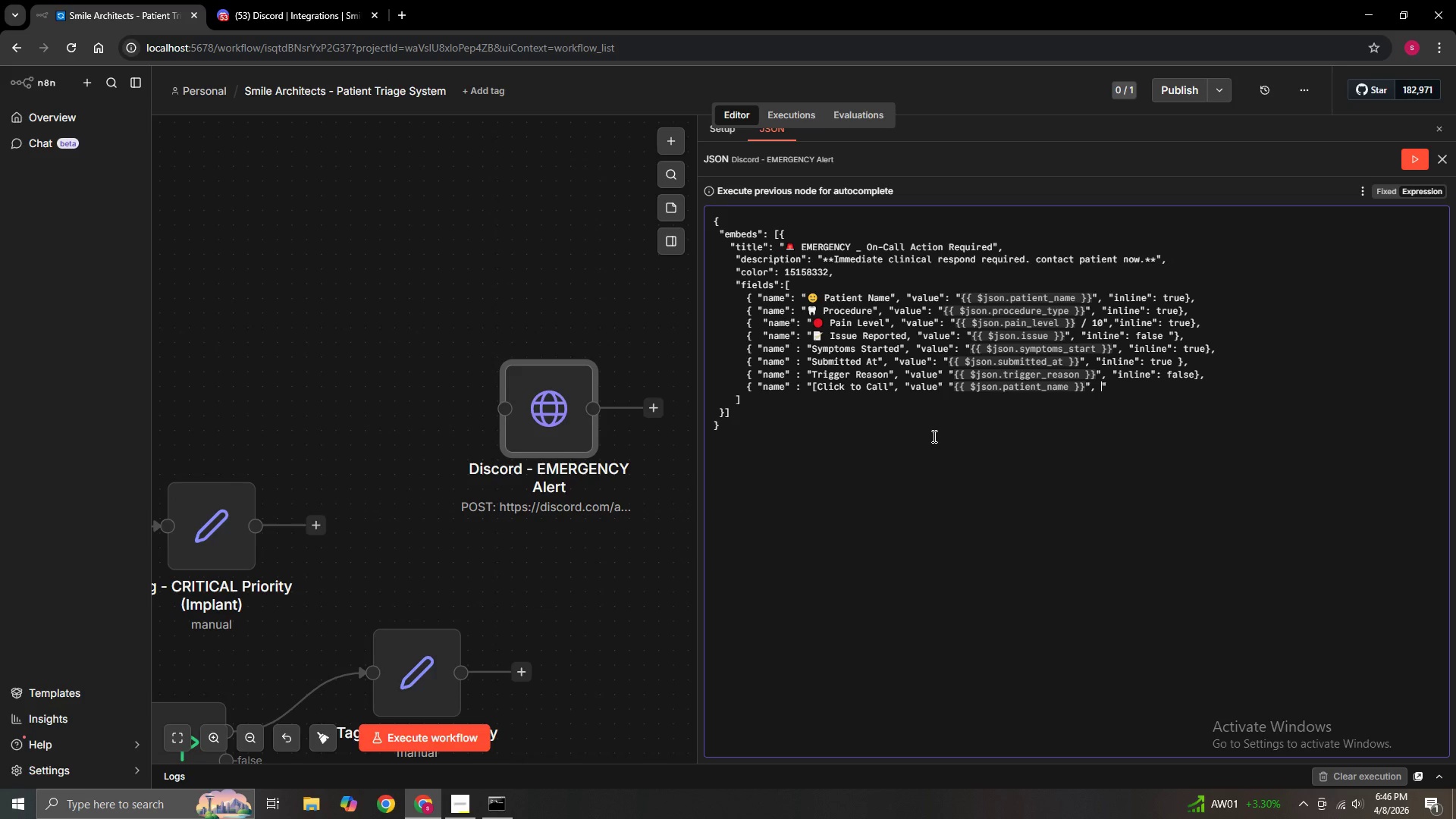 
wait(8.59)
 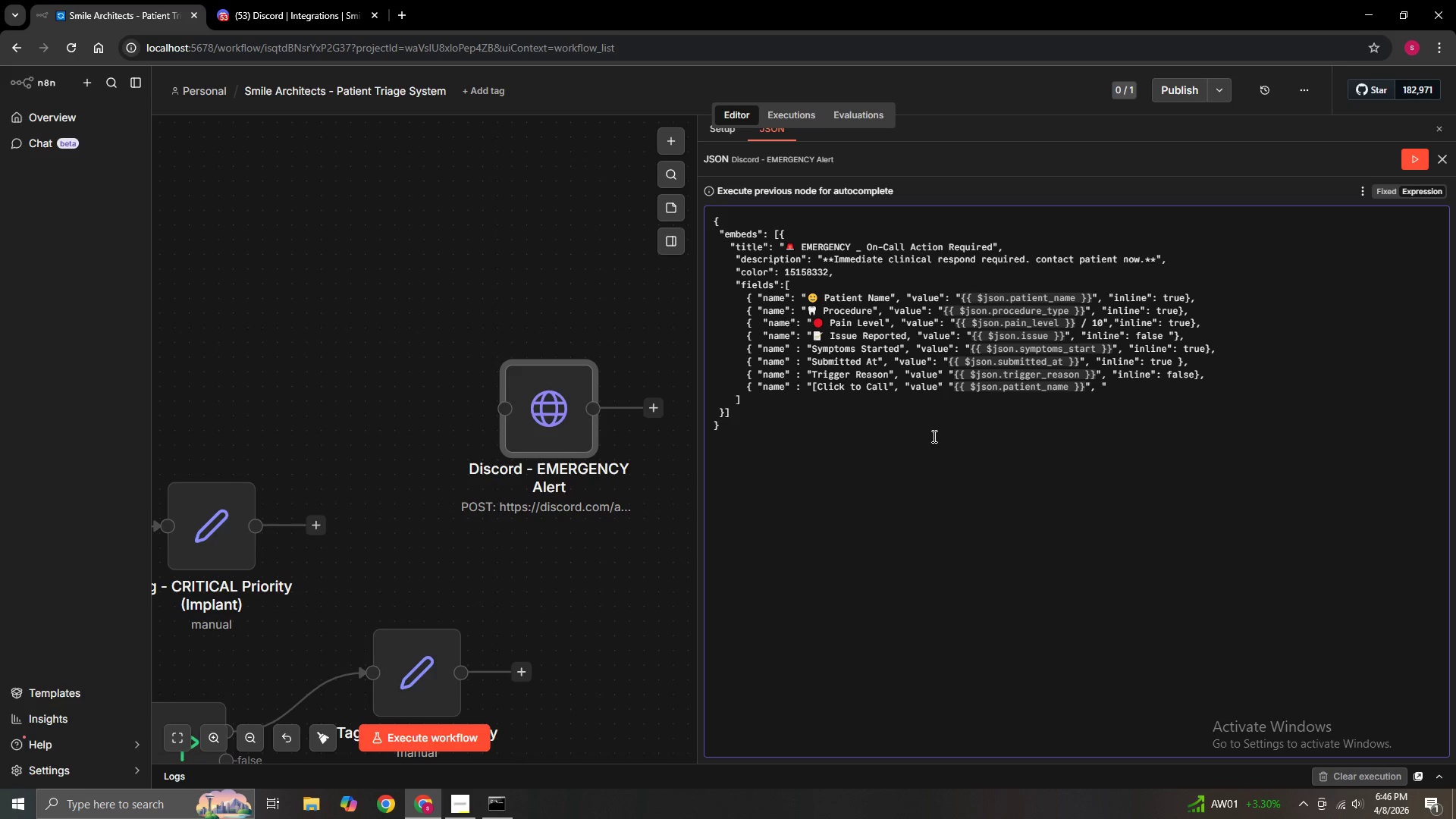 
type(Now])
 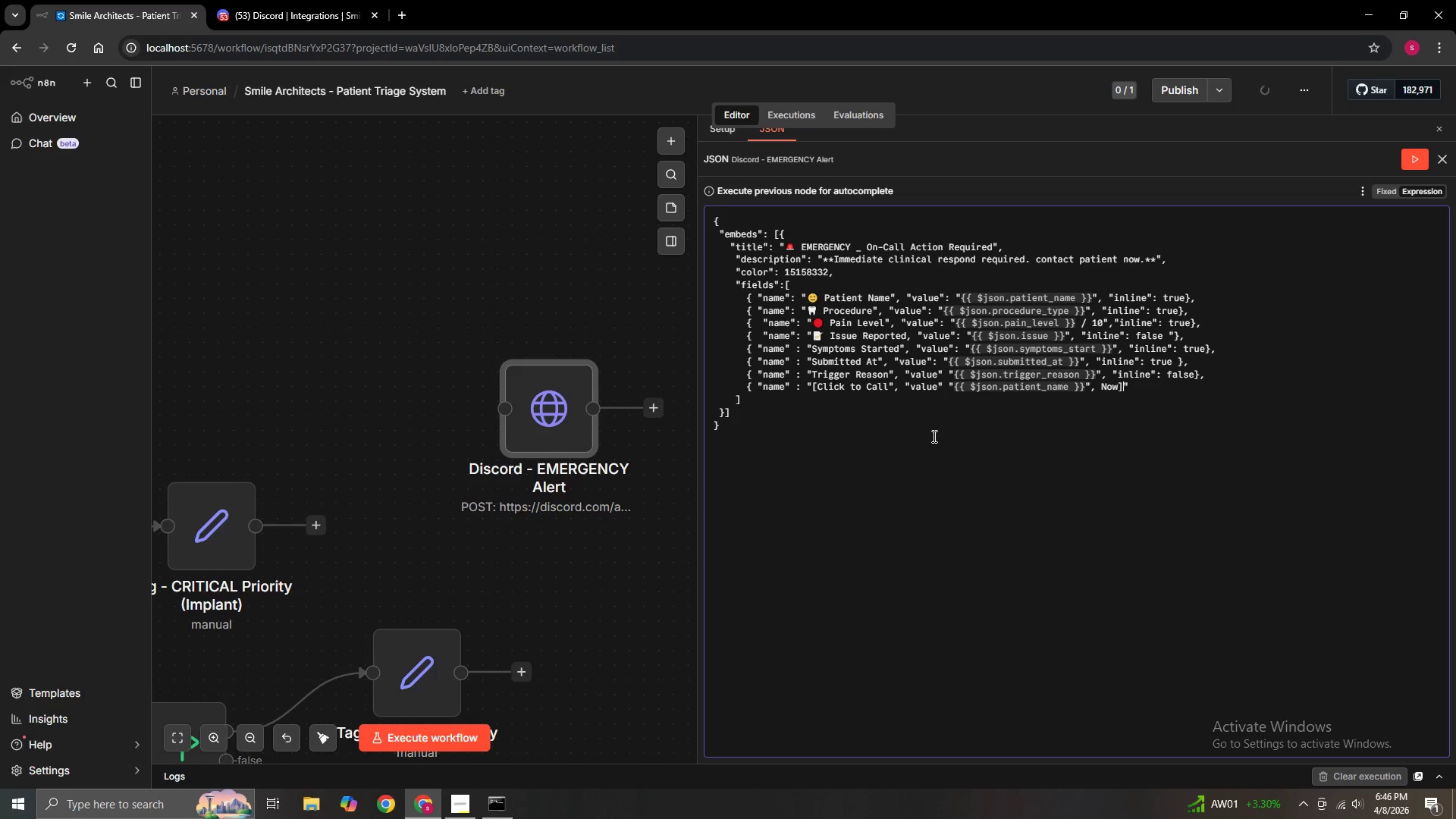 
type(({{ $json.call link)
 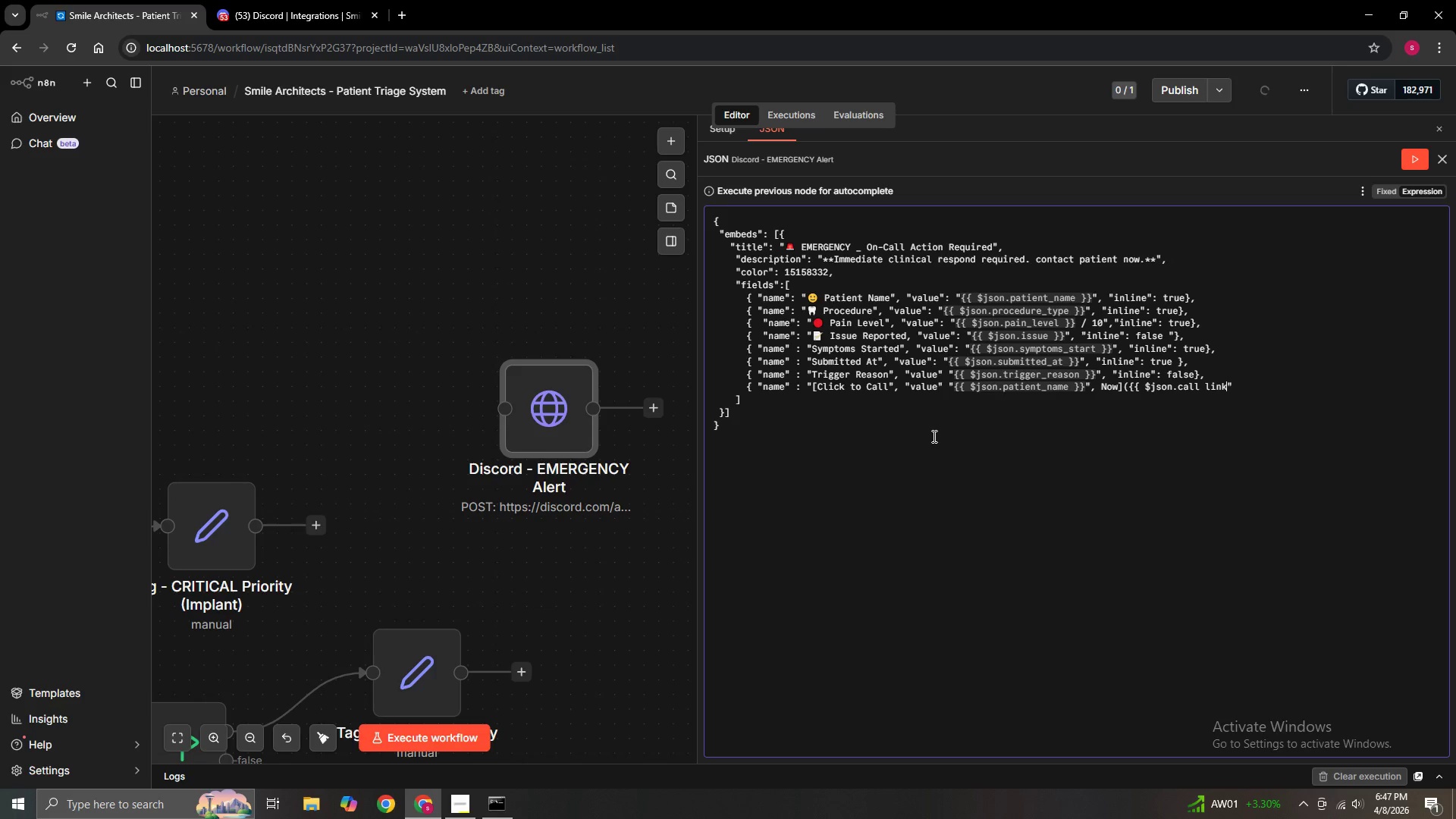 
key(ArrowLeft)
 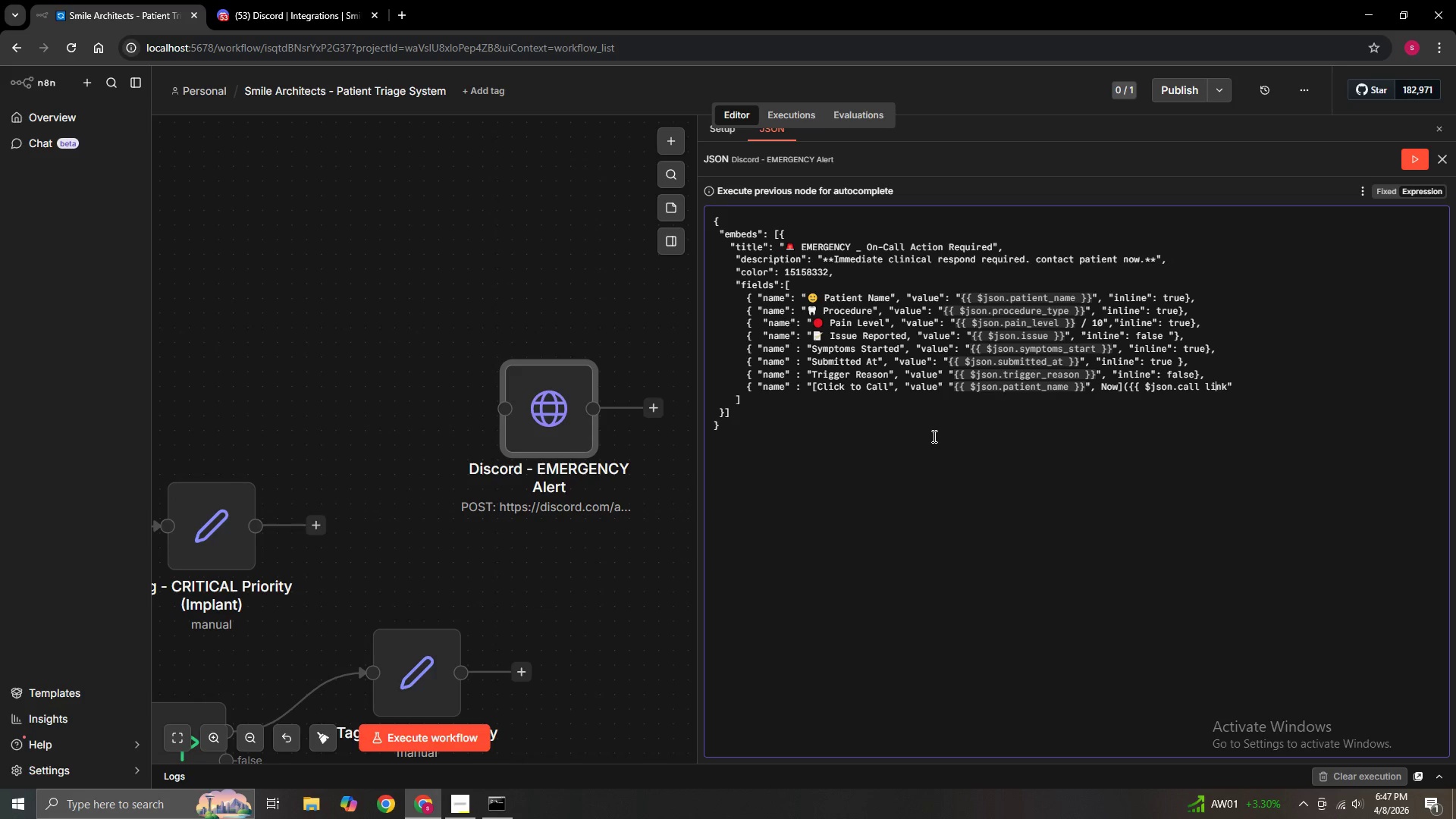 
key(ArrowLeft)
 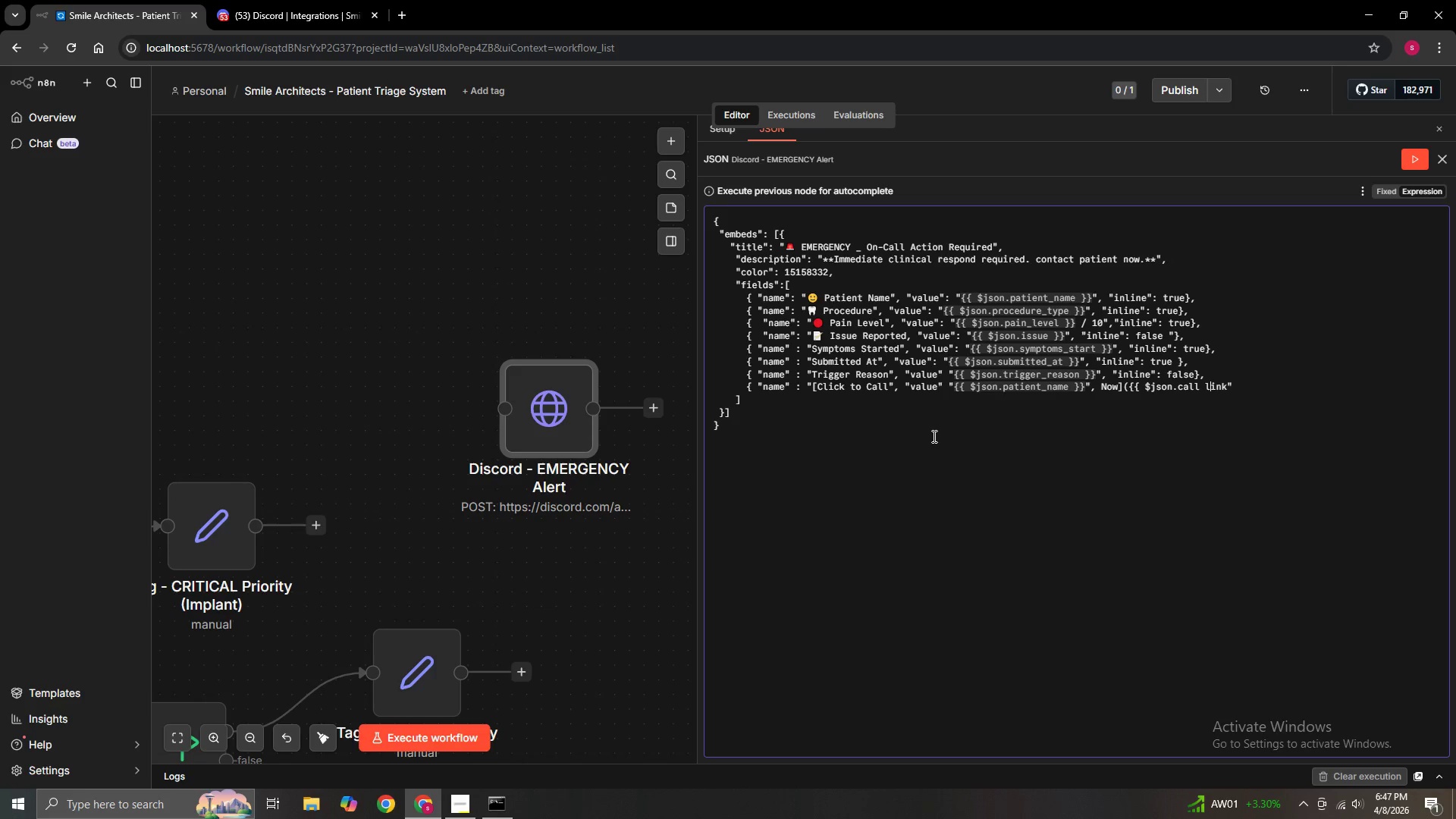 
key(ArrowLeft)
 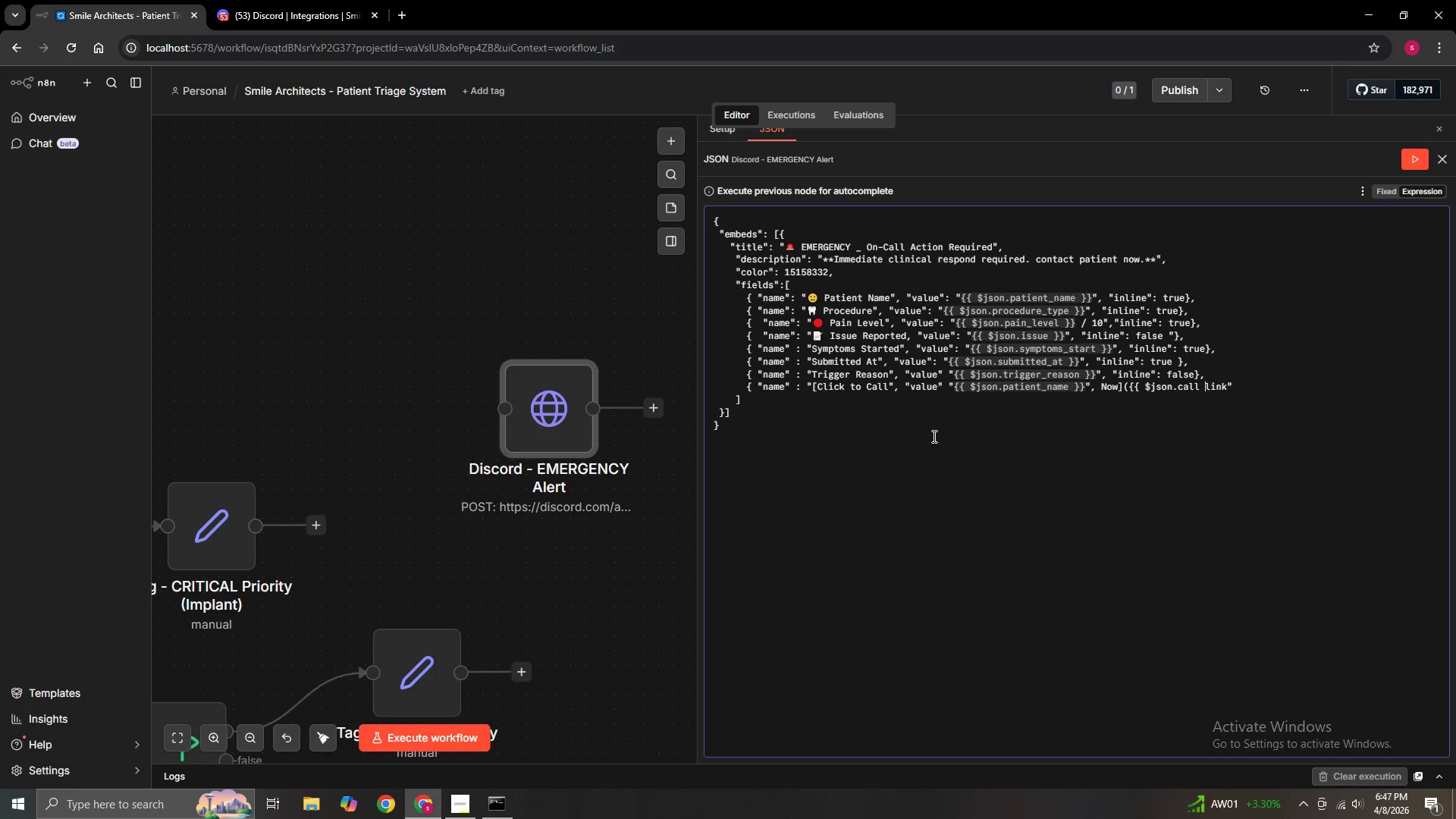 
key(ArrowLeft)
 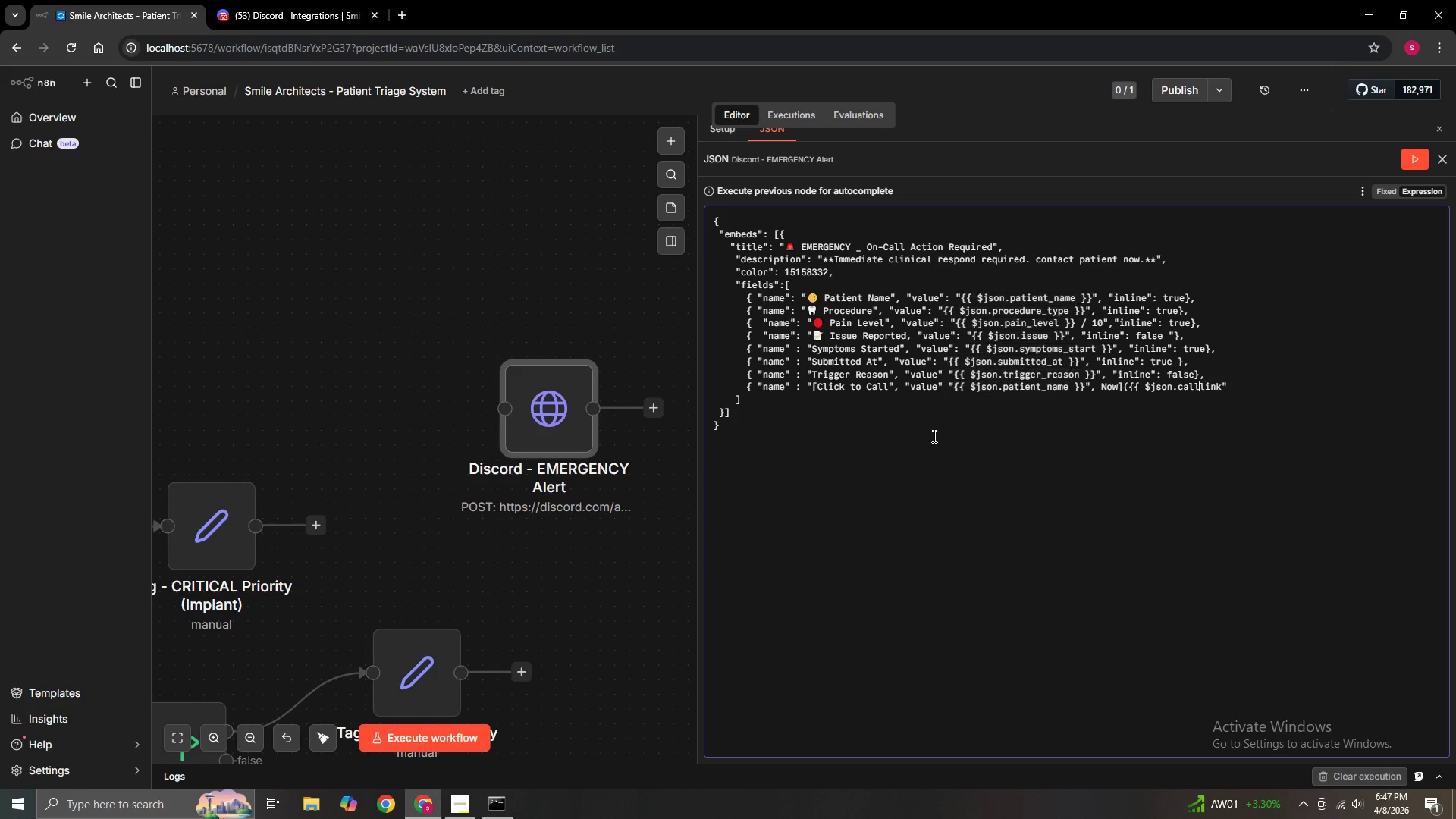 
key(Backspace)
 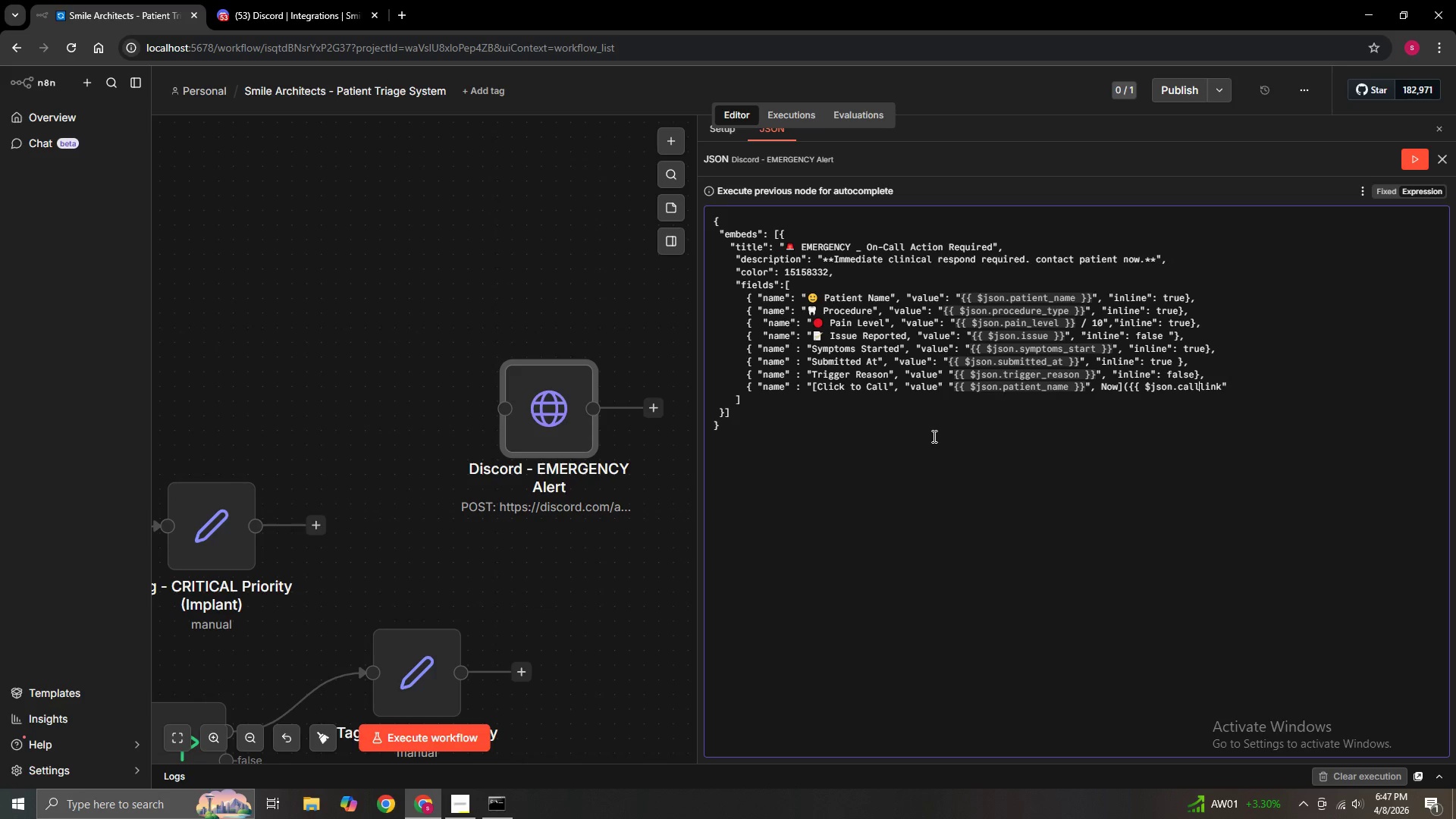 
key(Shift+Minus)
 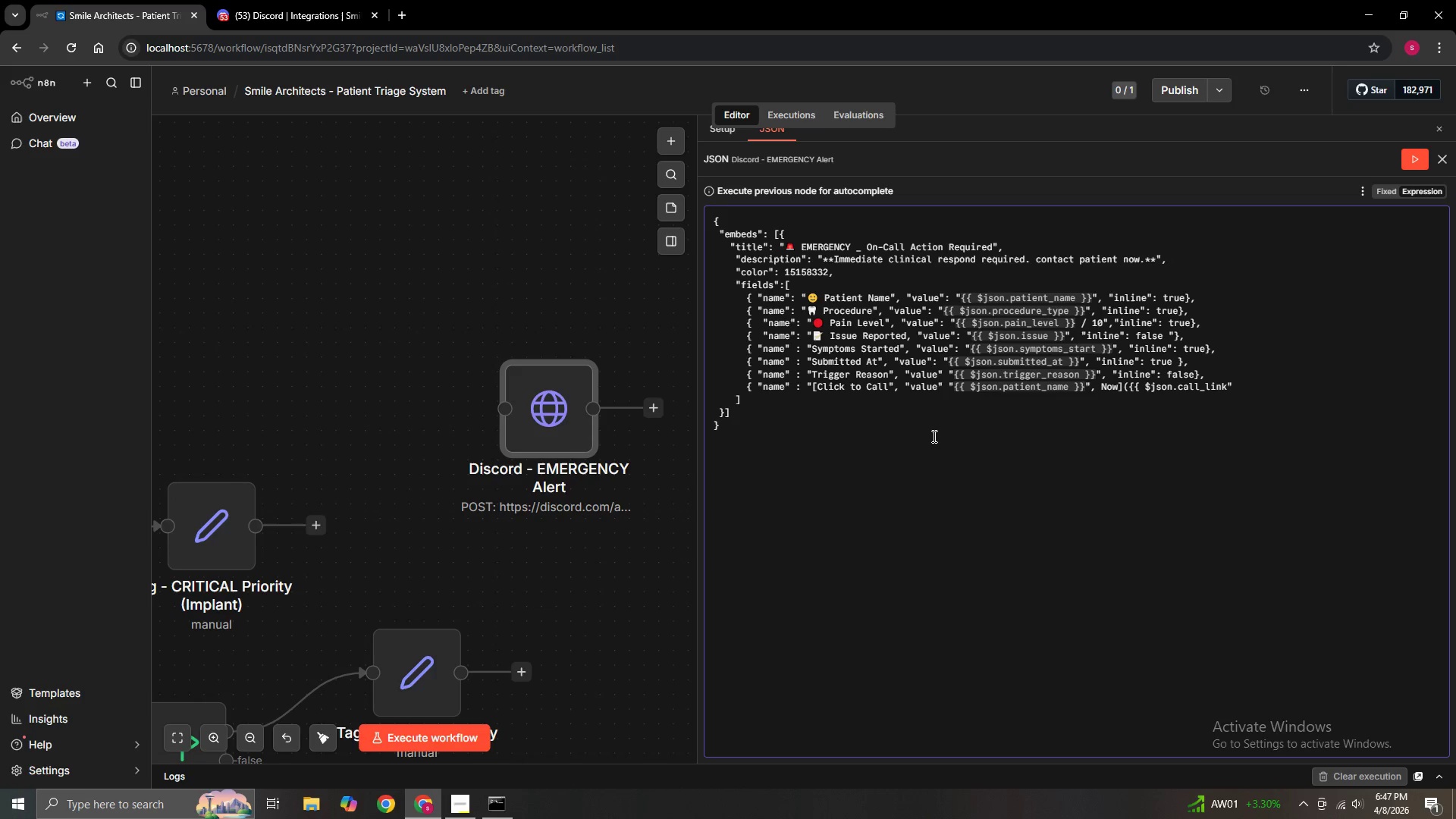 
key(ArrowRight)
 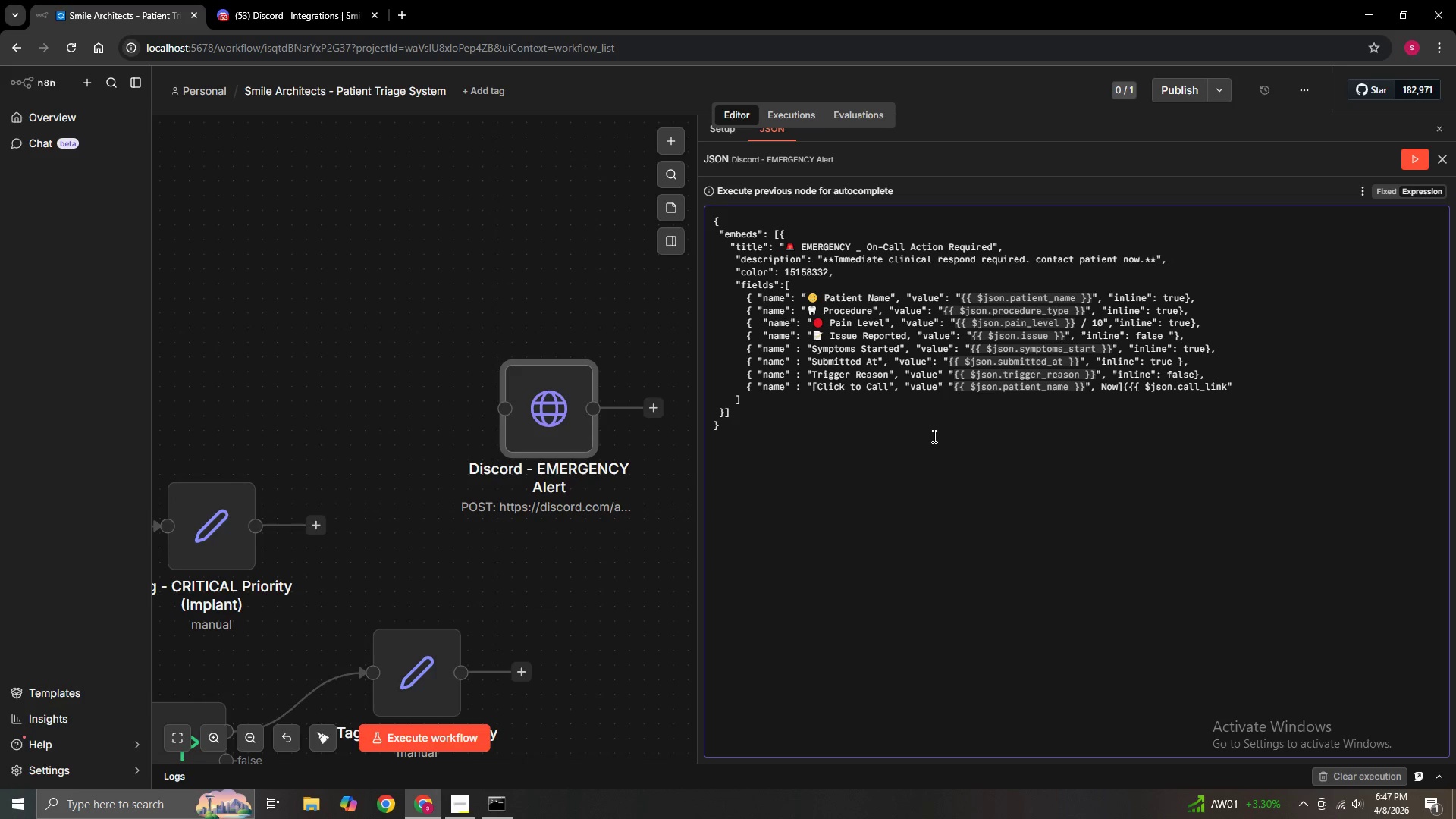 
key(ArrowRight)
 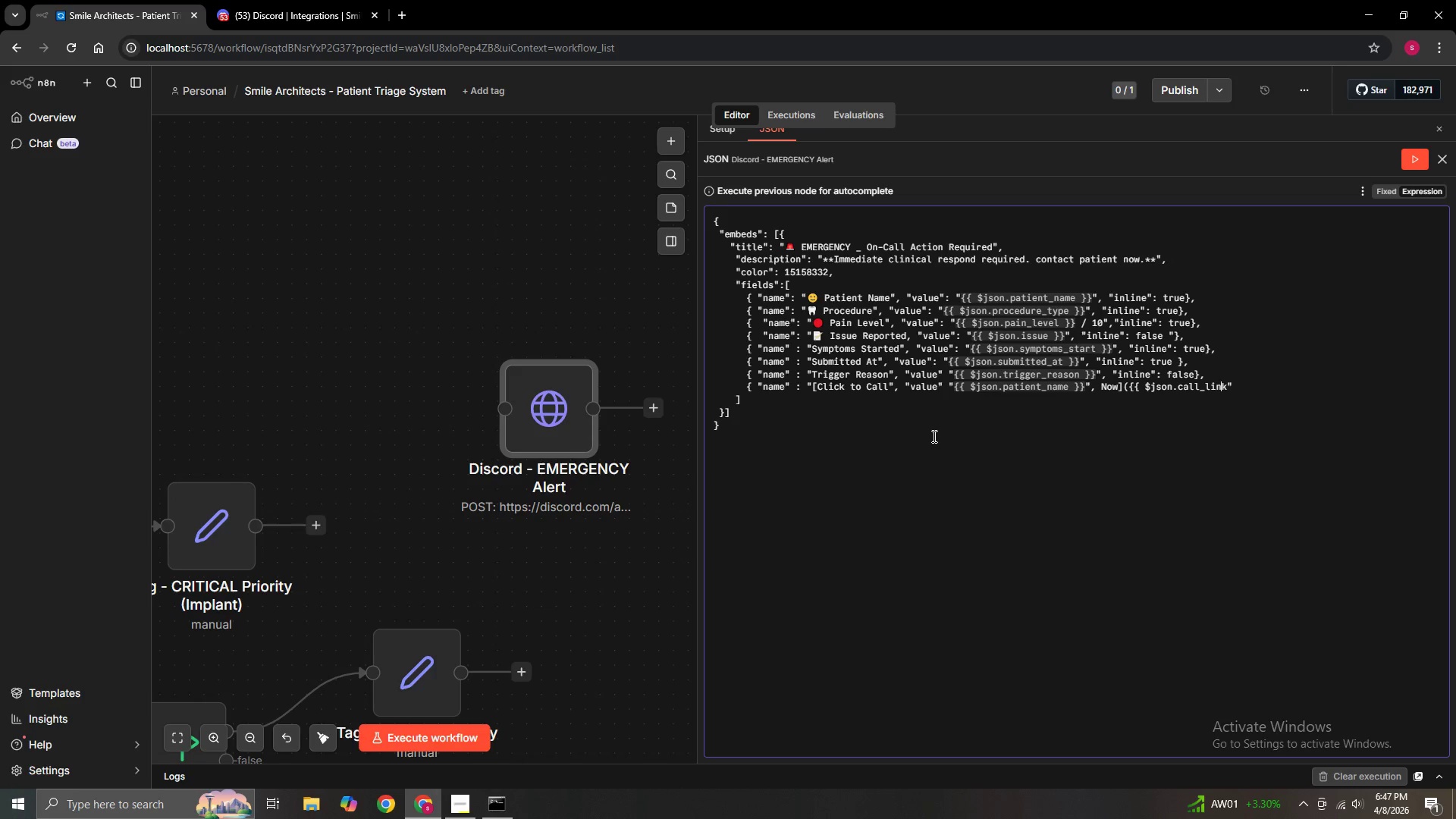 
key(ArrowRight)
 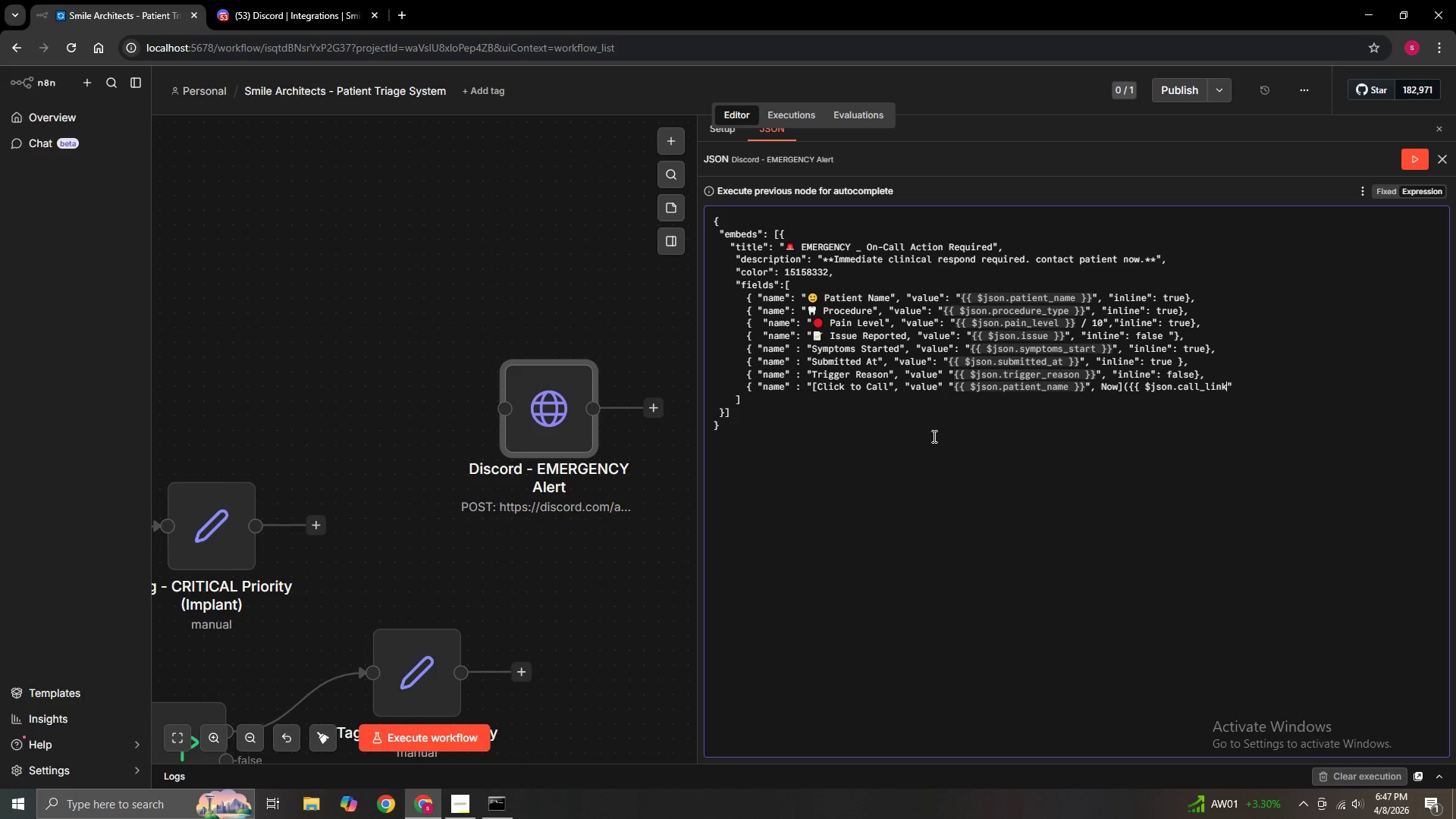 
key(ArrowRight)
 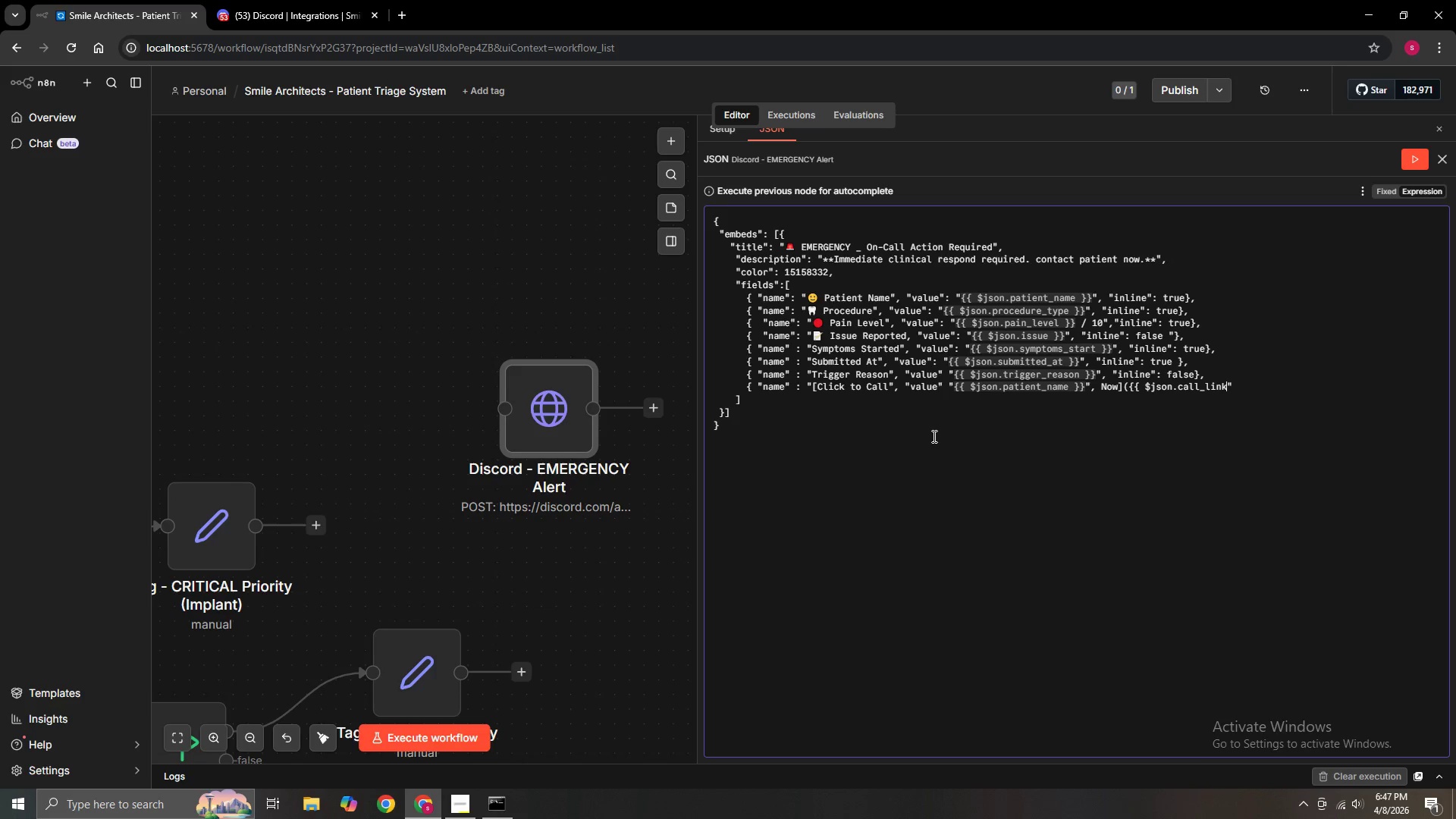 
wait(8.44)
 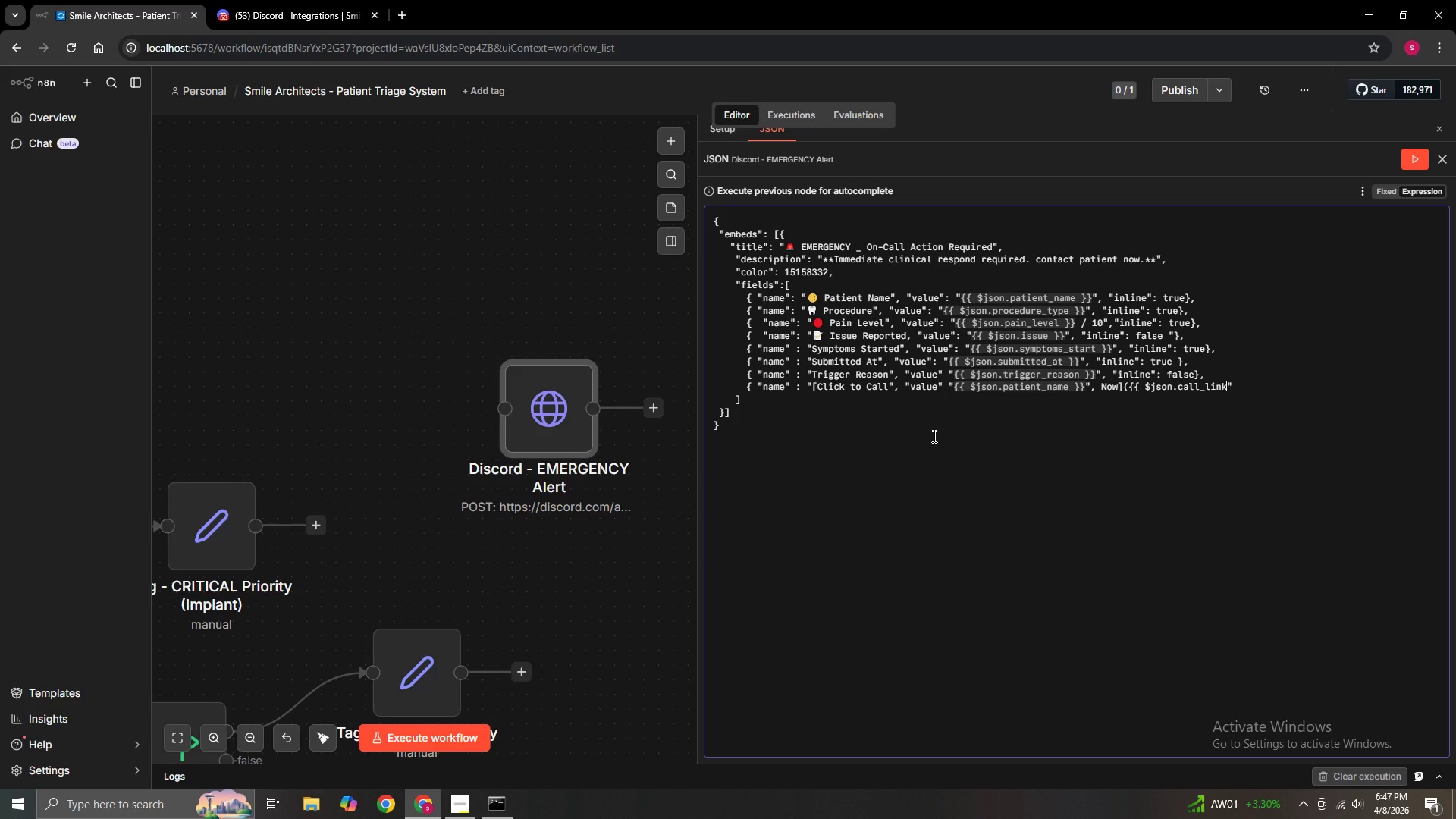 
key(Shift+BracketRight)
 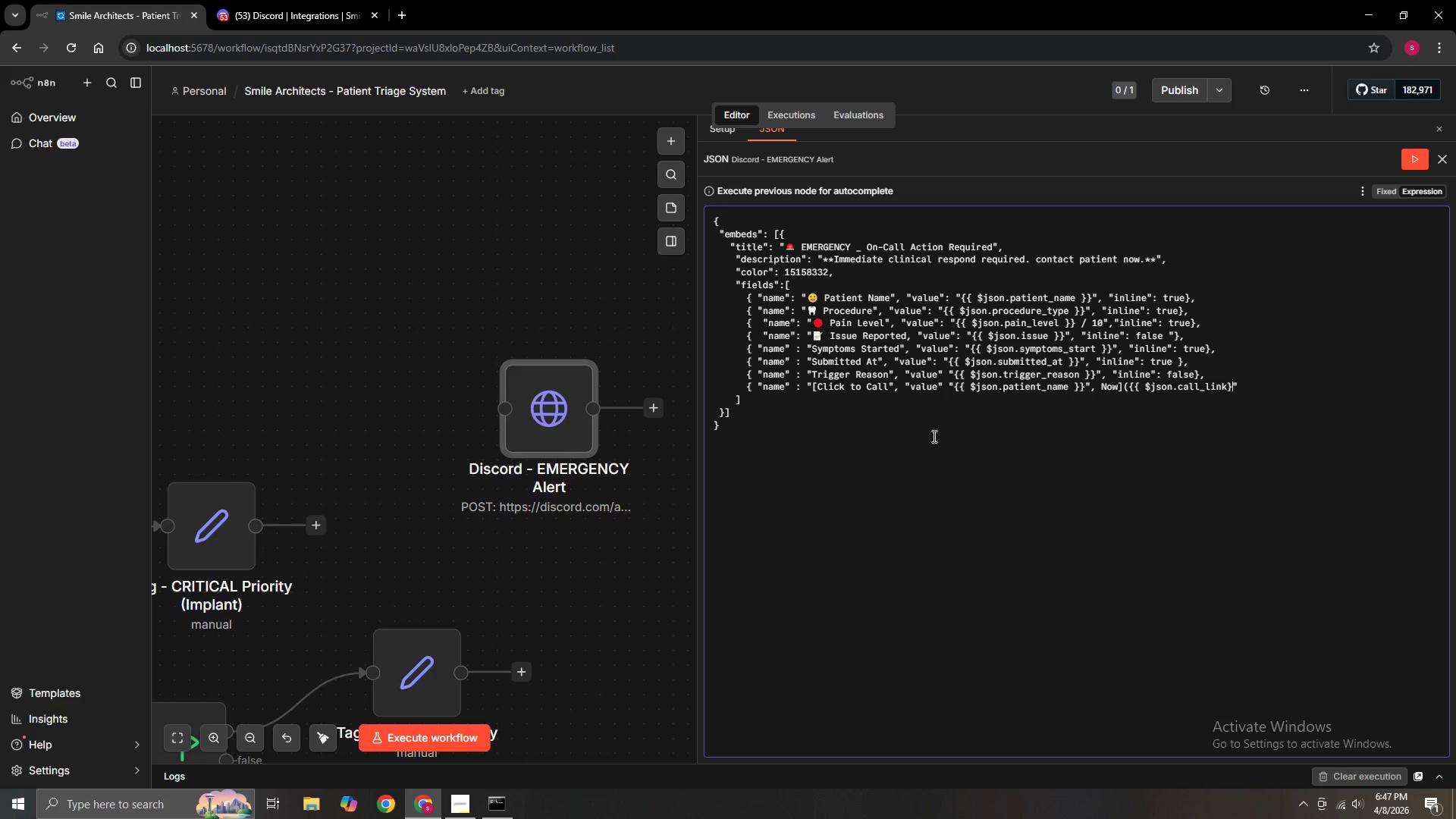 
key(Shift+BracketRight)
 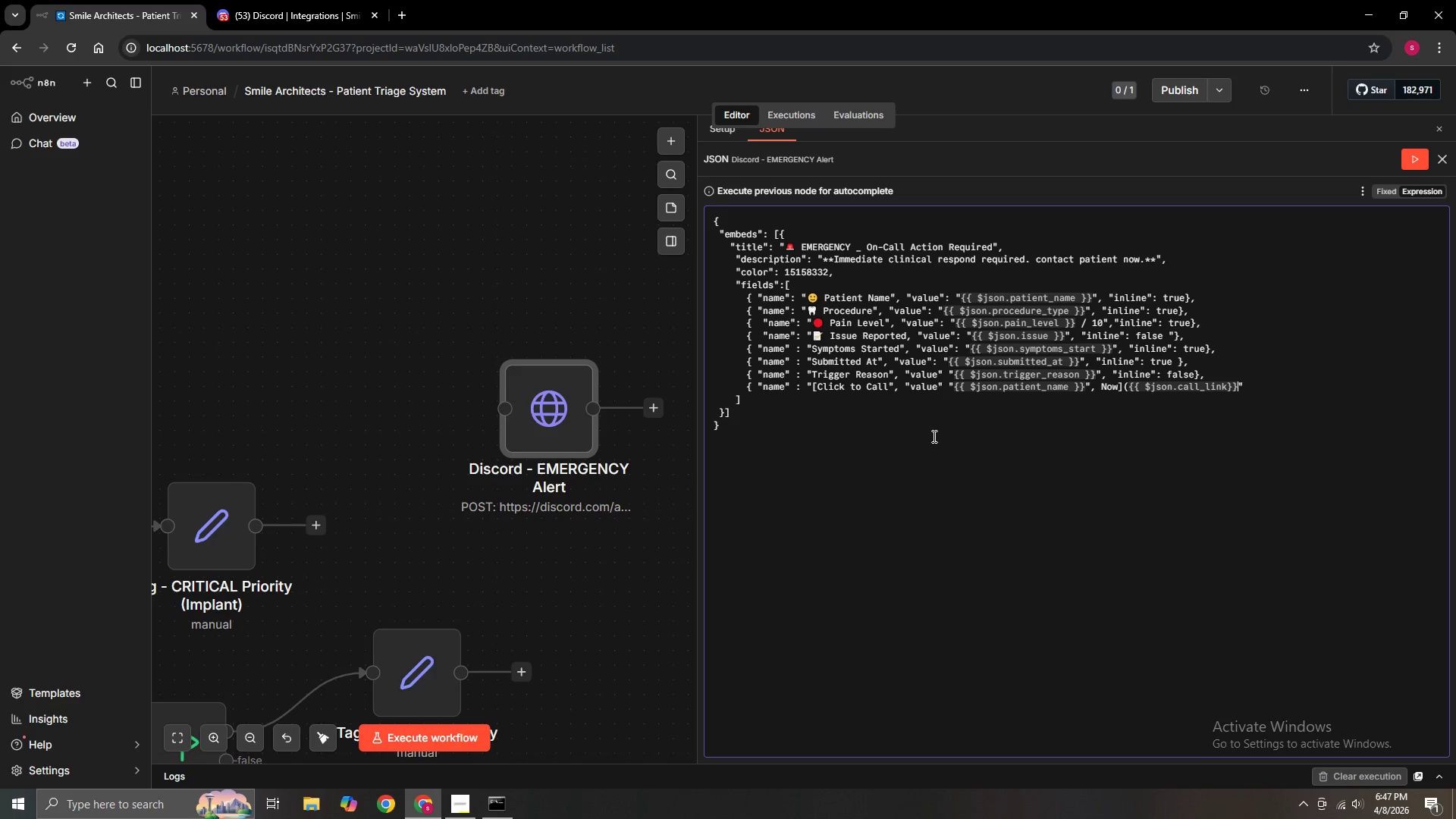 
key(Shift+0)
 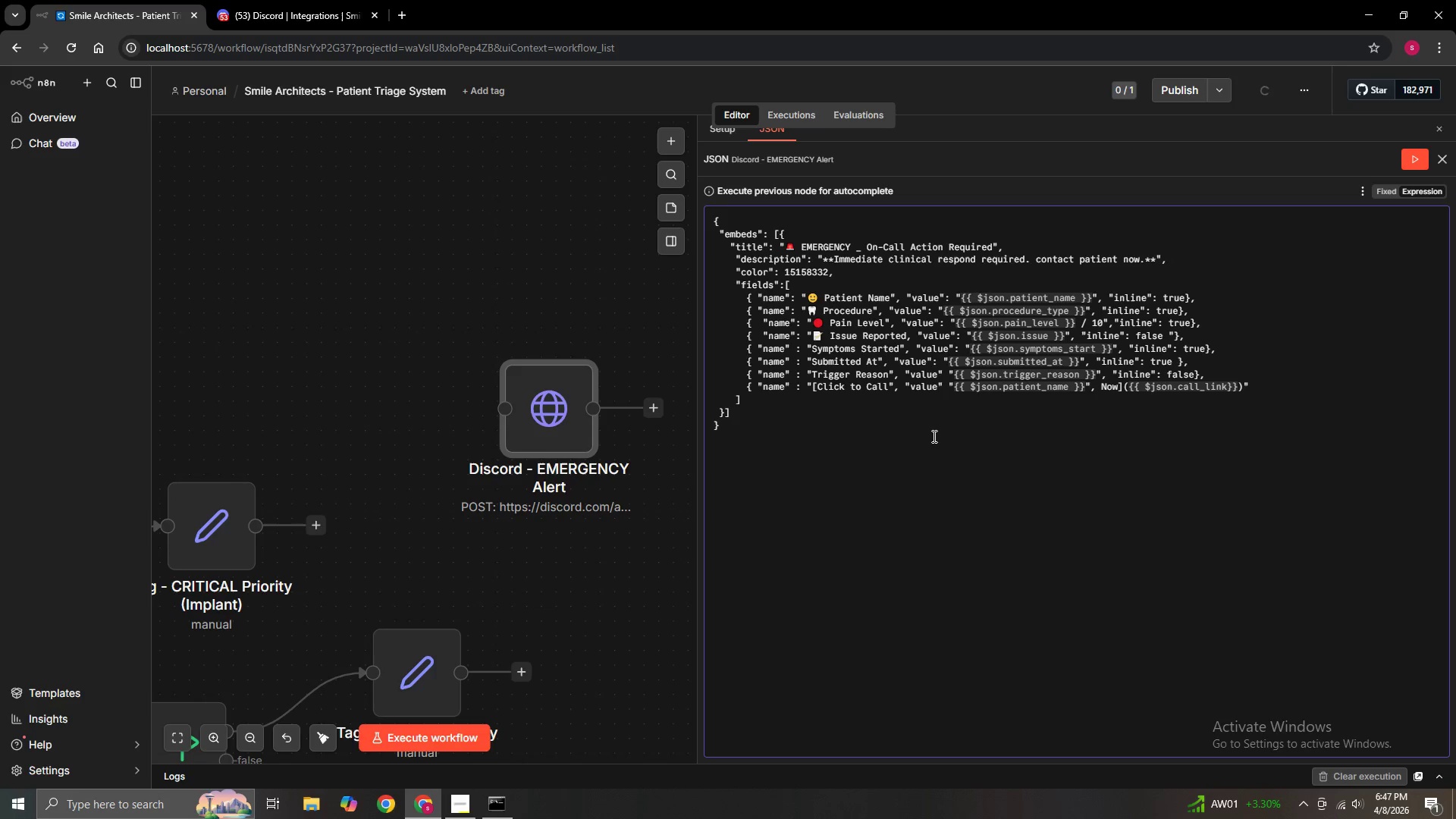 
key(ArrowRight)
 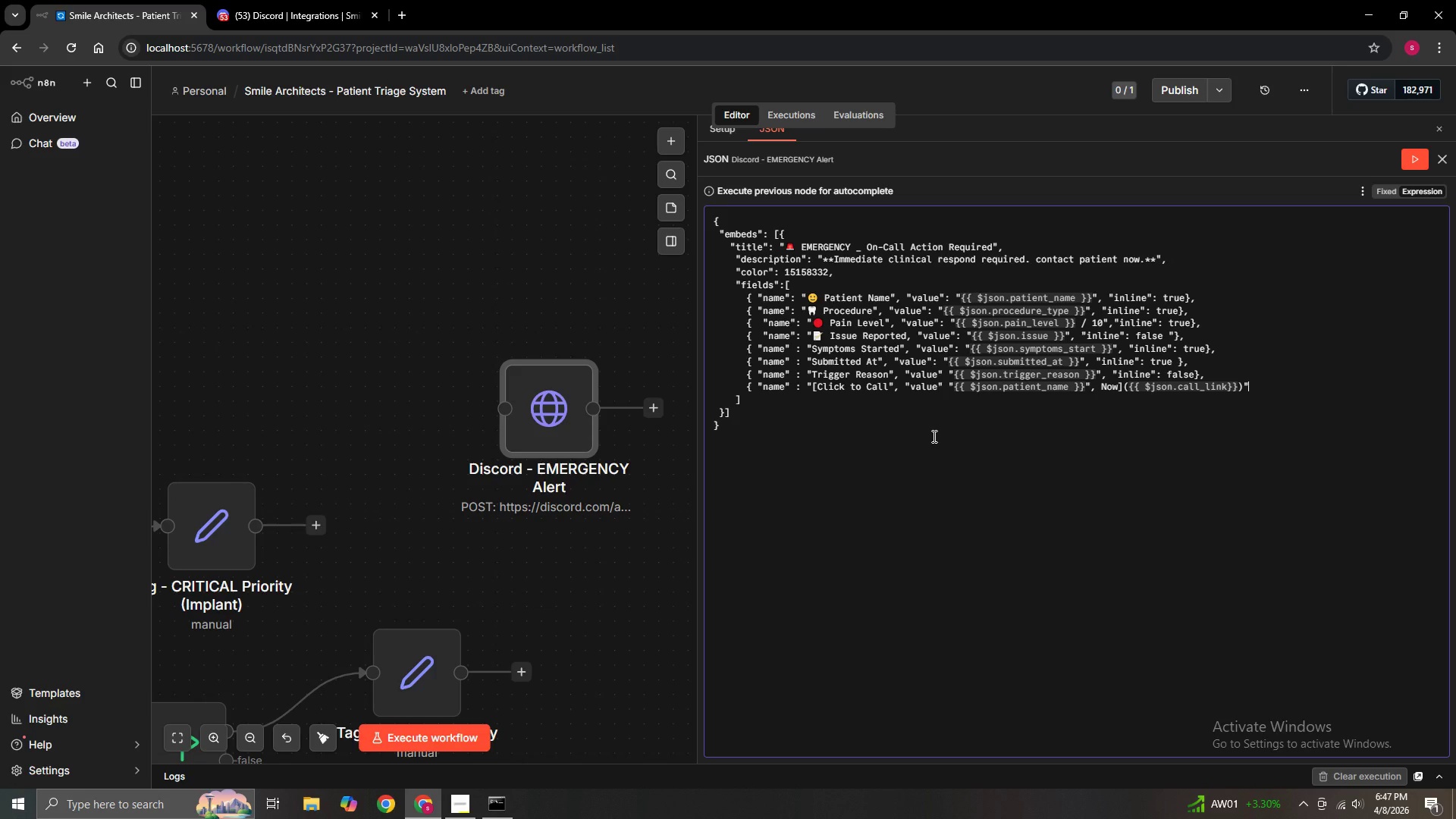 
type(, "inline": fa;)
key(Backspace)
type(lse)
 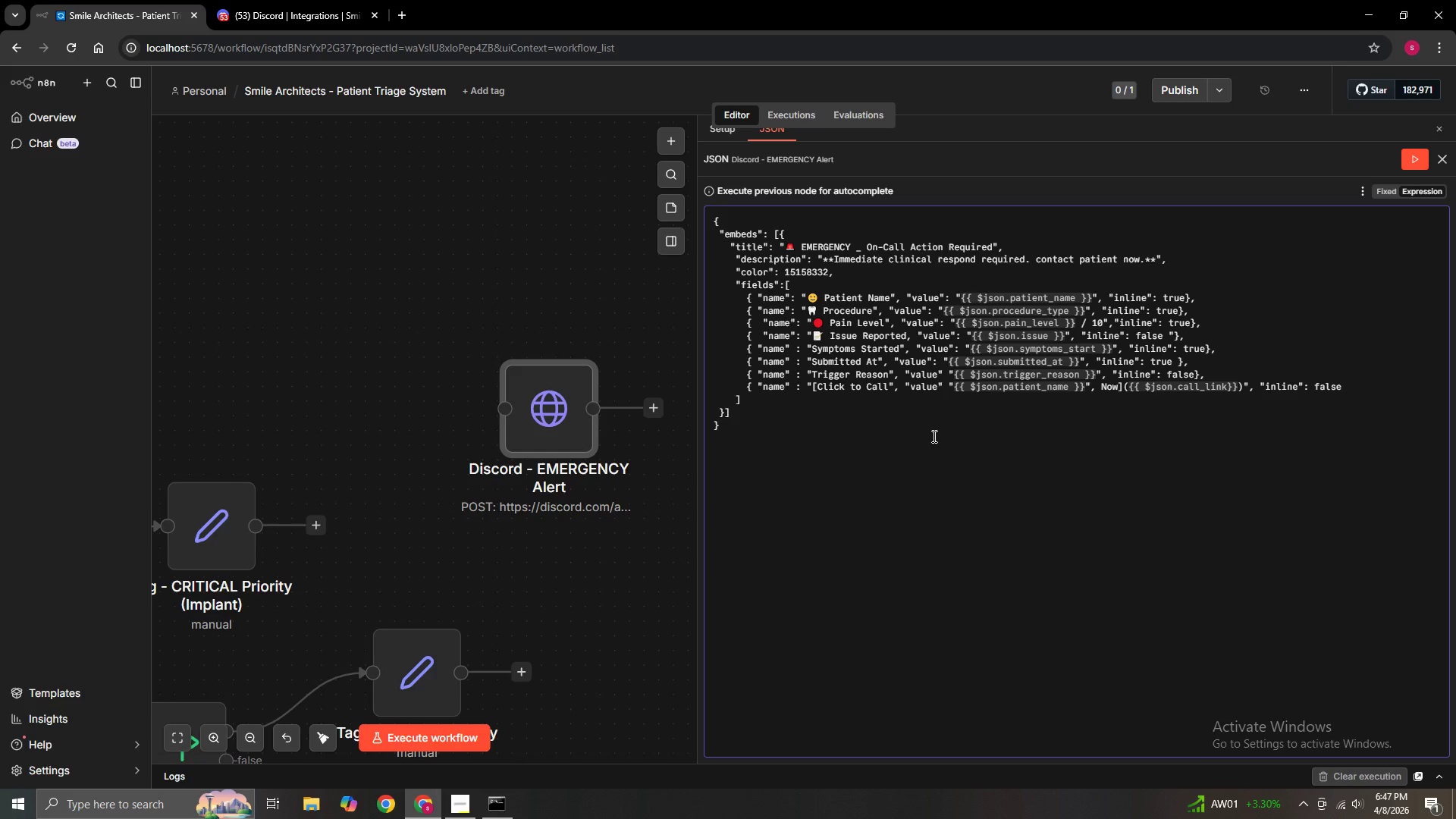 
key(Space)
 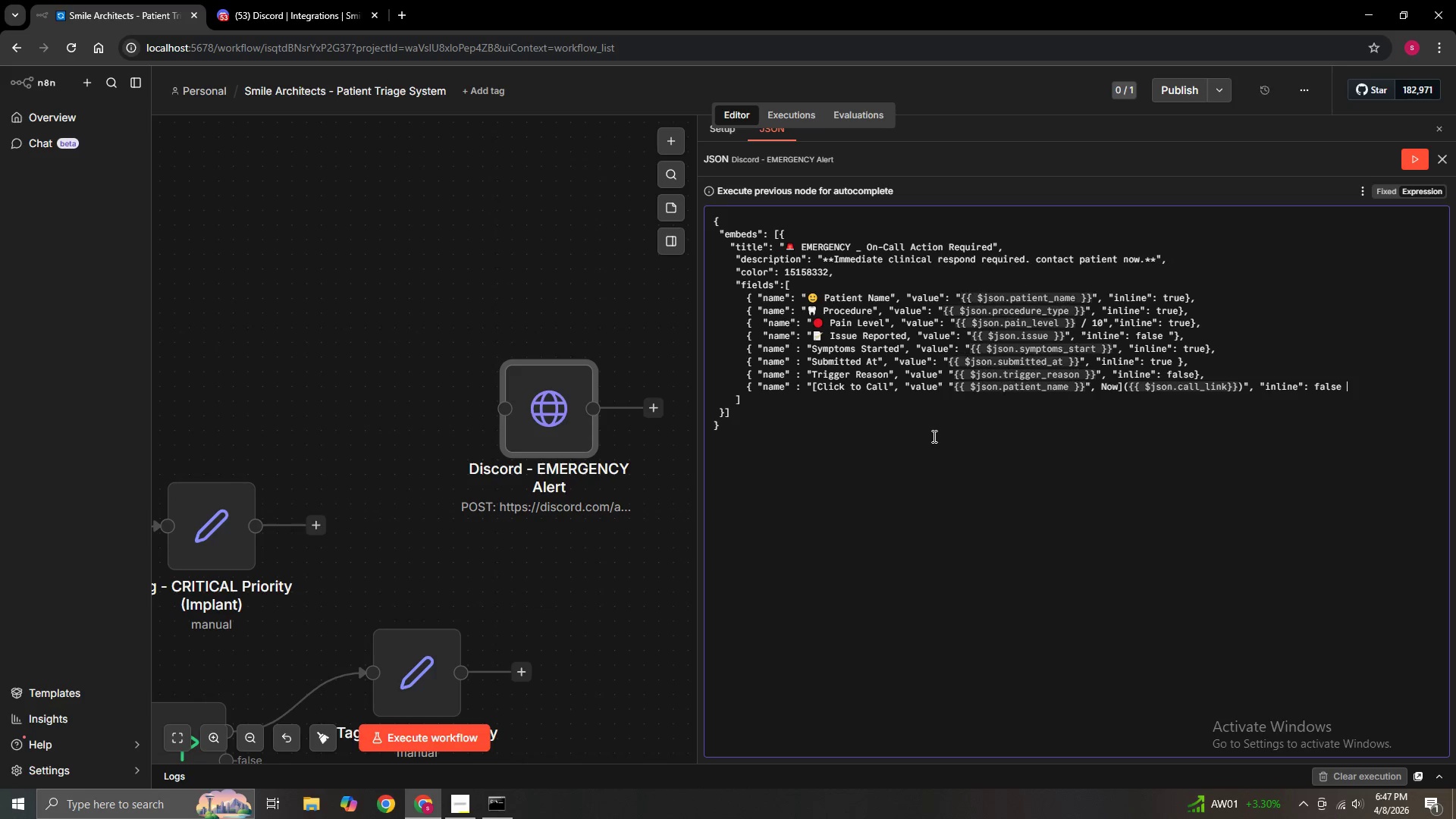 
key(Shift+BracketRight)
 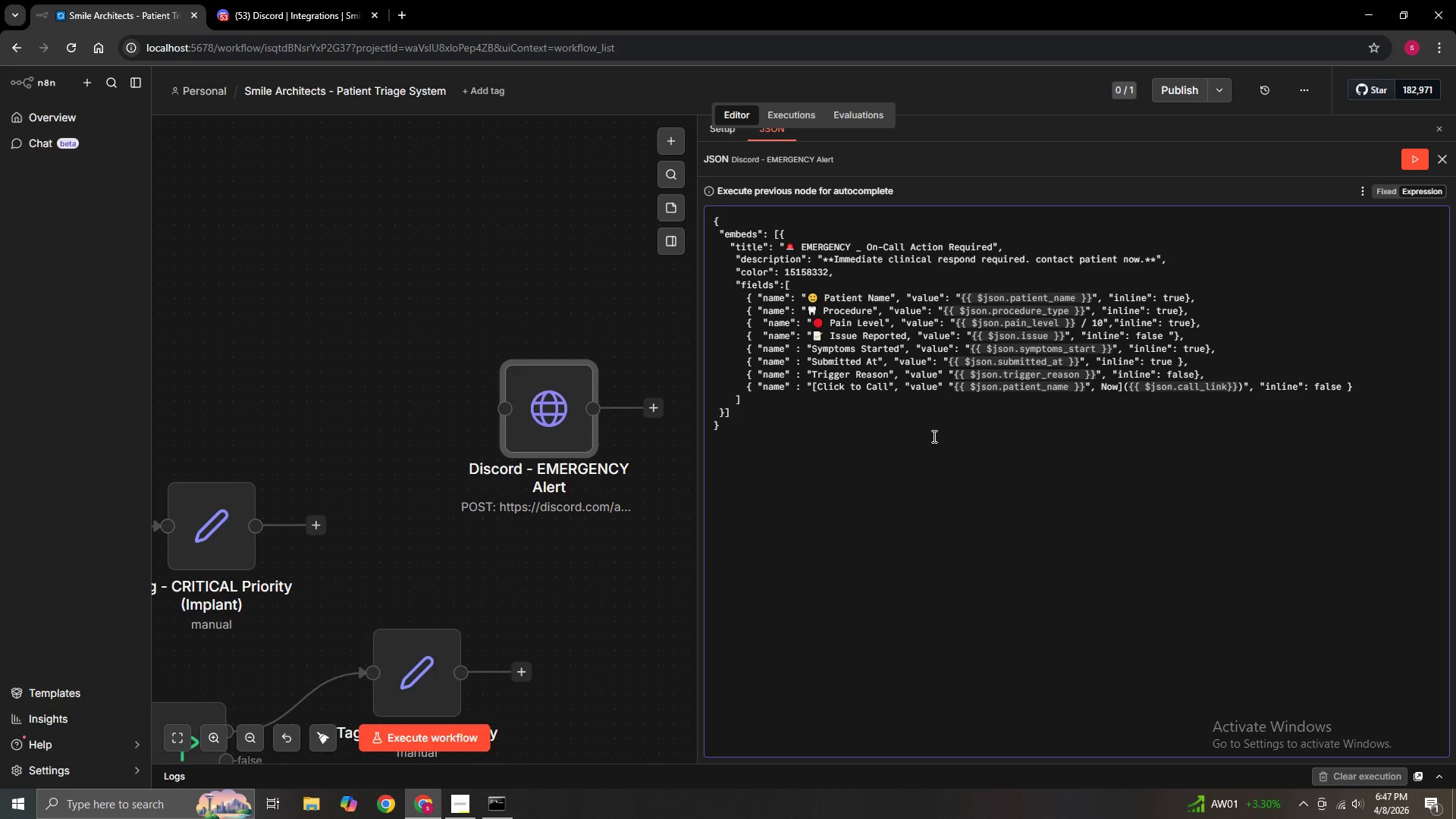 
wait(6.42)
 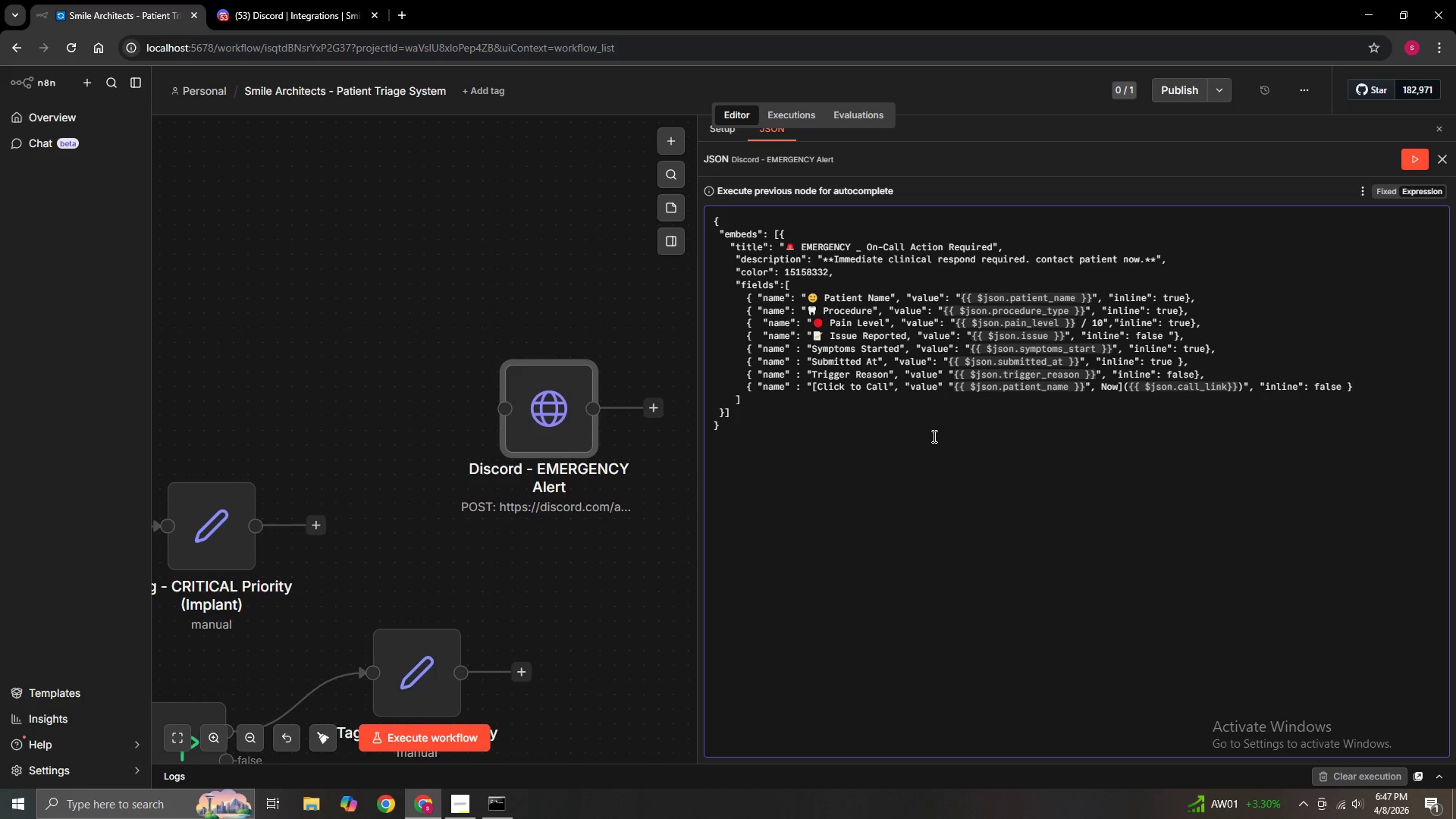 
key(ArrowRight)
 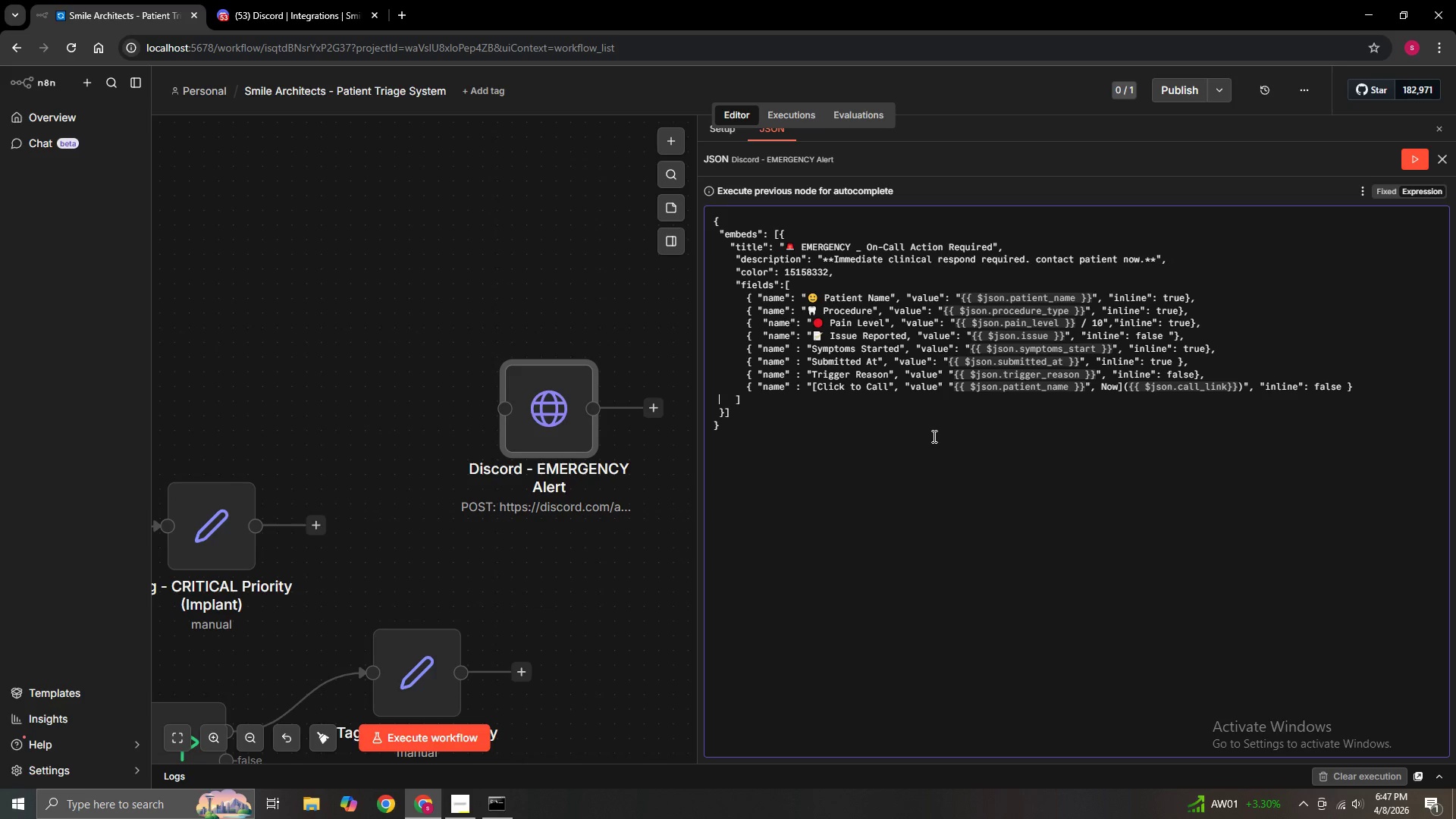 
key(ArrowRight)
 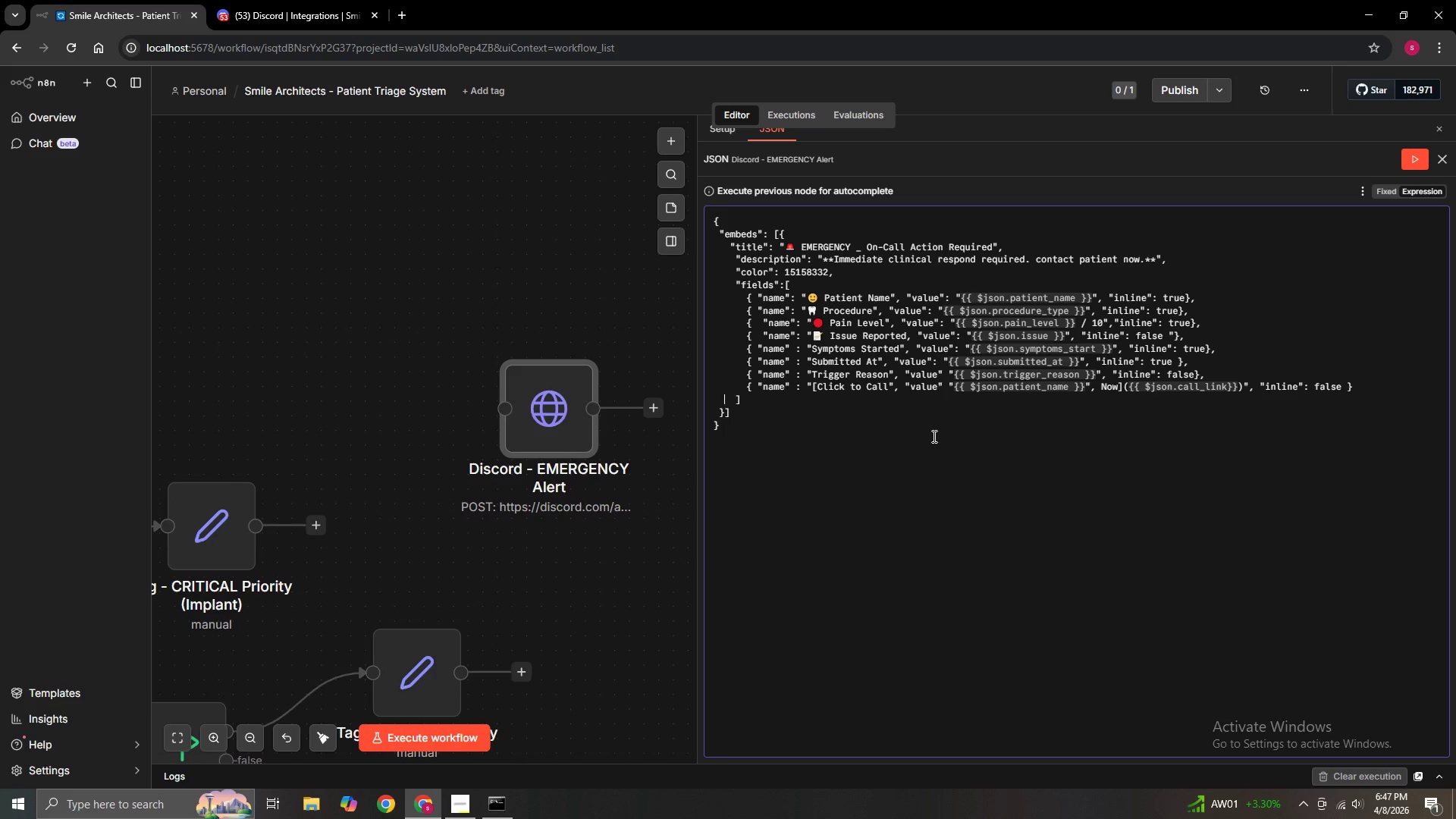 
key(ArrowRight)
 